 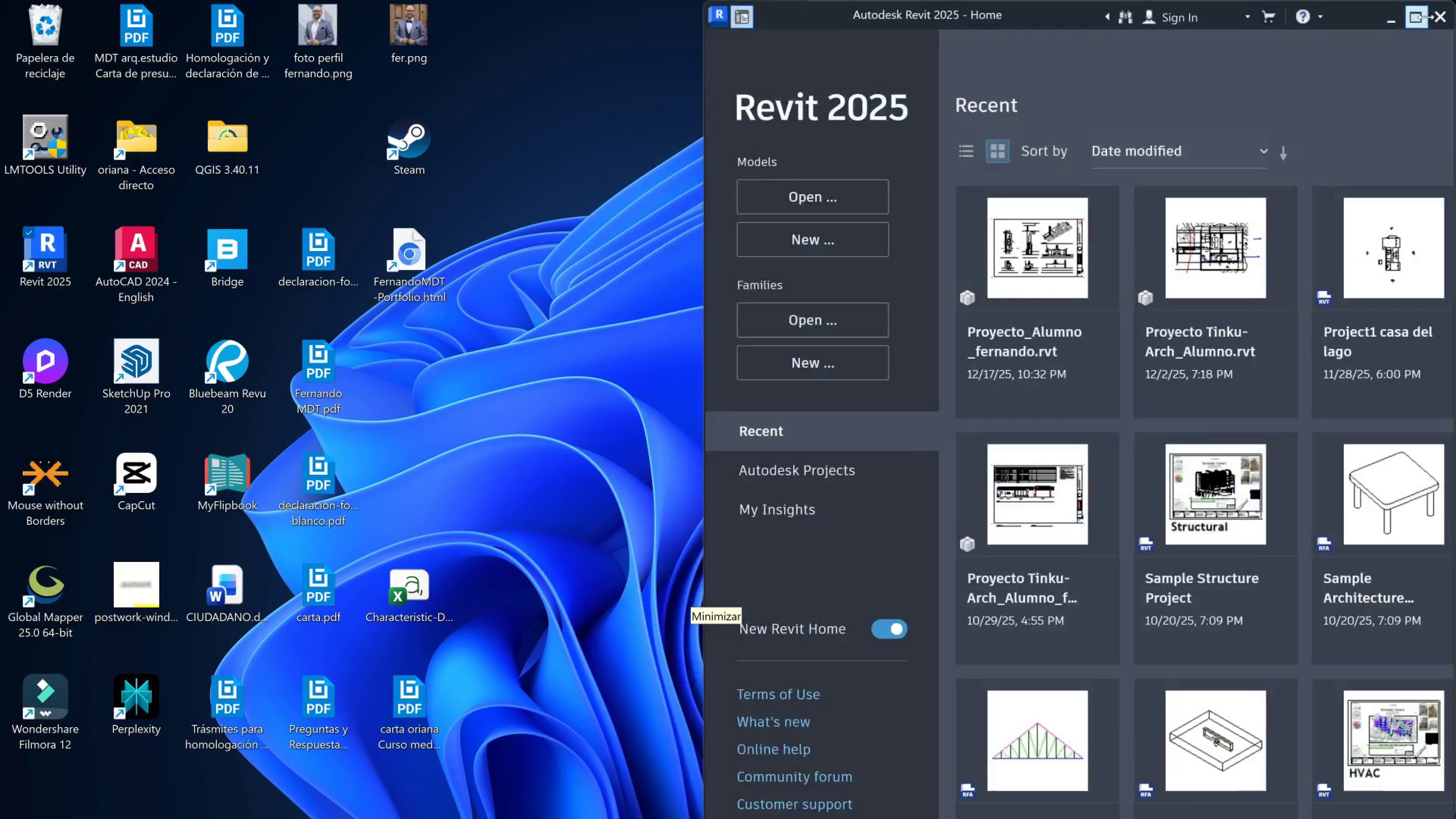 
left_click_drag(start_coordinate=[1113, 18], to_coordinate=[930, 25])
 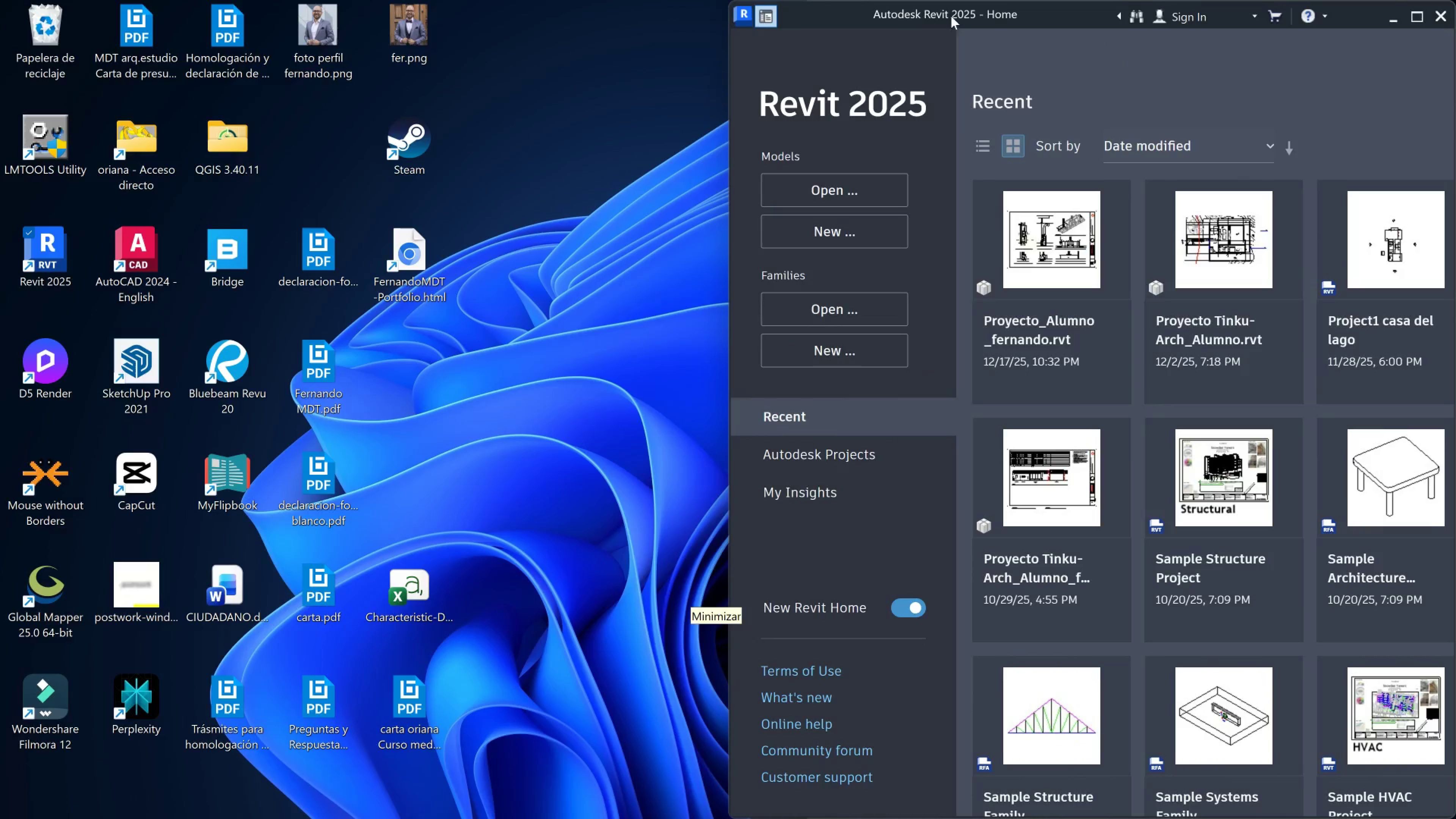 
left_click_drag(start_coordinate=[959, 14], to_coordinate=[235, 11])
 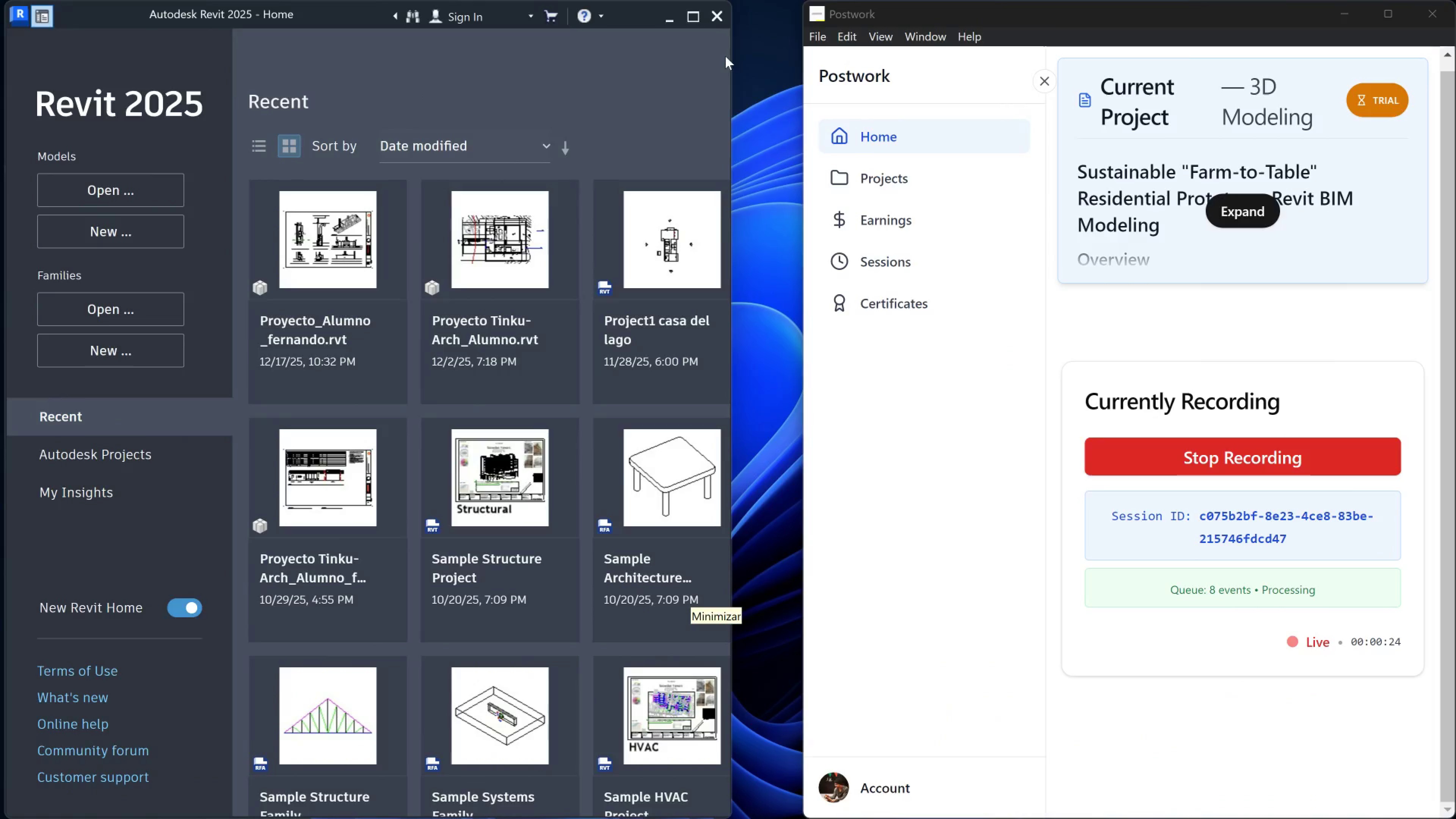 
left_click_drag(start_coordinate=[731, 56], to_coordinate=[936, 89])
 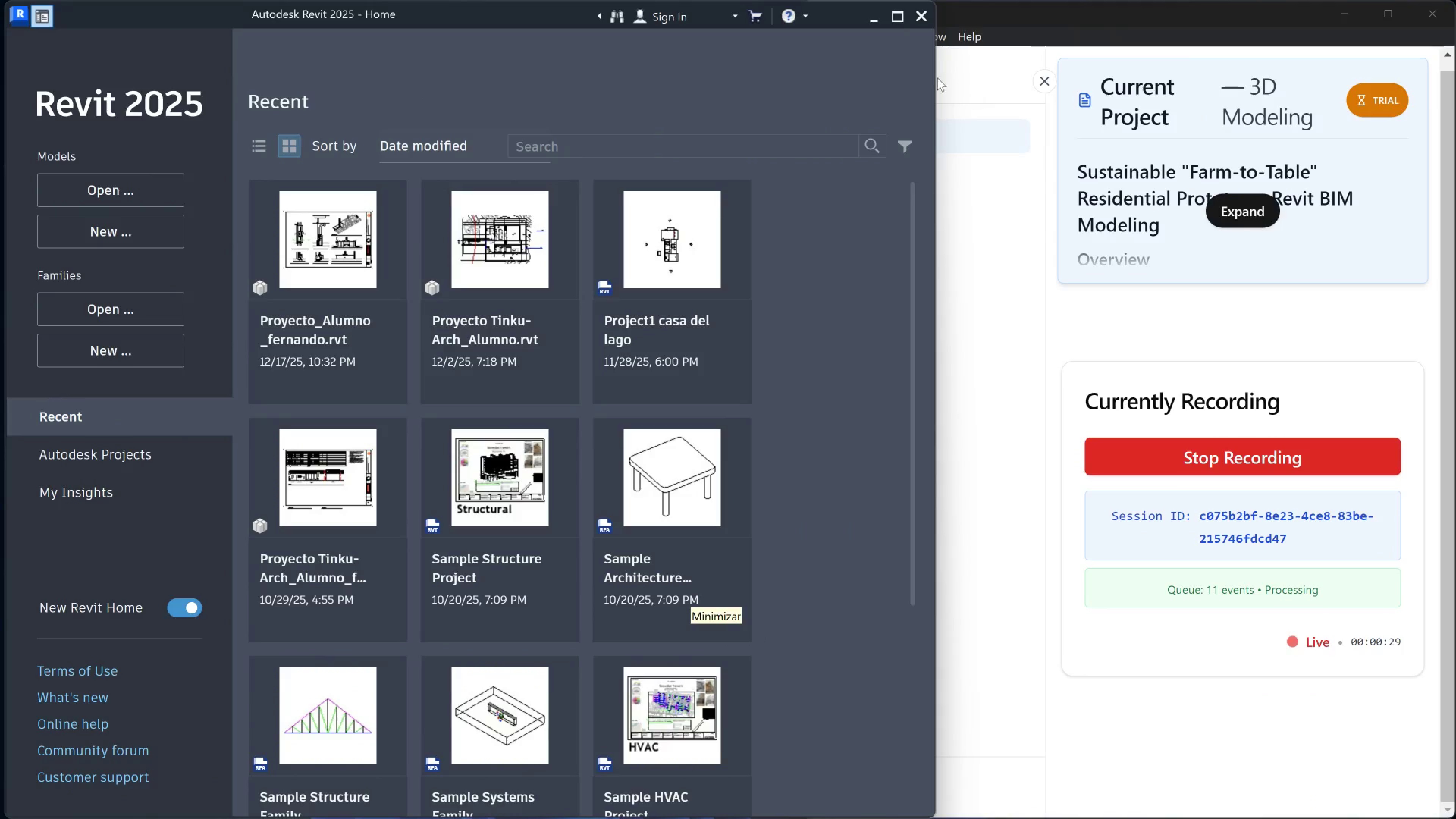 
left_click_drag(start_coordinate=[935, 76], to_coordinate=[1400, 94])
 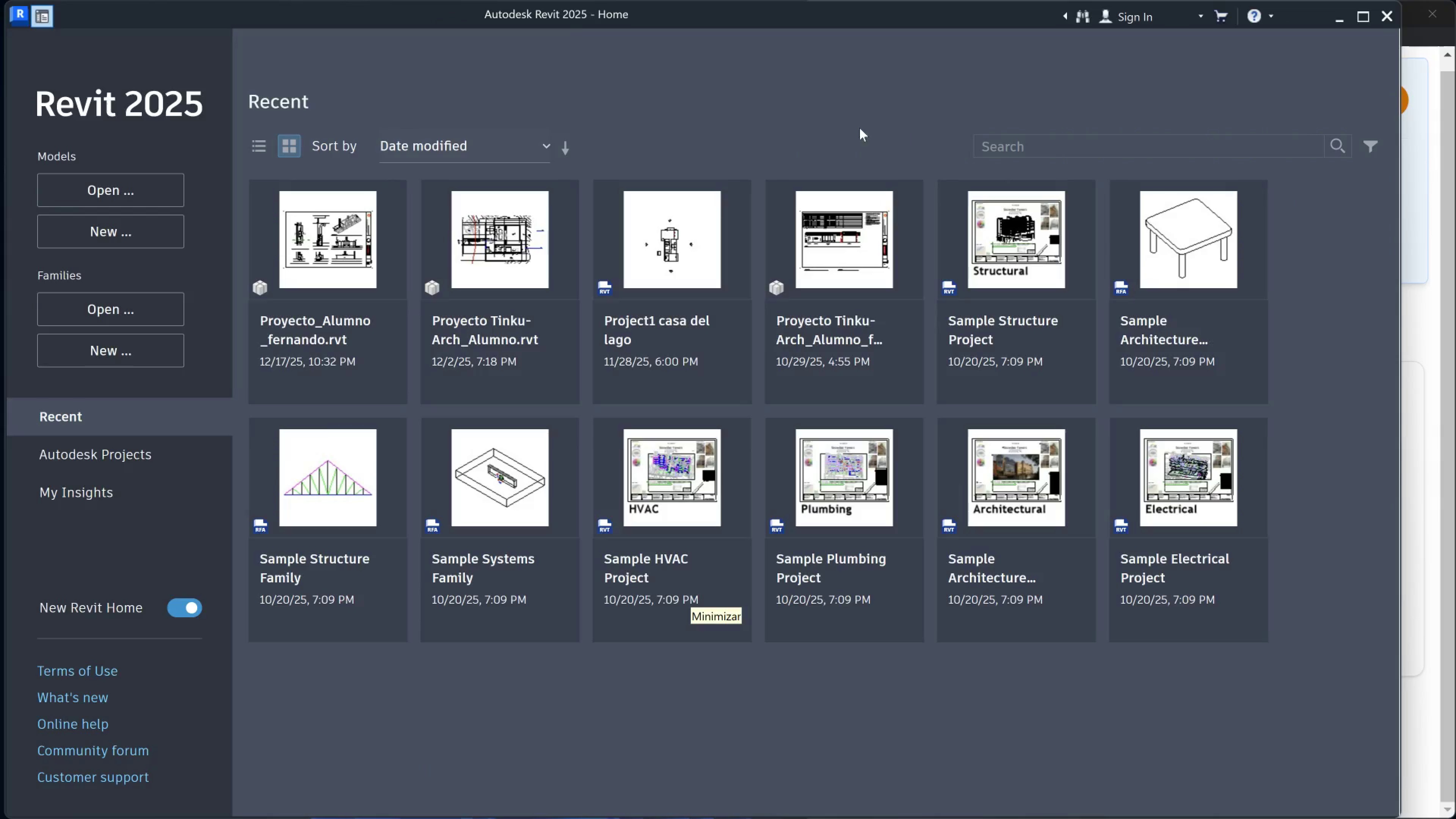 
left_click([711, 97])
 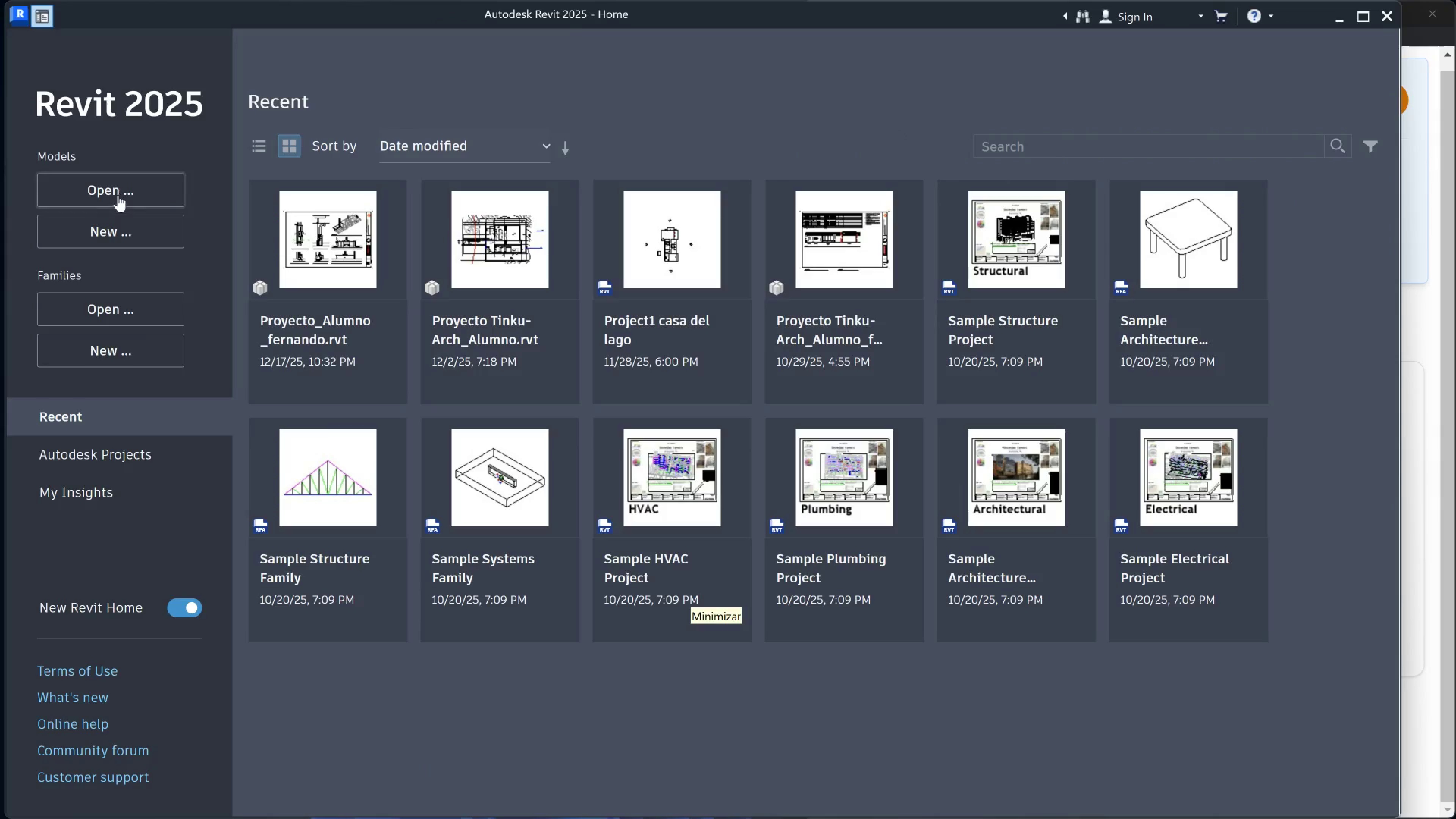 
left_click([117, 227])
 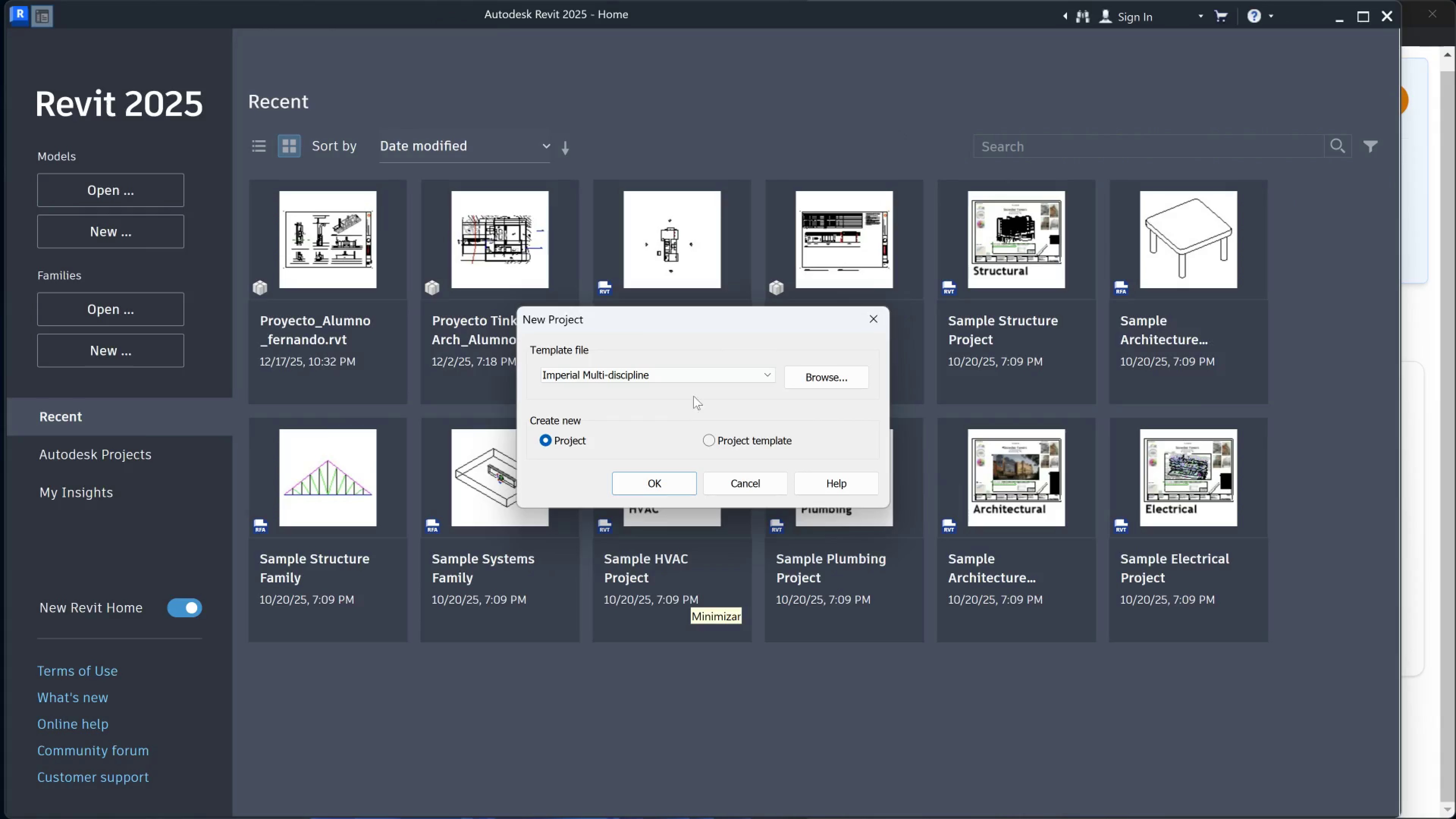 
left_click([730, 378])
 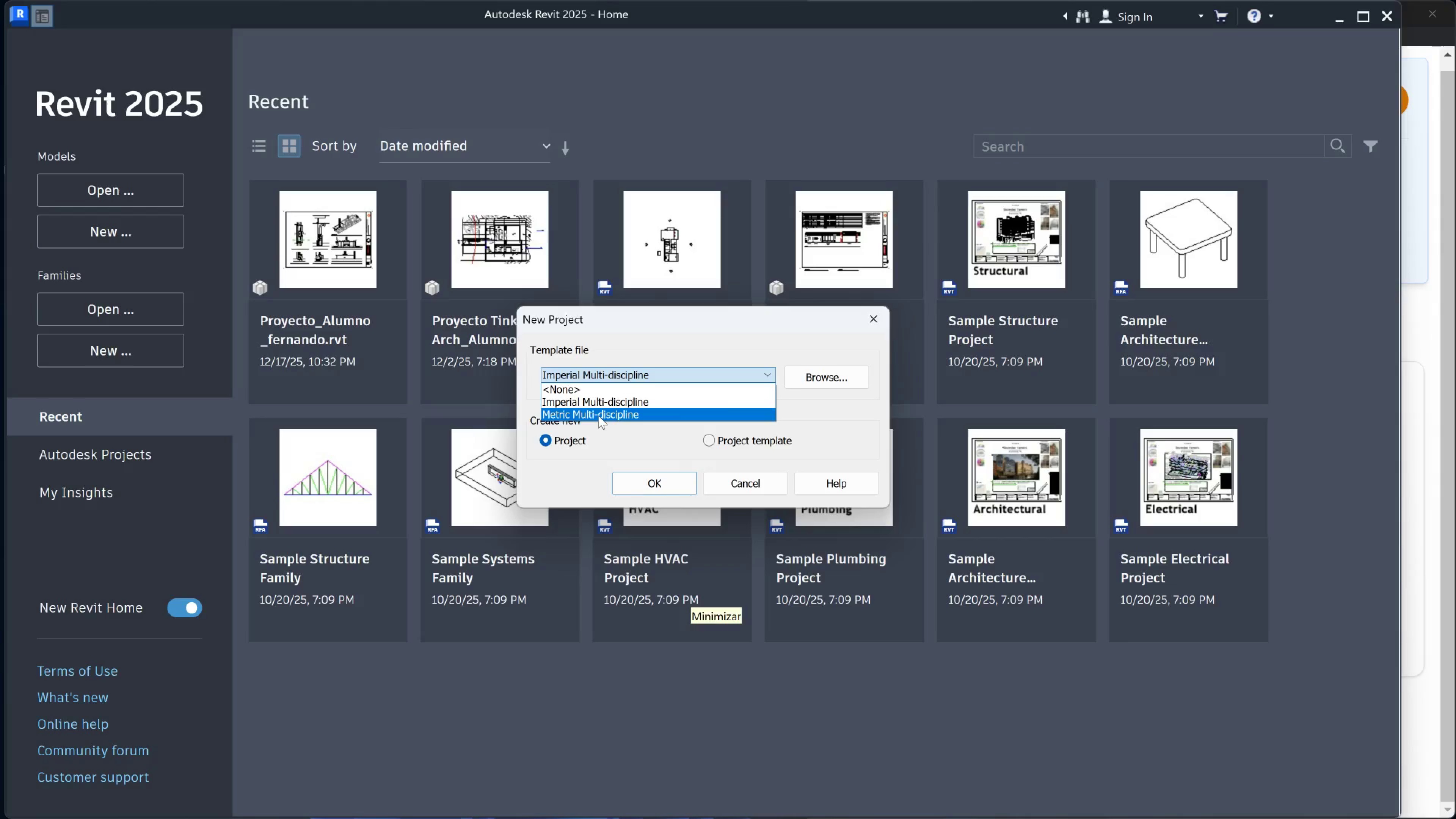 
left_click([611, 399])
 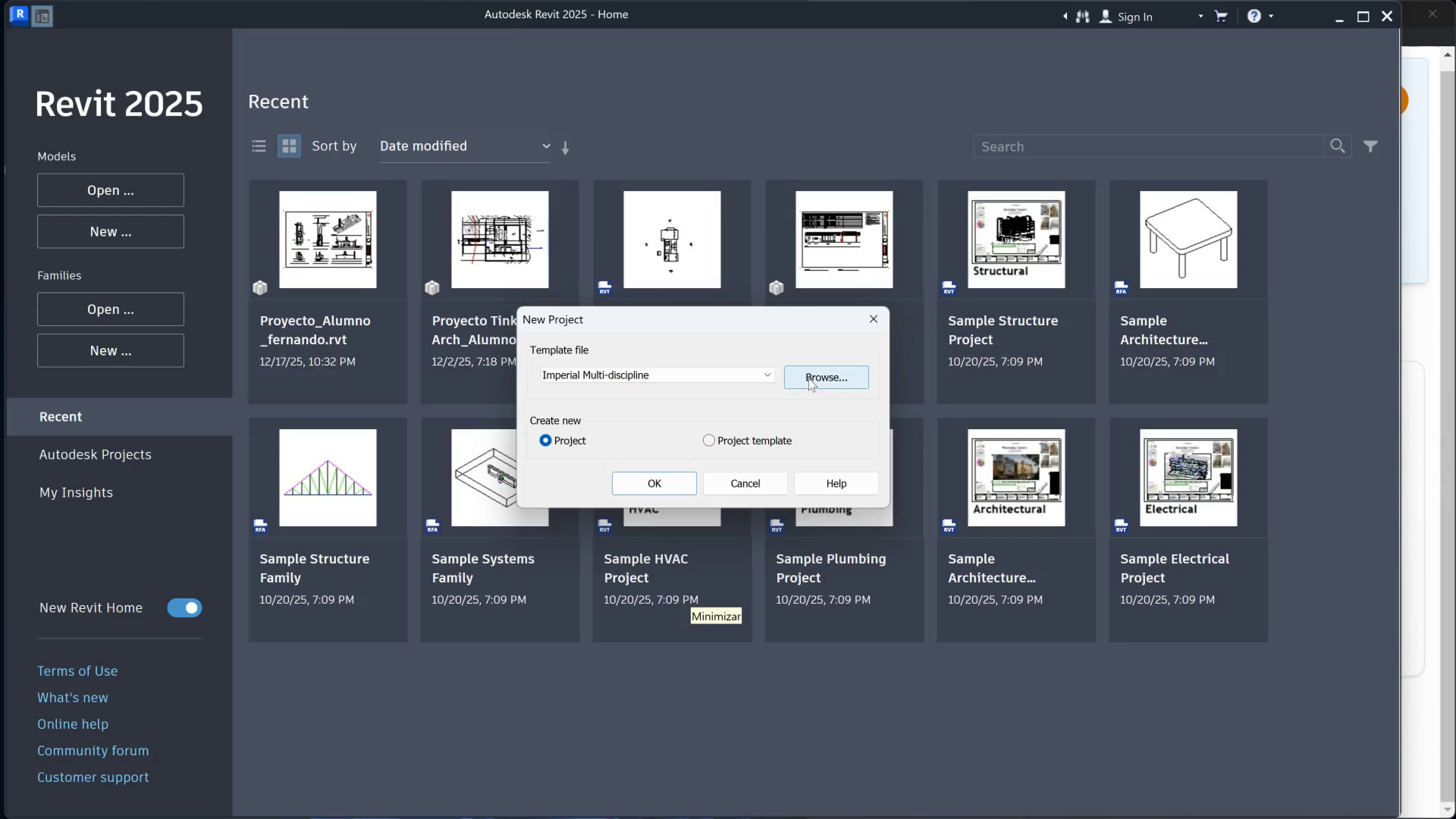 
left_click([668, 480])
 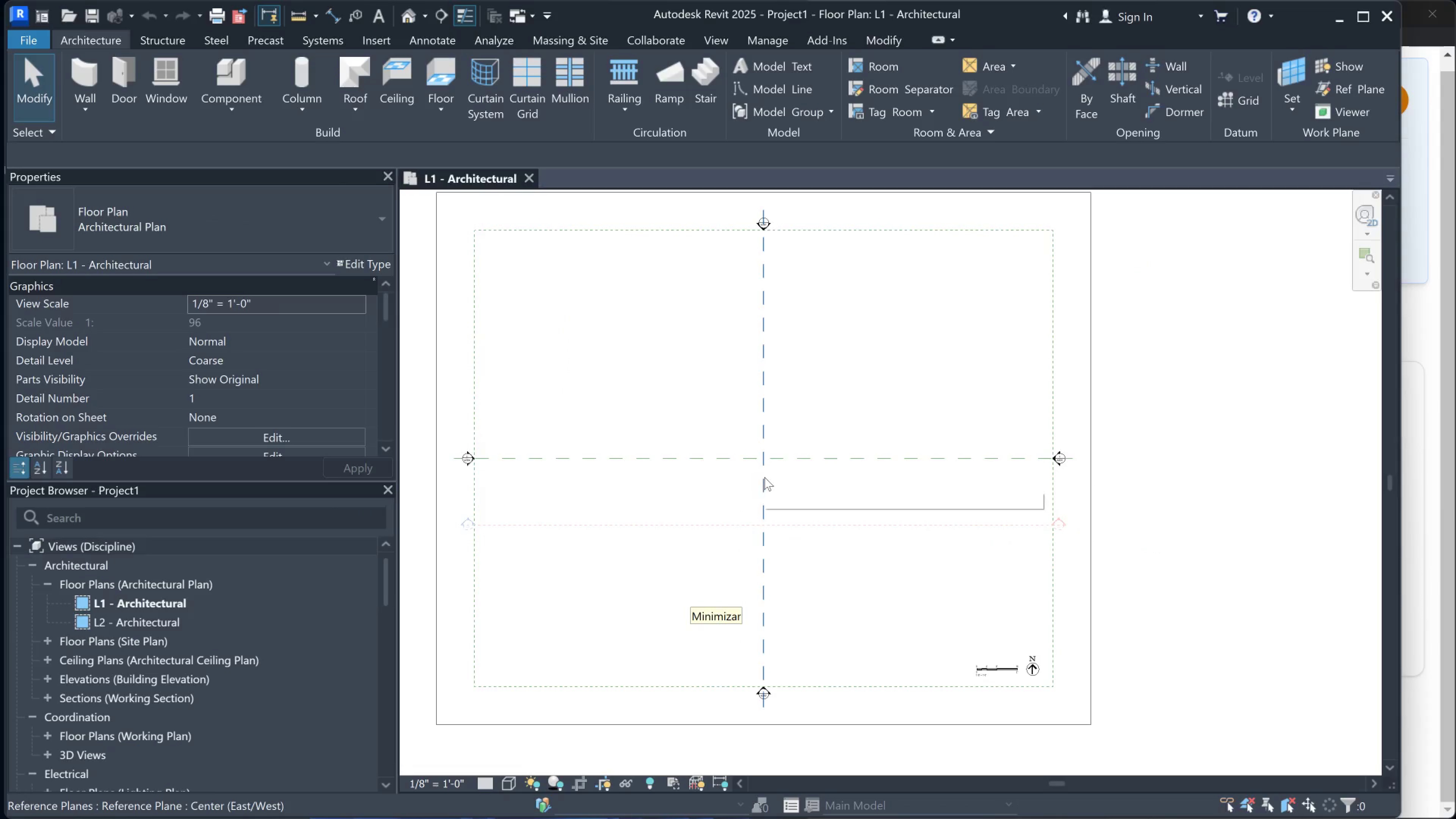 
wait(19.5)
 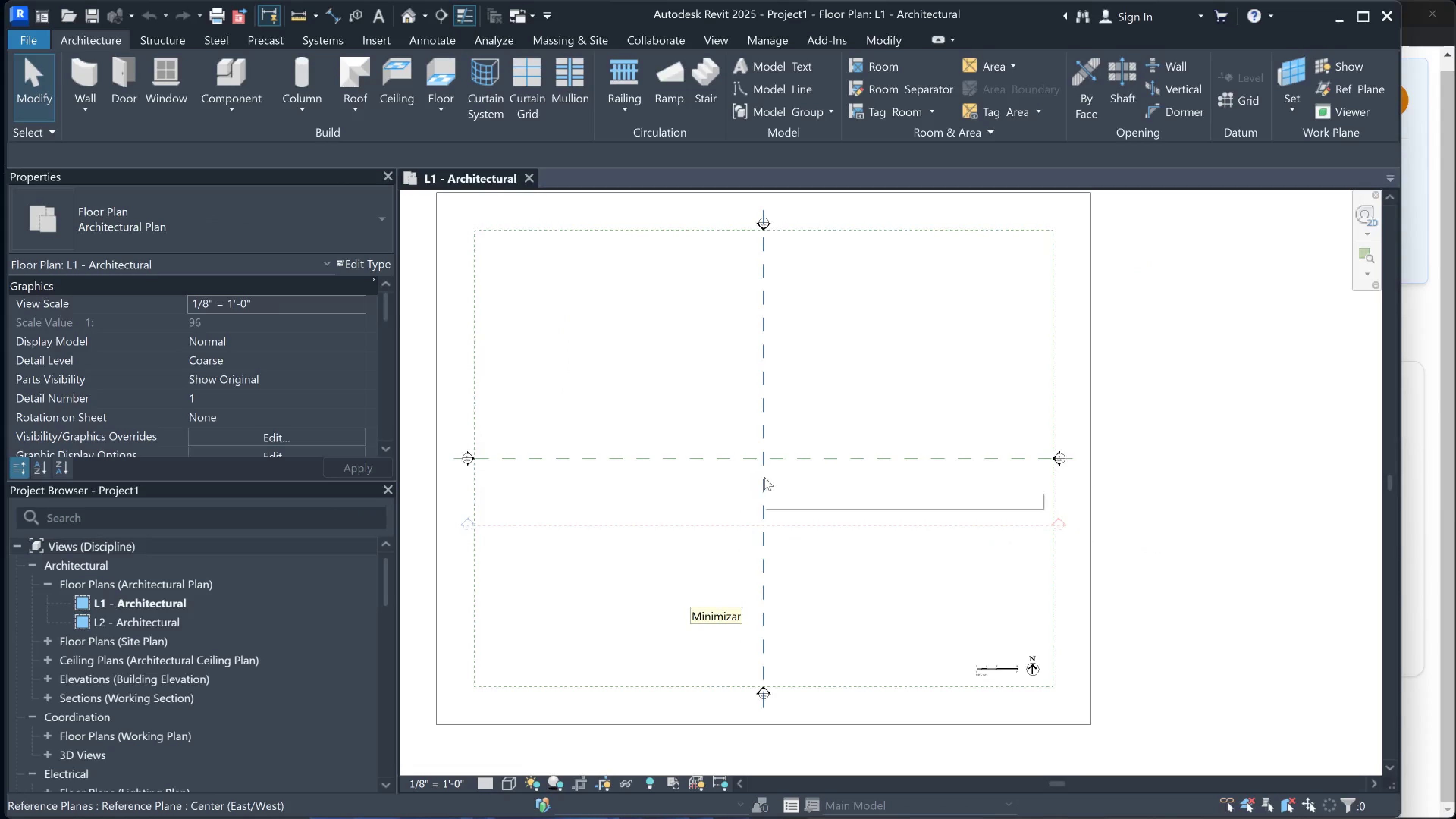 
scroll: coordinate [105, 658], scroll_direction: down, amount: 2.0
 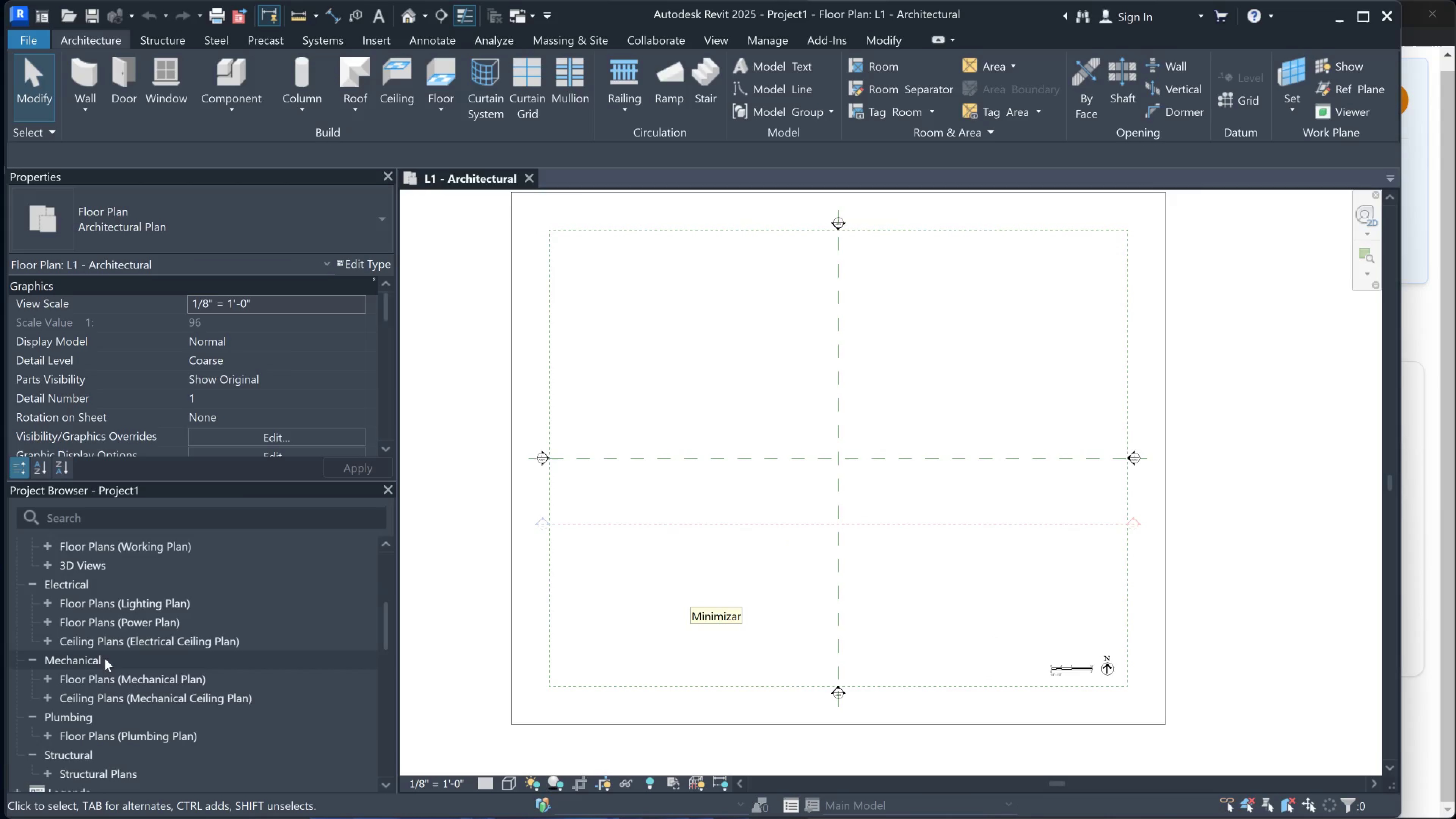 
scroll: coordinate [105, 658], scroll_direction: up, amount: 2.0
 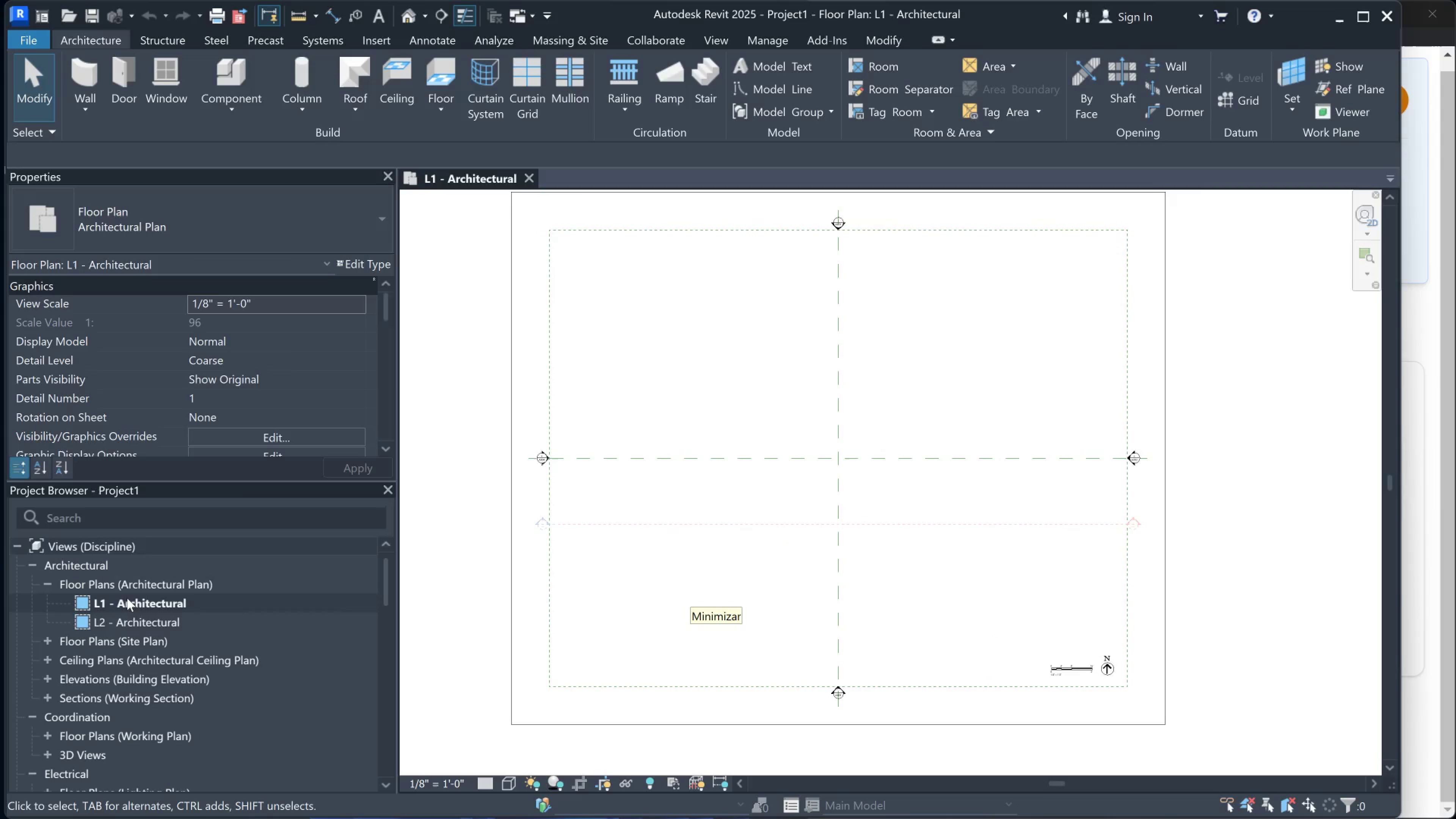 
double_click([136, 601])
 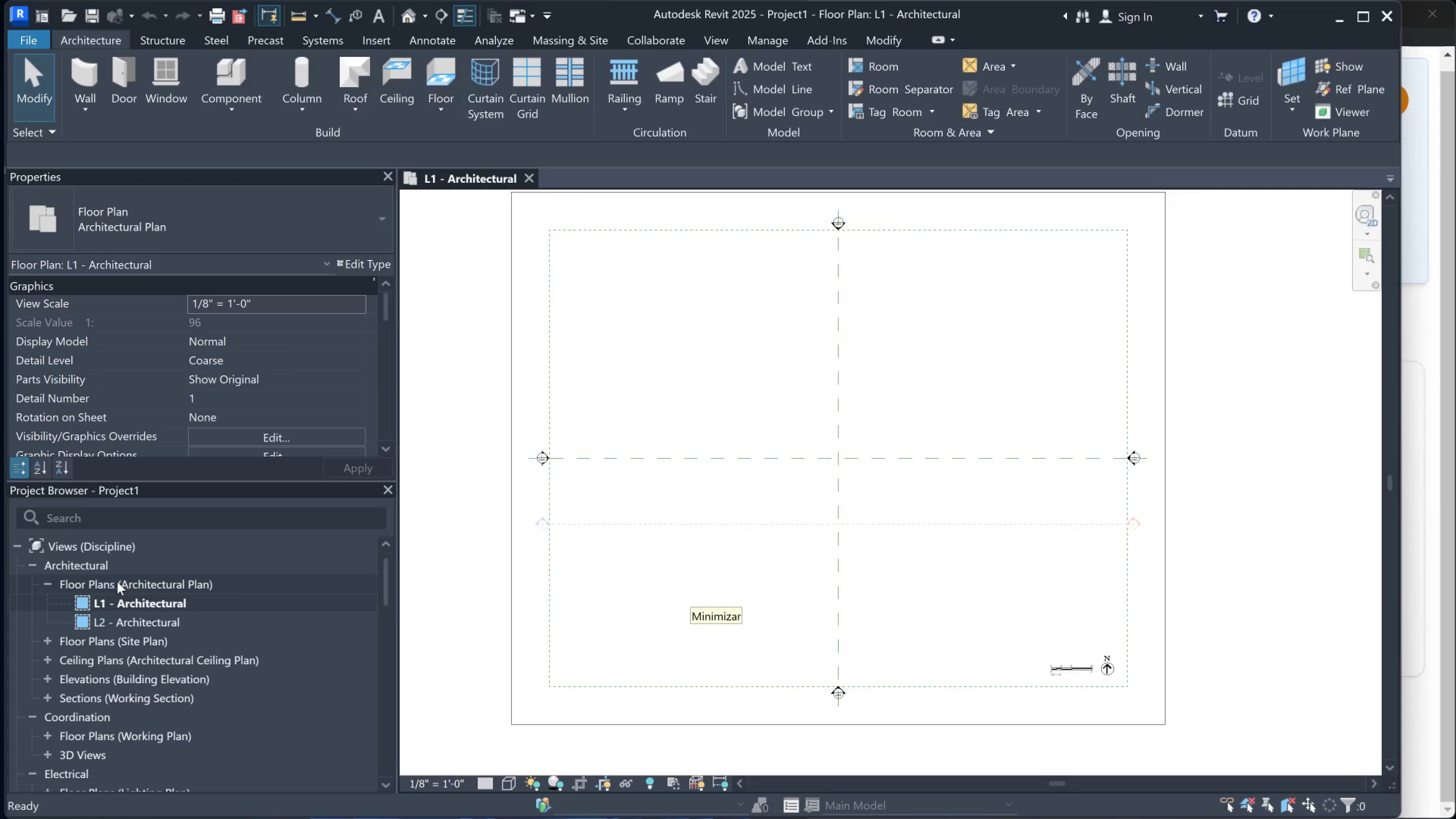 
scroll: coordinate [45, 574], scroll_direction: up, amount: 2.0
 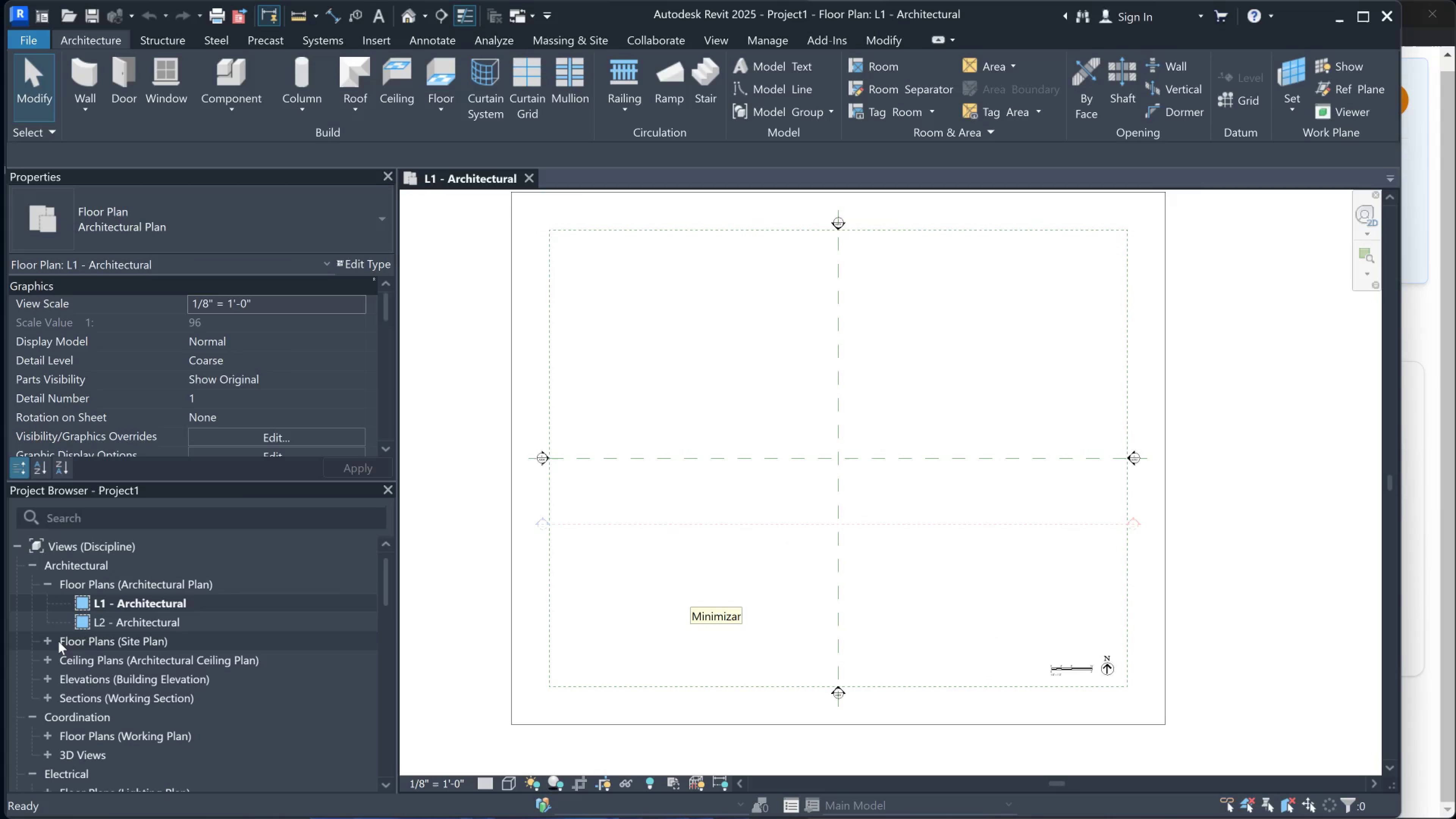 
left_click([49, 642])
 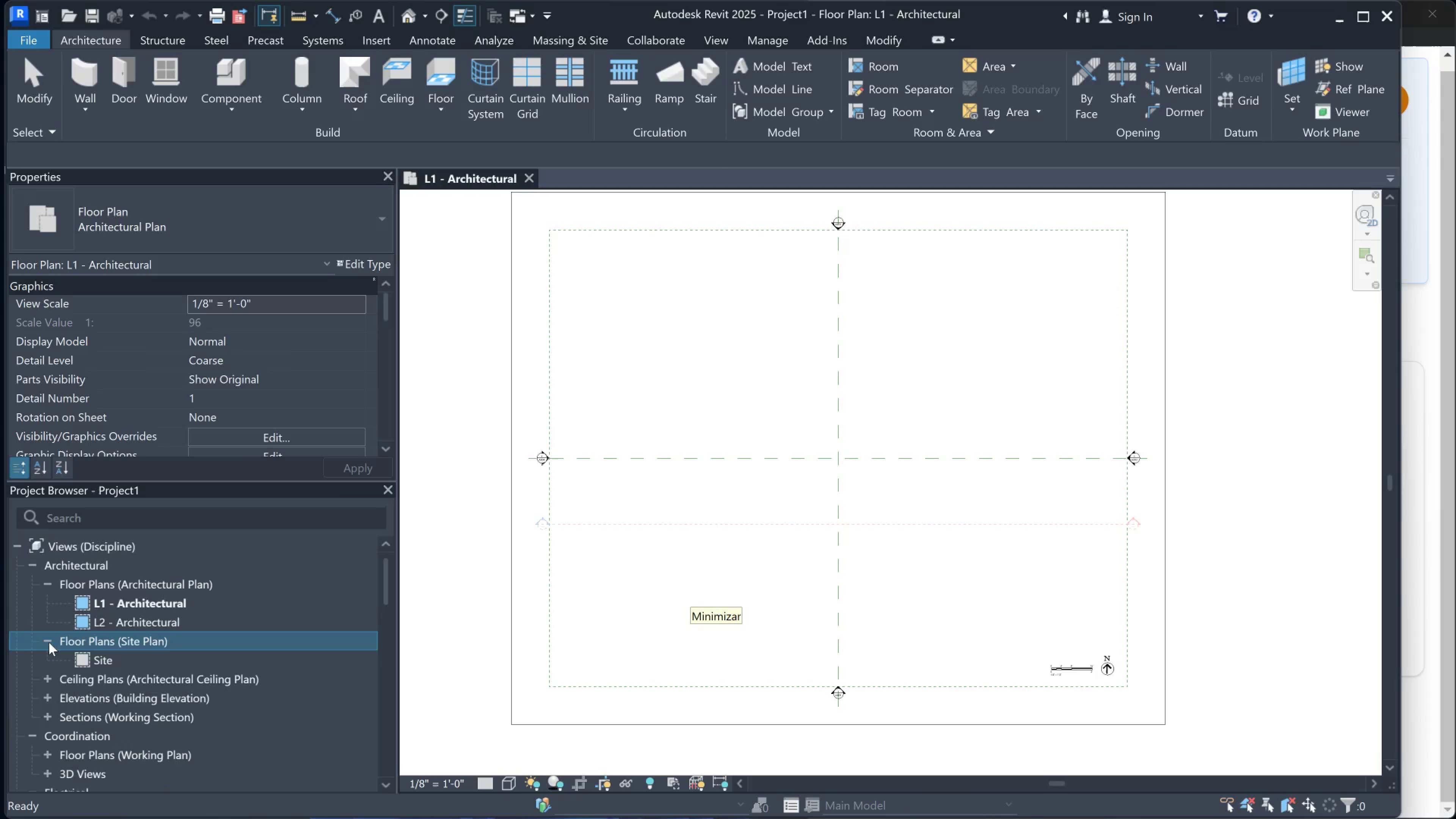 
scroll: coordinate [83, 643], scroll_direction: down, amount: 7.0
 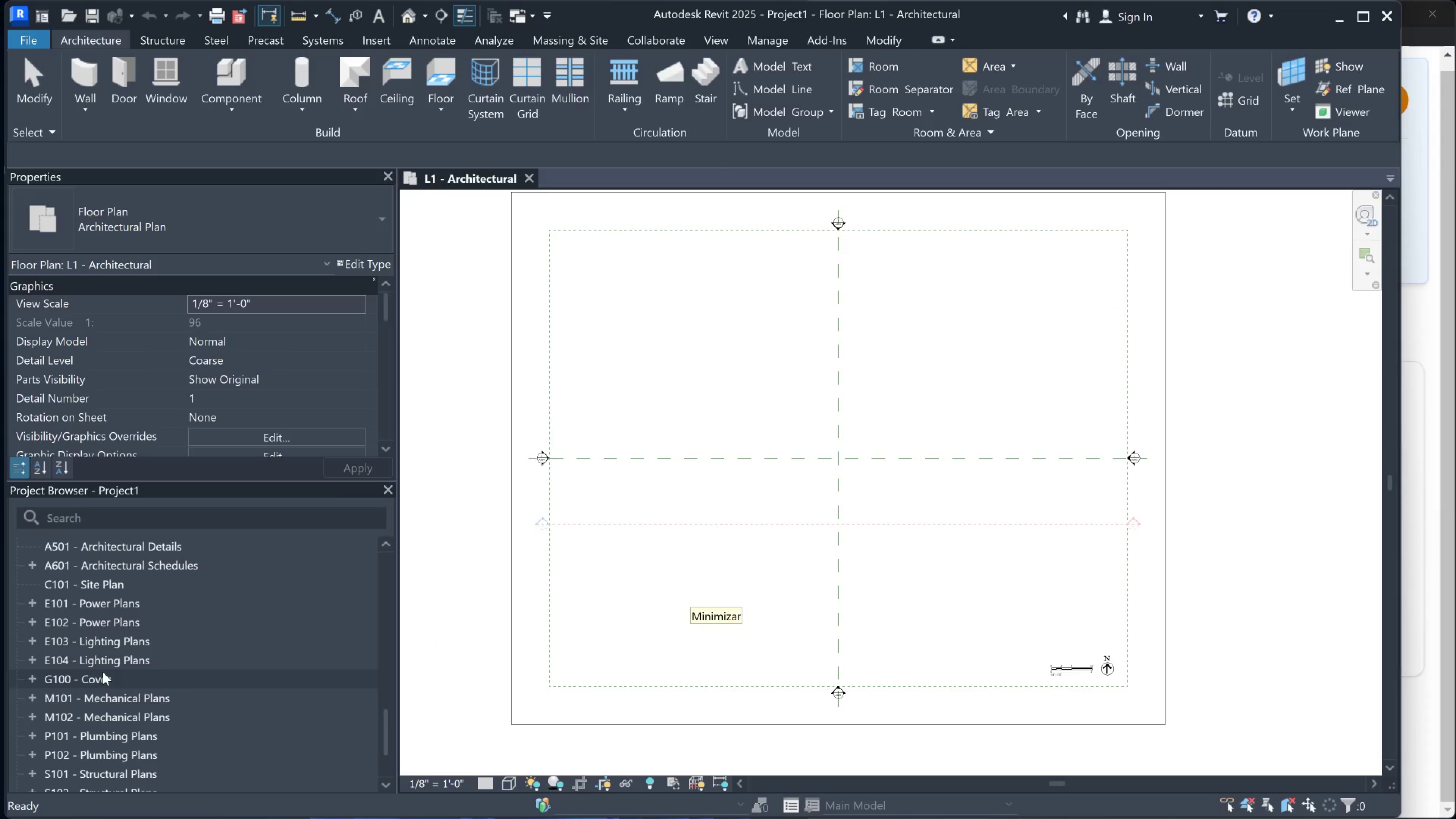 
scroll: coordinate [102, 673], scroll_direction: up, amount: 2.0
 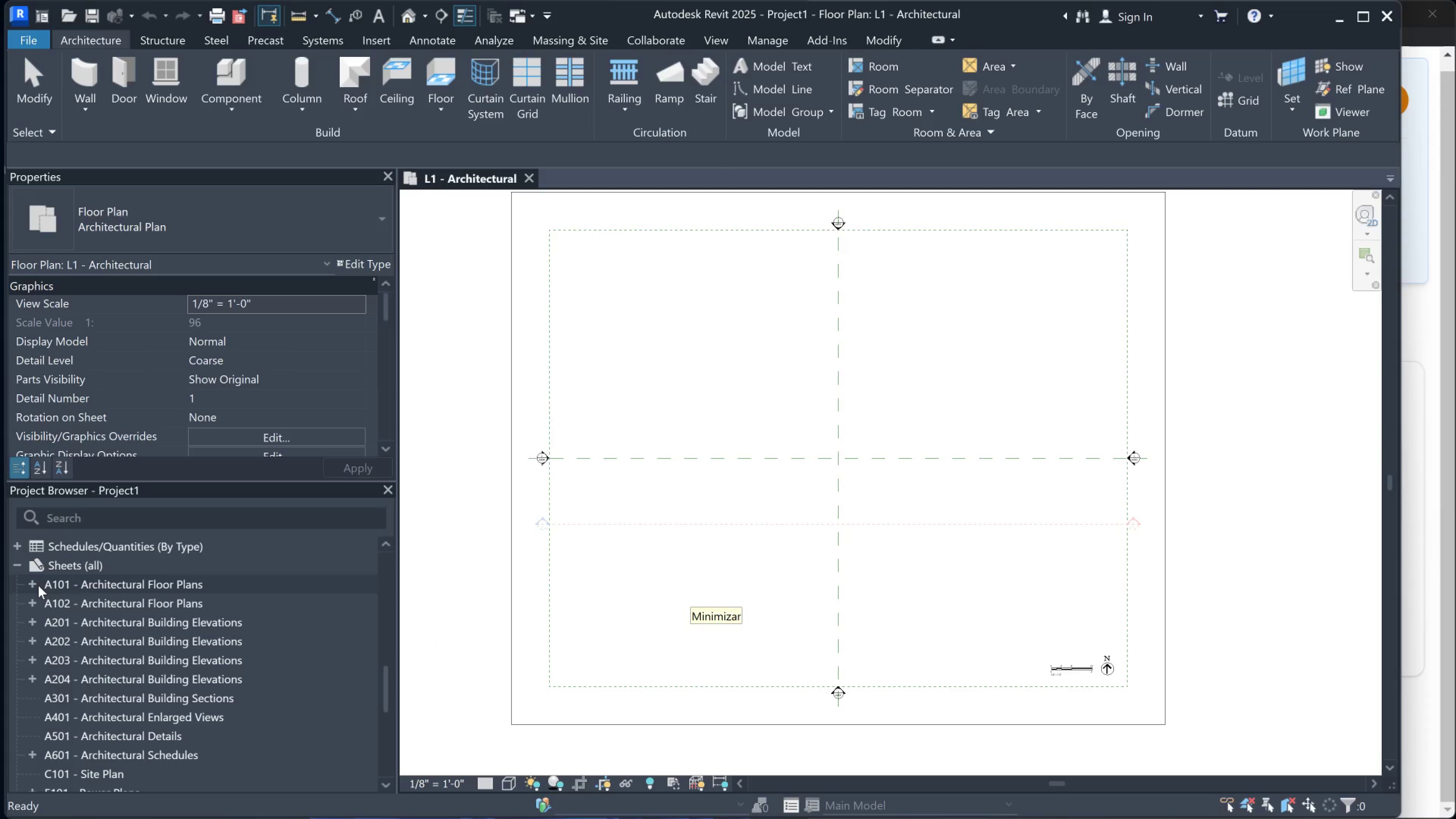 
left_click([28, 585])
 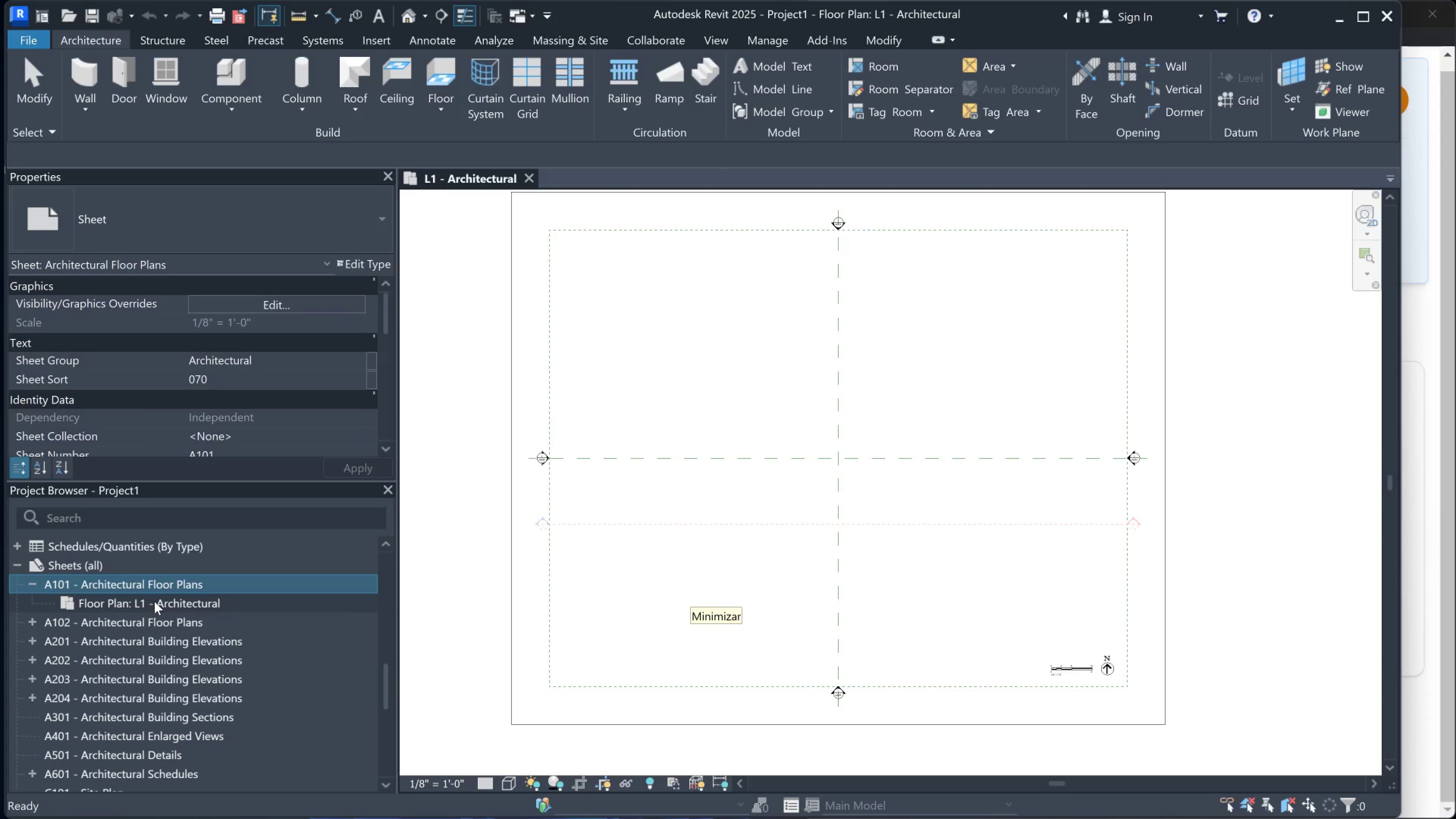 
double_click([147, 586])
 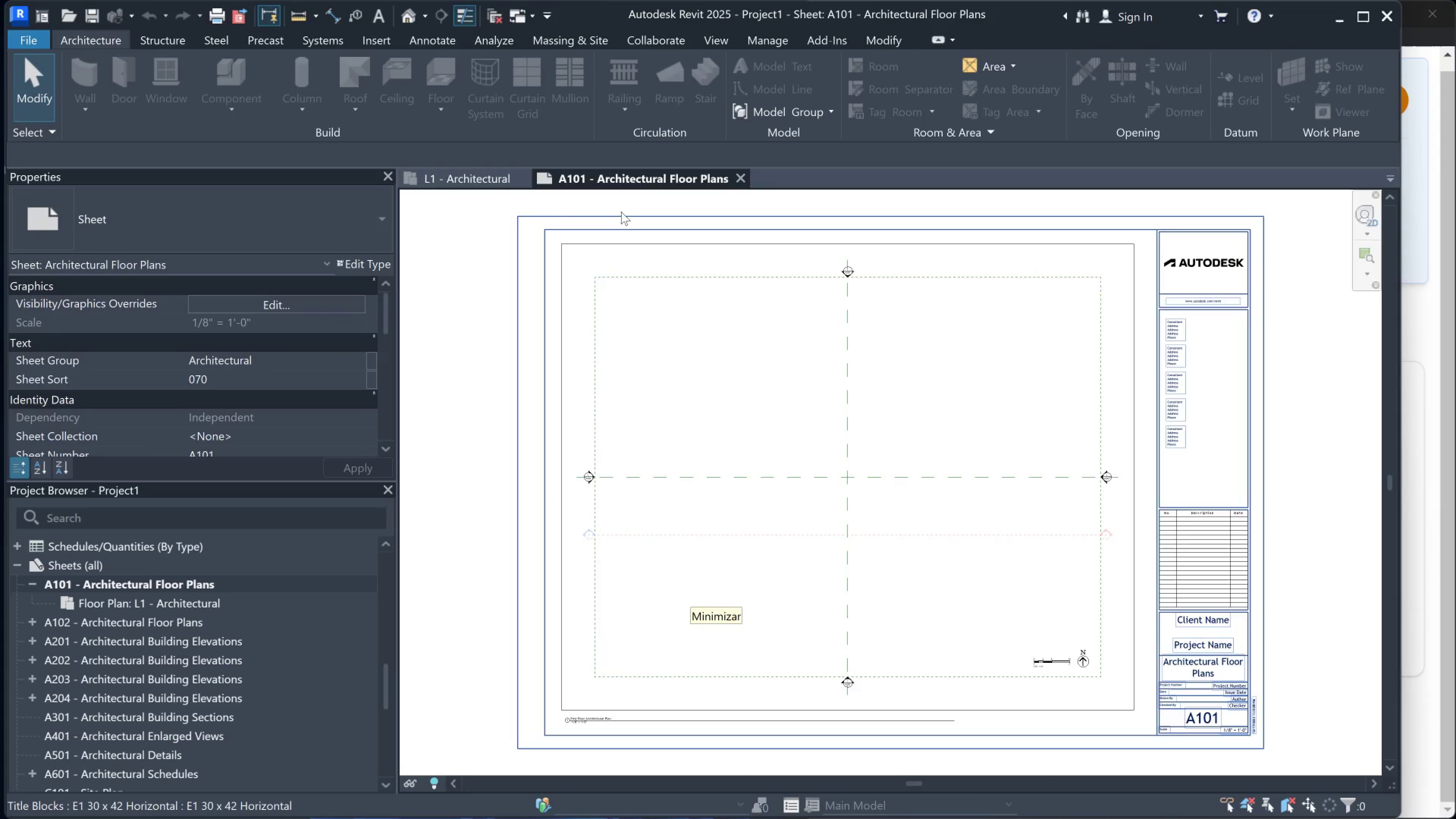 
left_click([472, 176])
 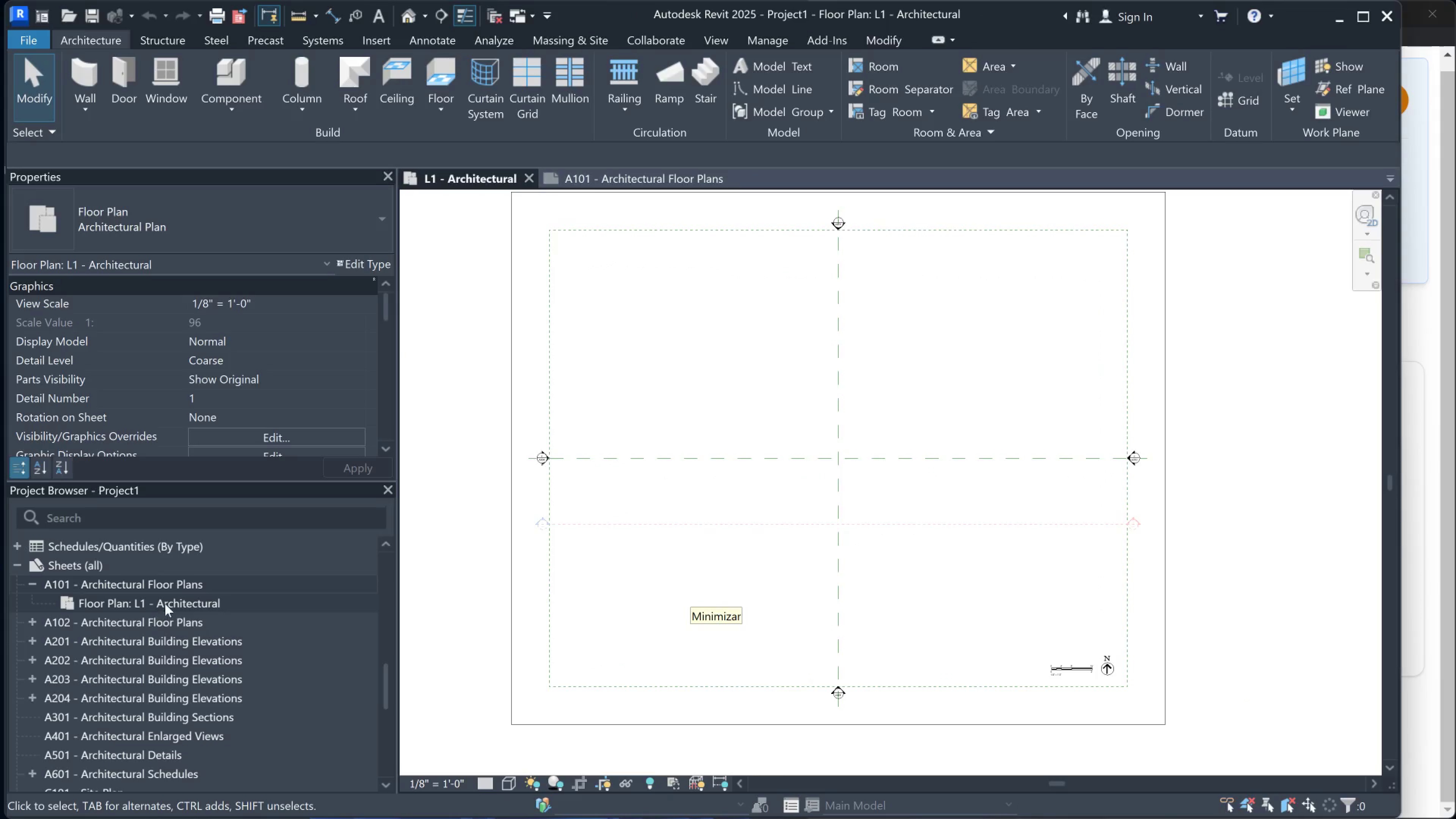 
double_click([166, 604])
 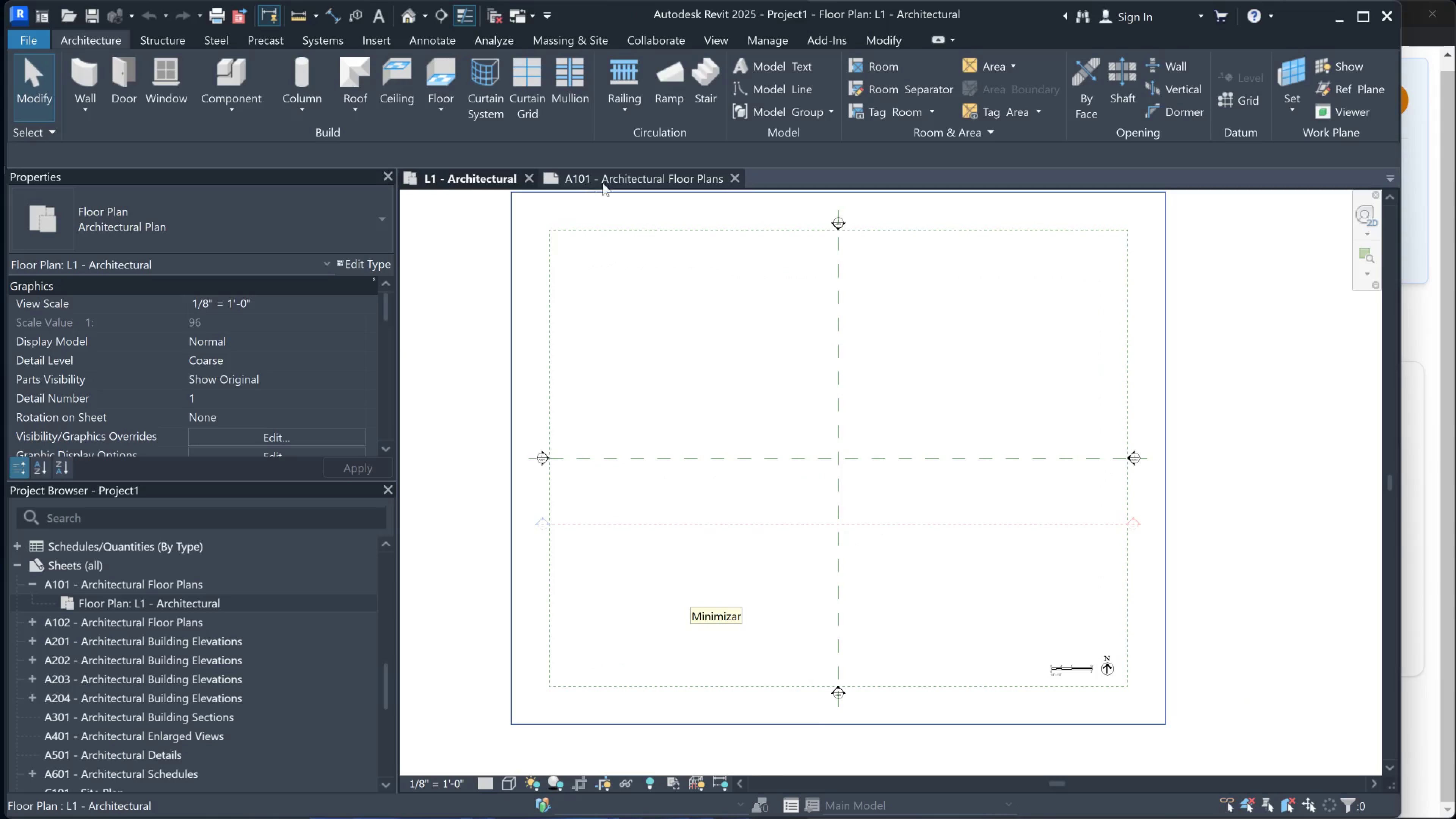 
left_click([734, 176])
 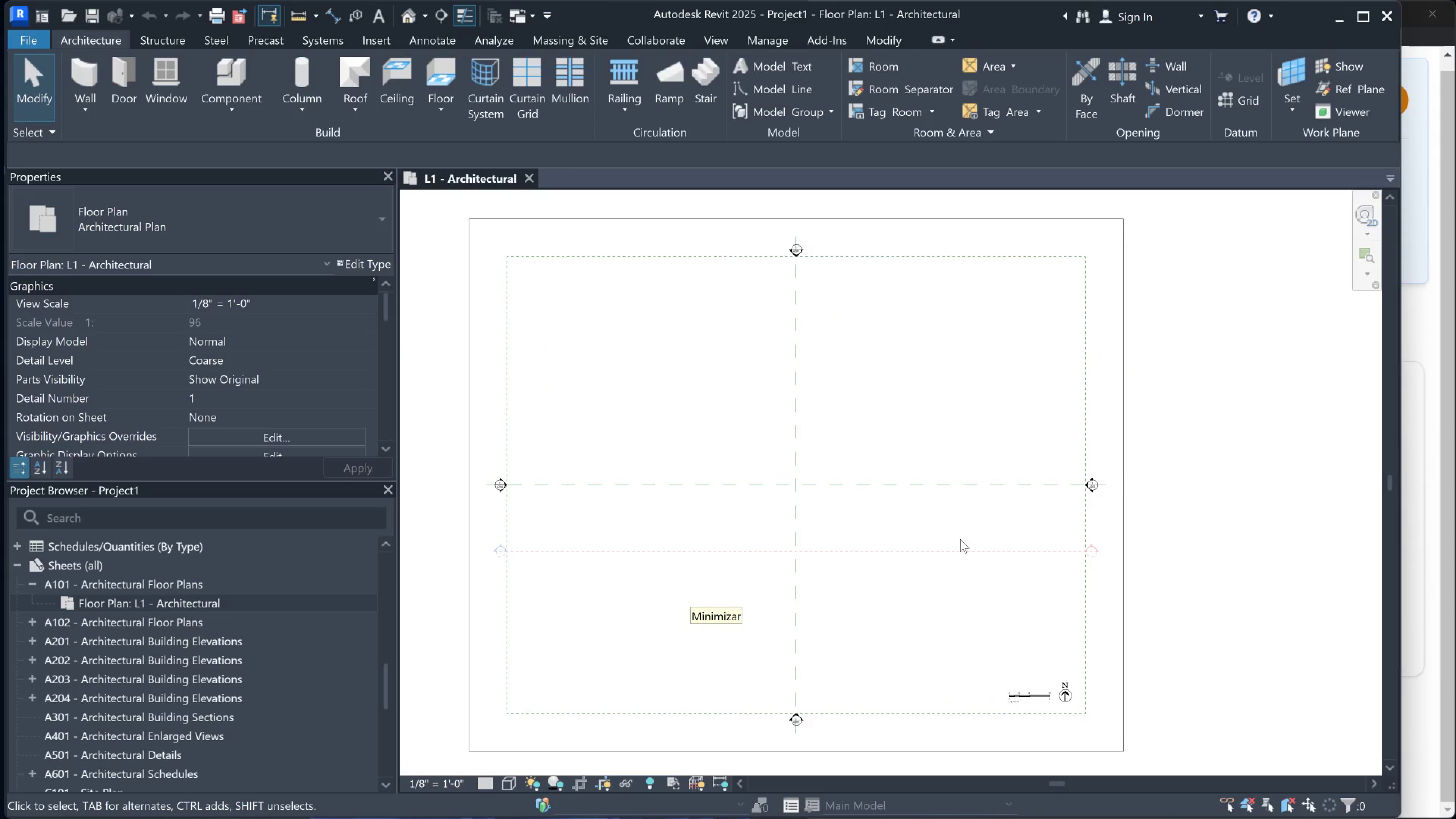 
left_click([1119, 525])
 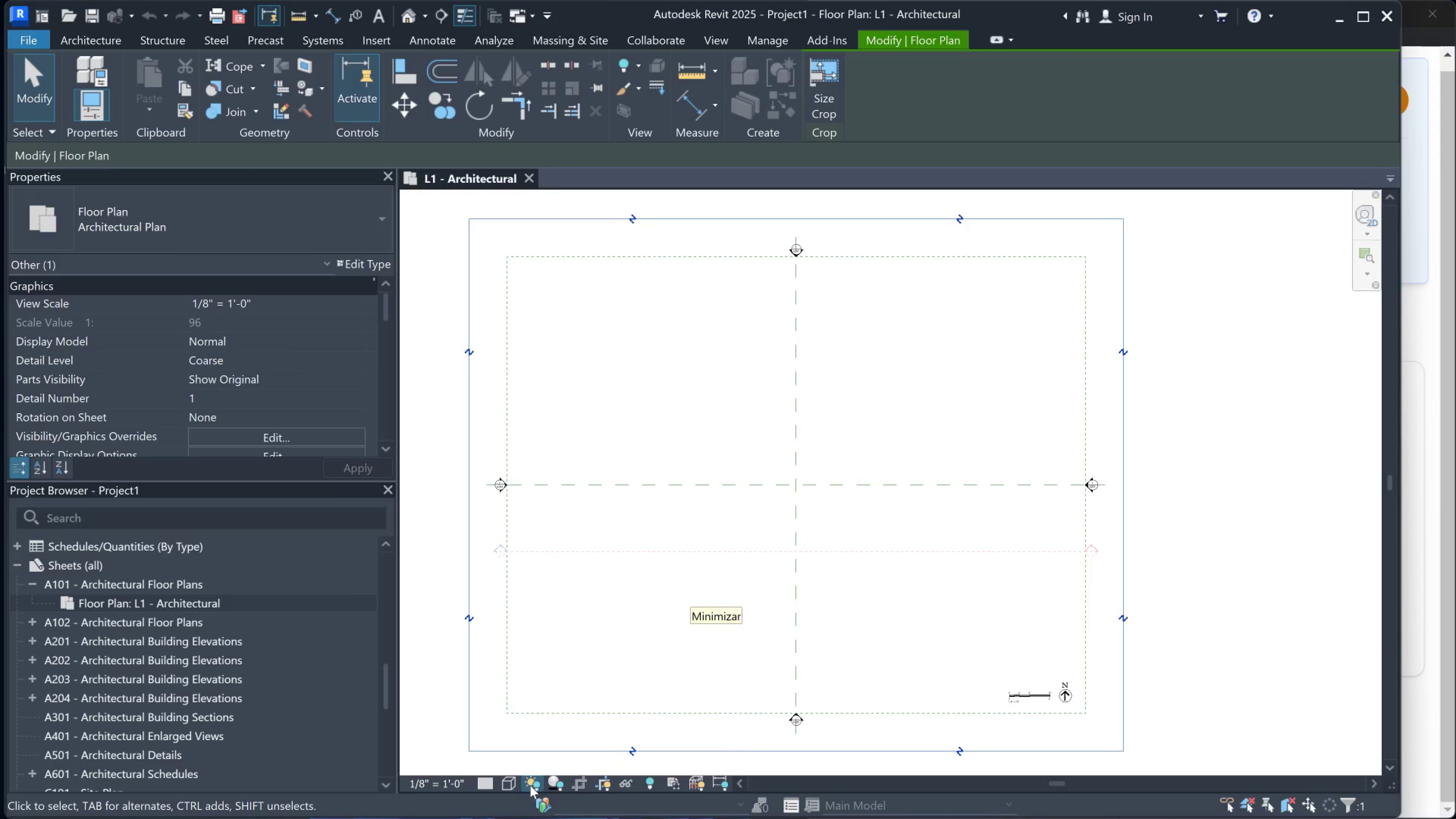 
left_click([607, 783])
 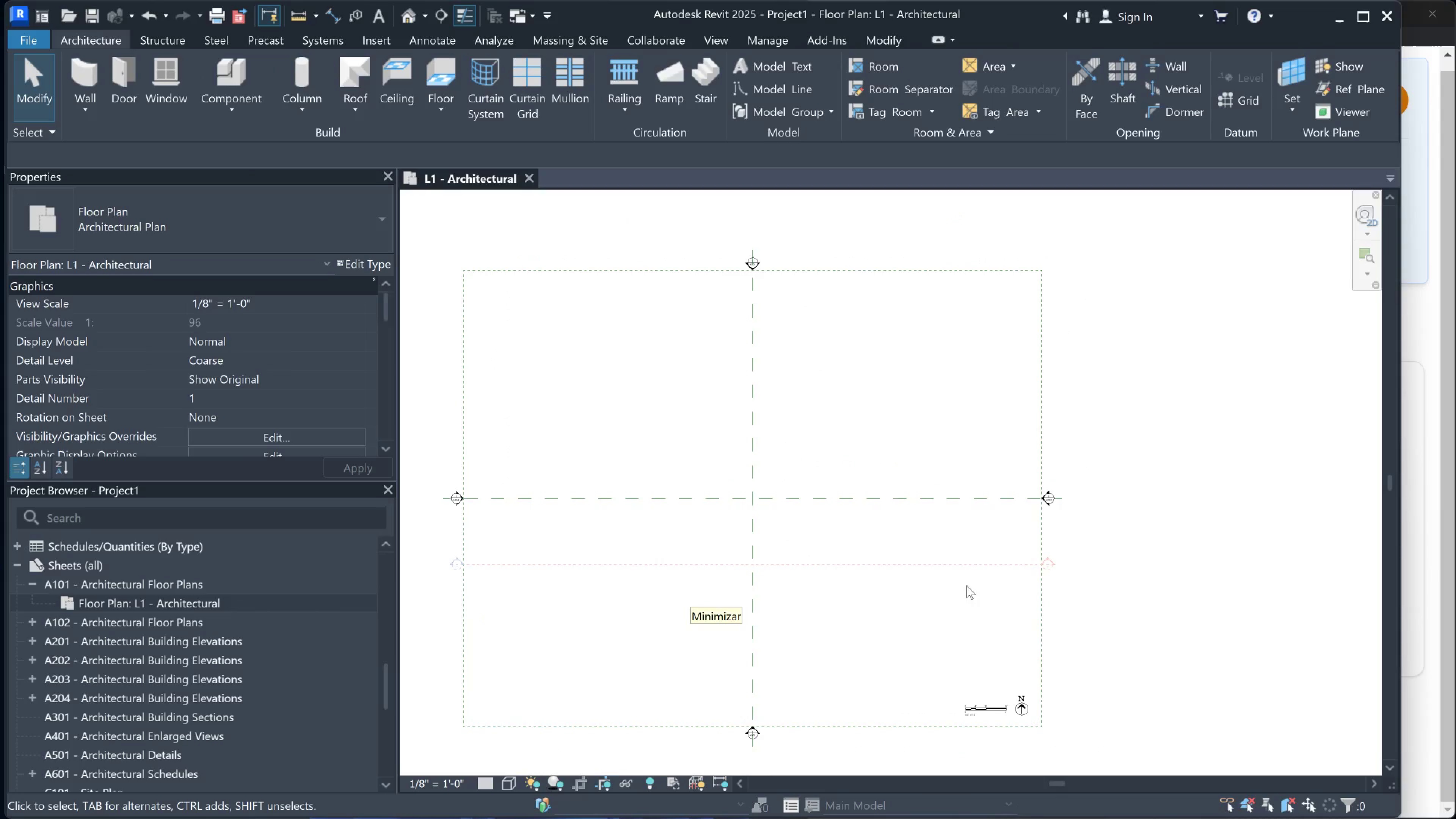 
left_click([1042, 610])
 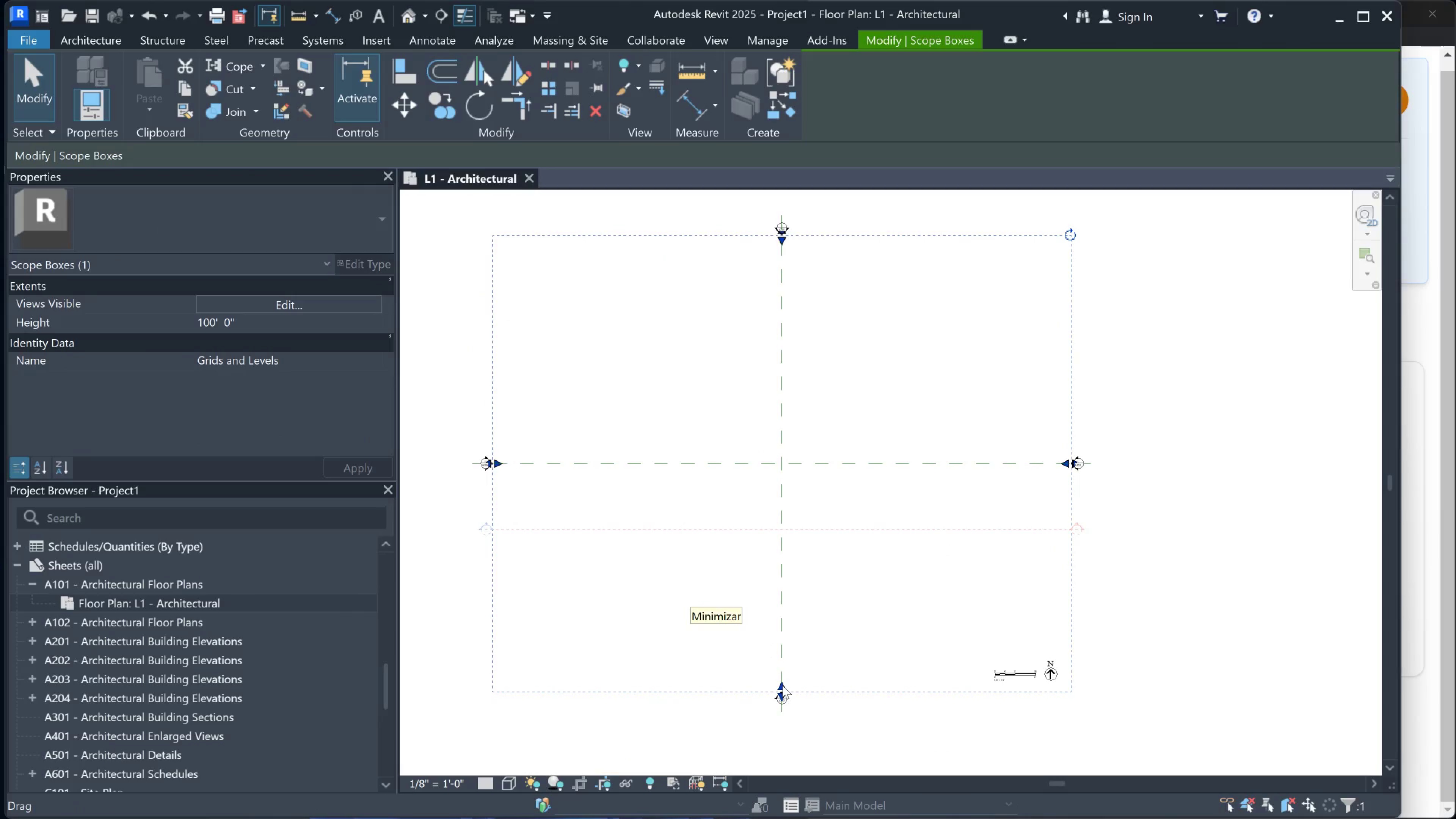 
key(Escape)
 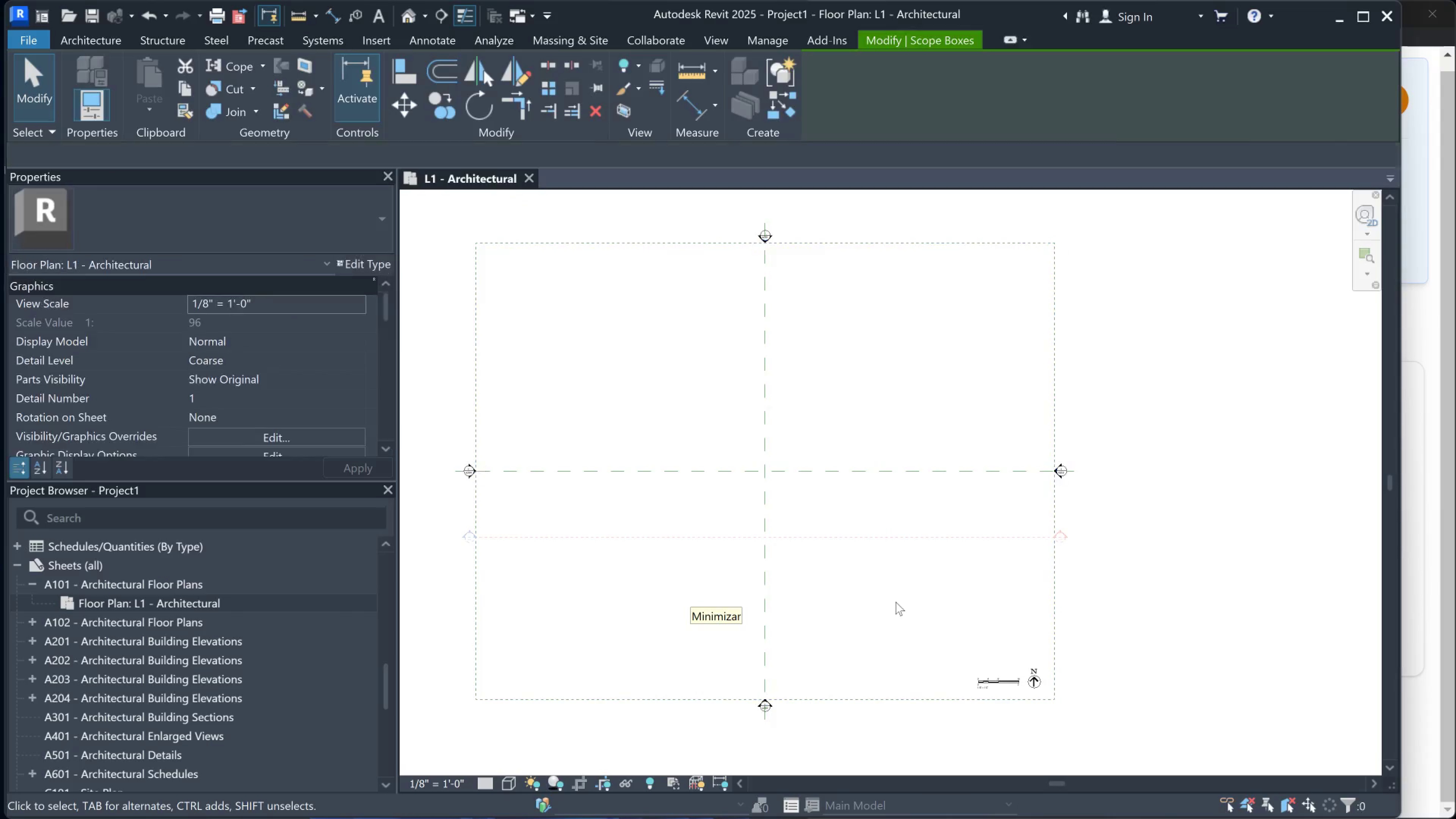 
key(Escape)
 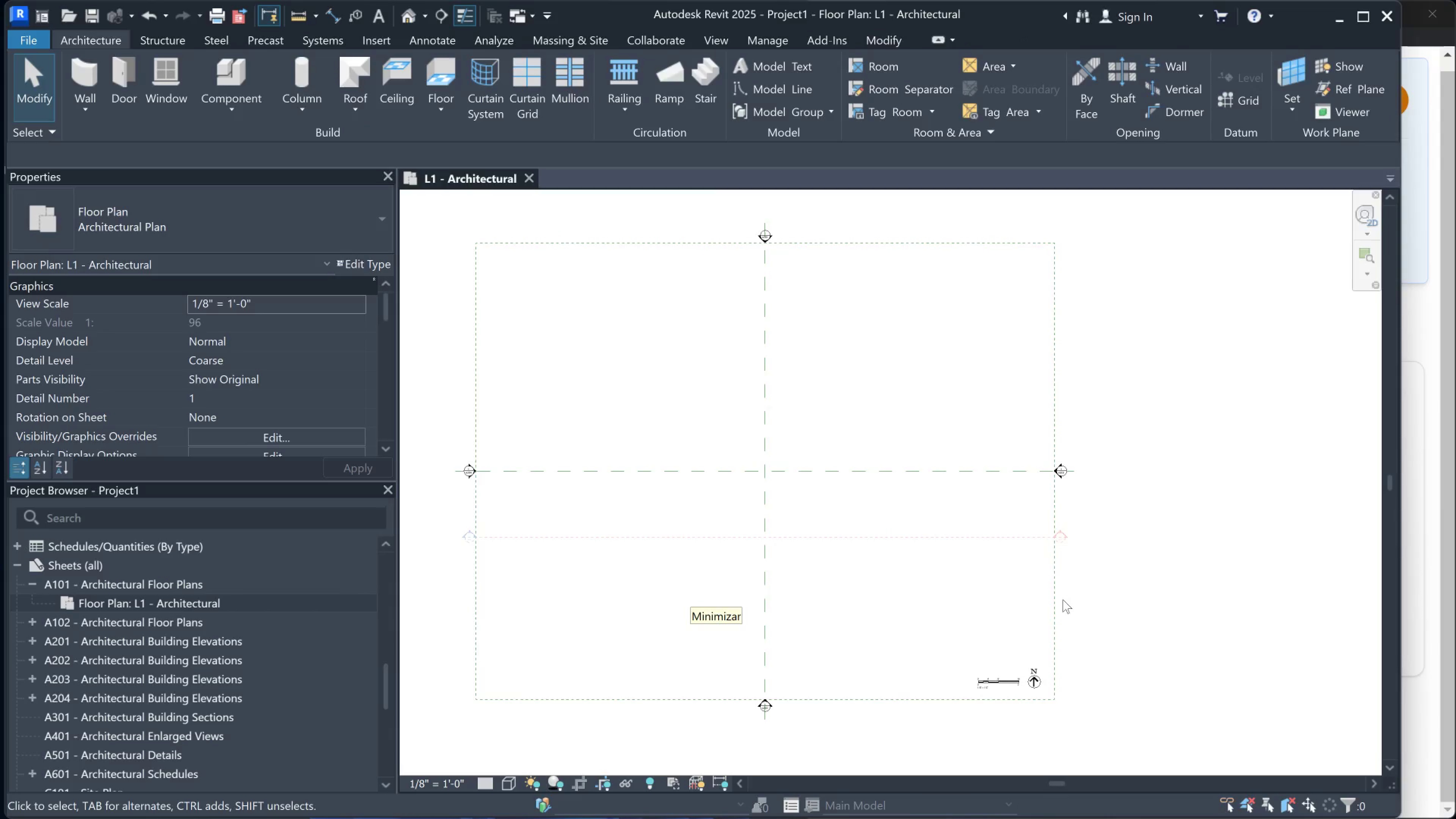 
left_click([1055, 601])
 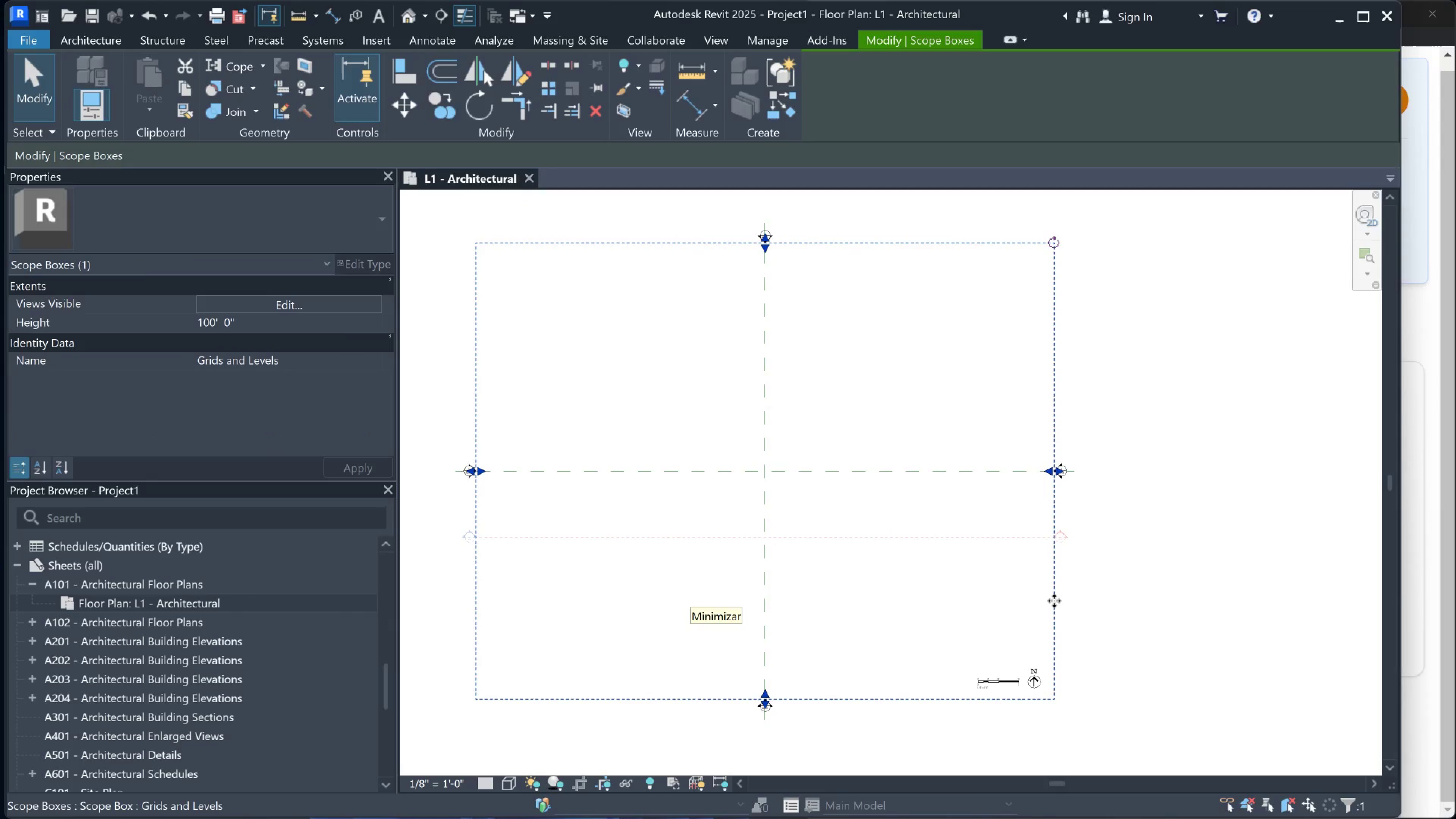 
type(eh)
 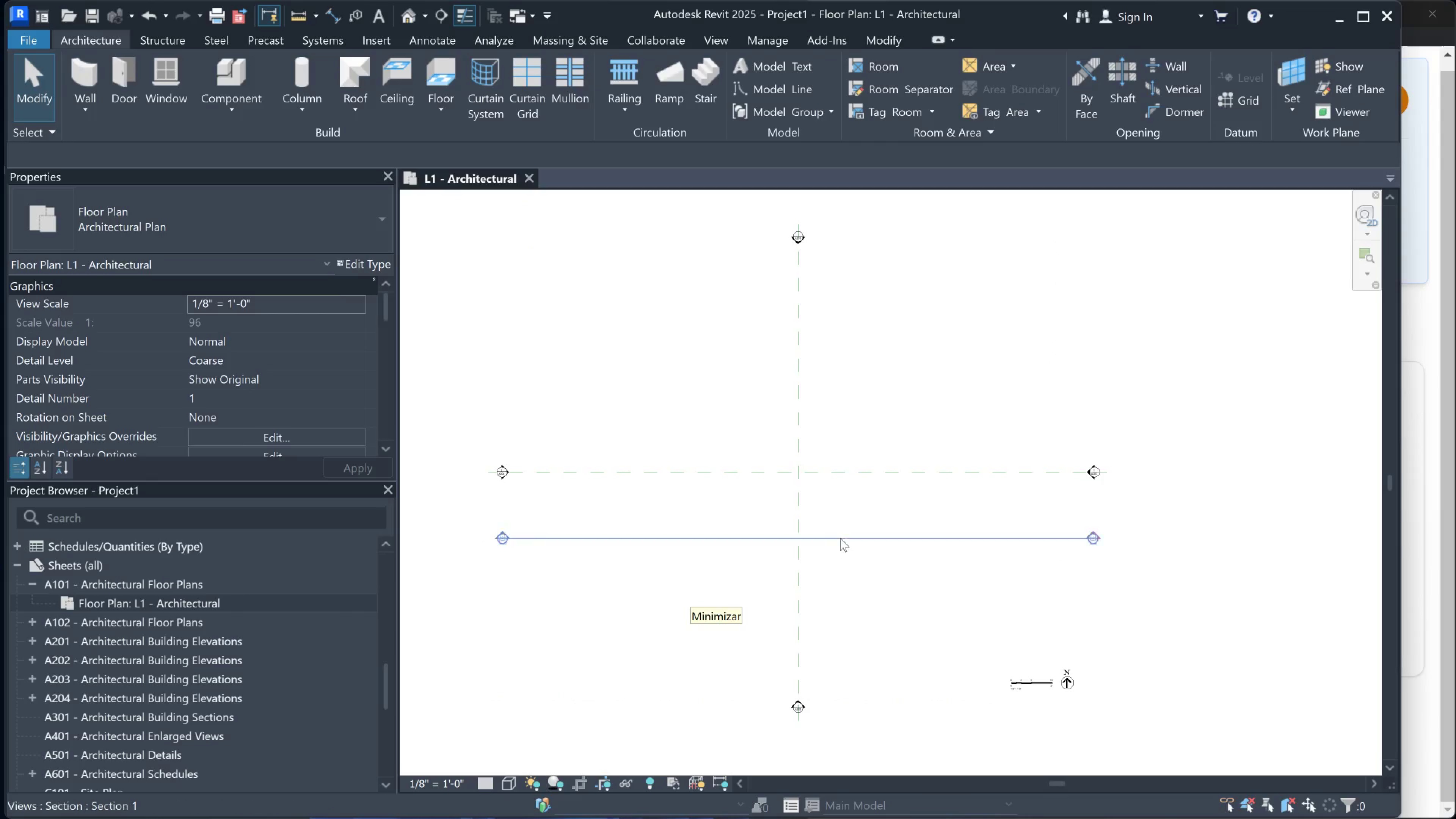 
left_click([840, 538])
 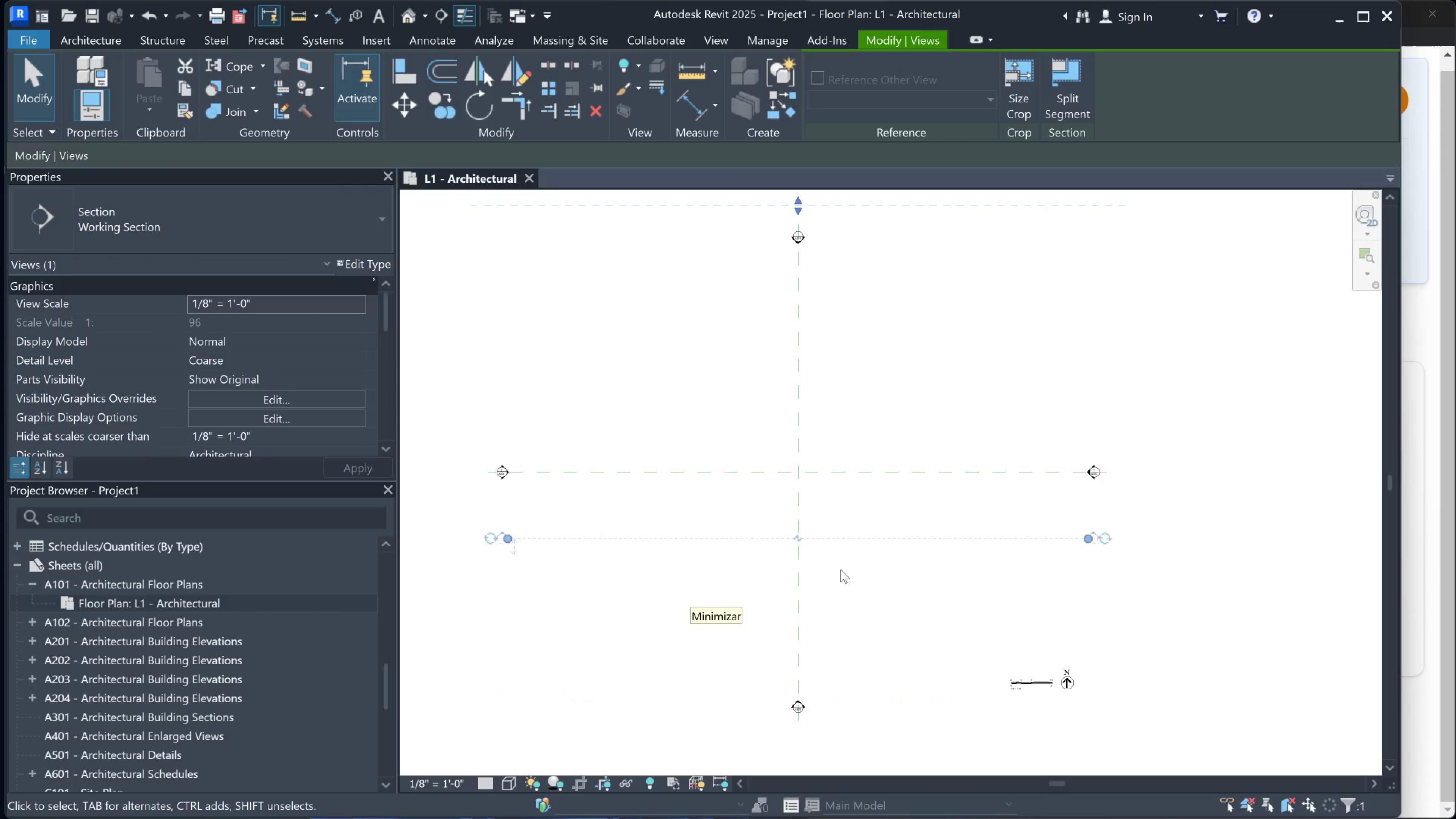 
key(Delete)
 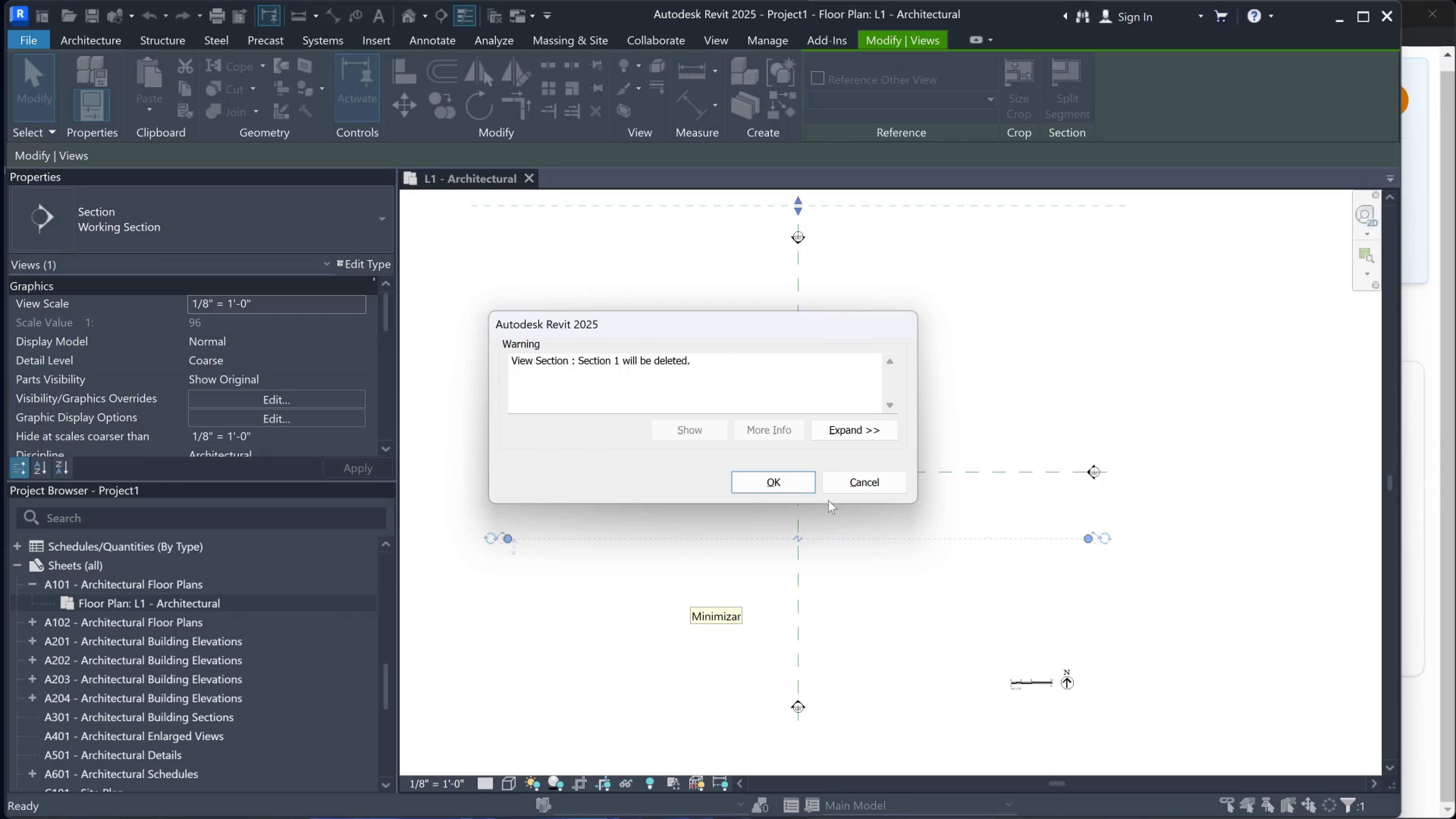 
left_click([799, 471])
 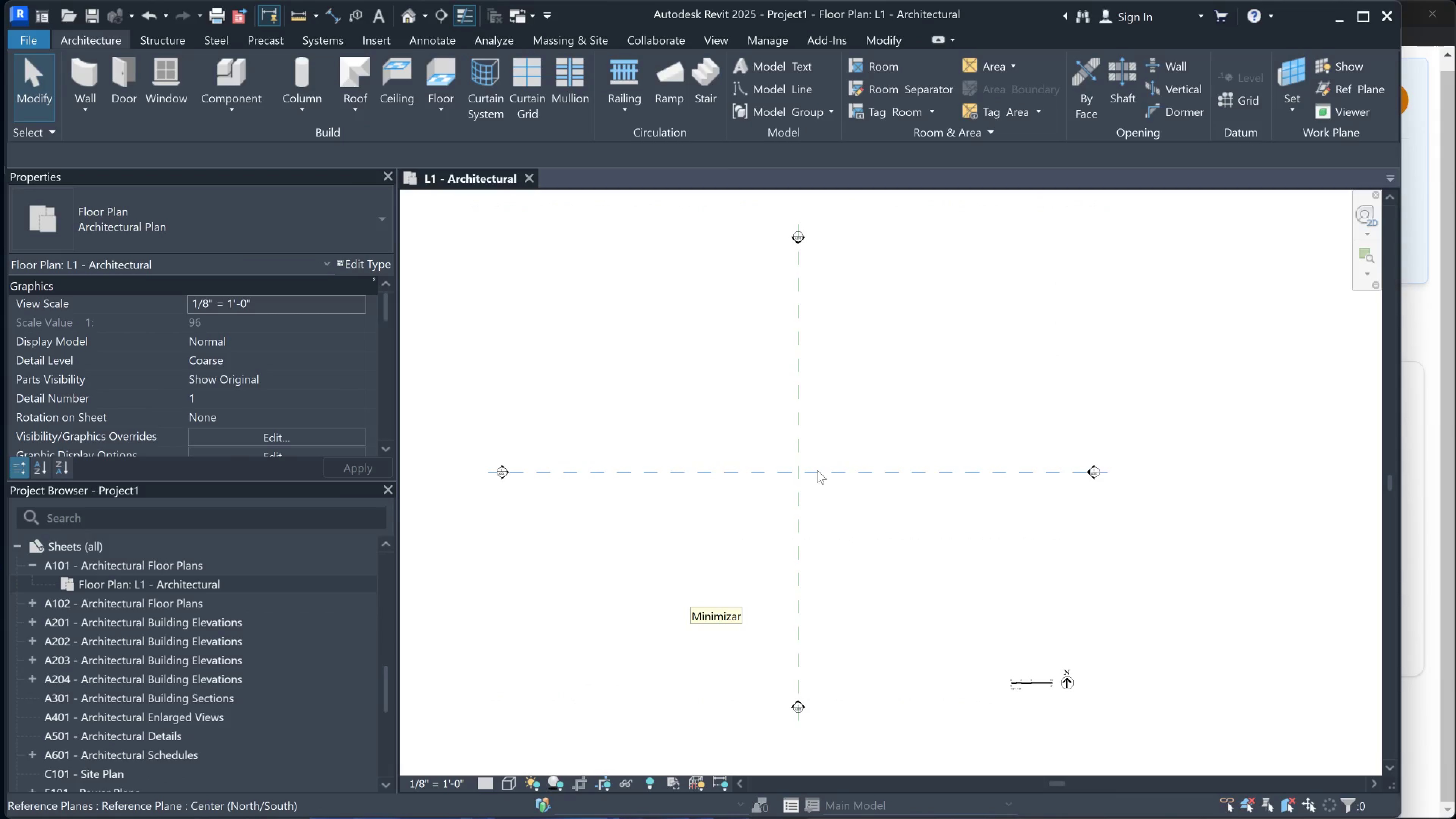 
left_click([817, 470])
 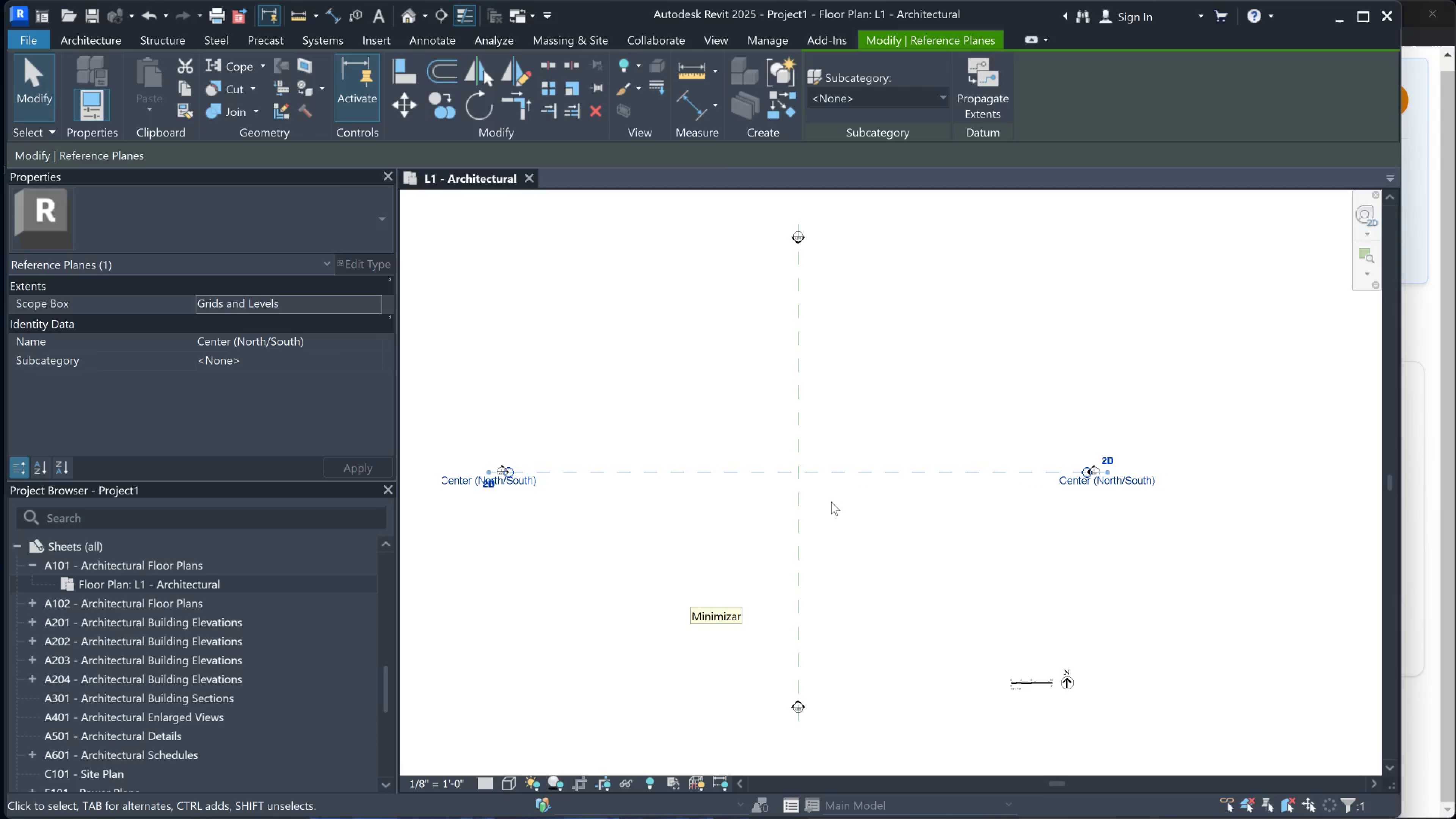 
type(eh)
 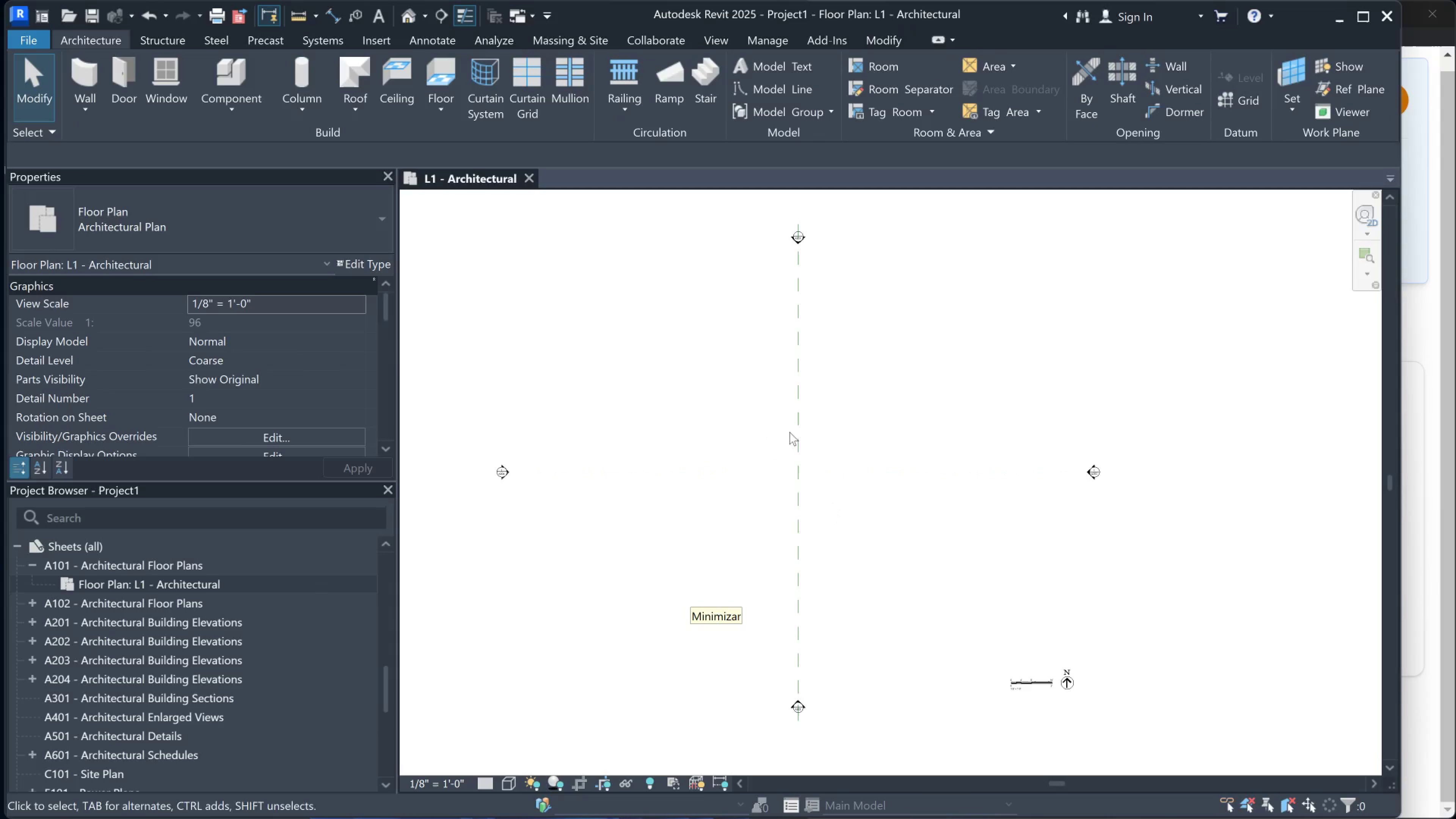 
left_click([802, 432])
 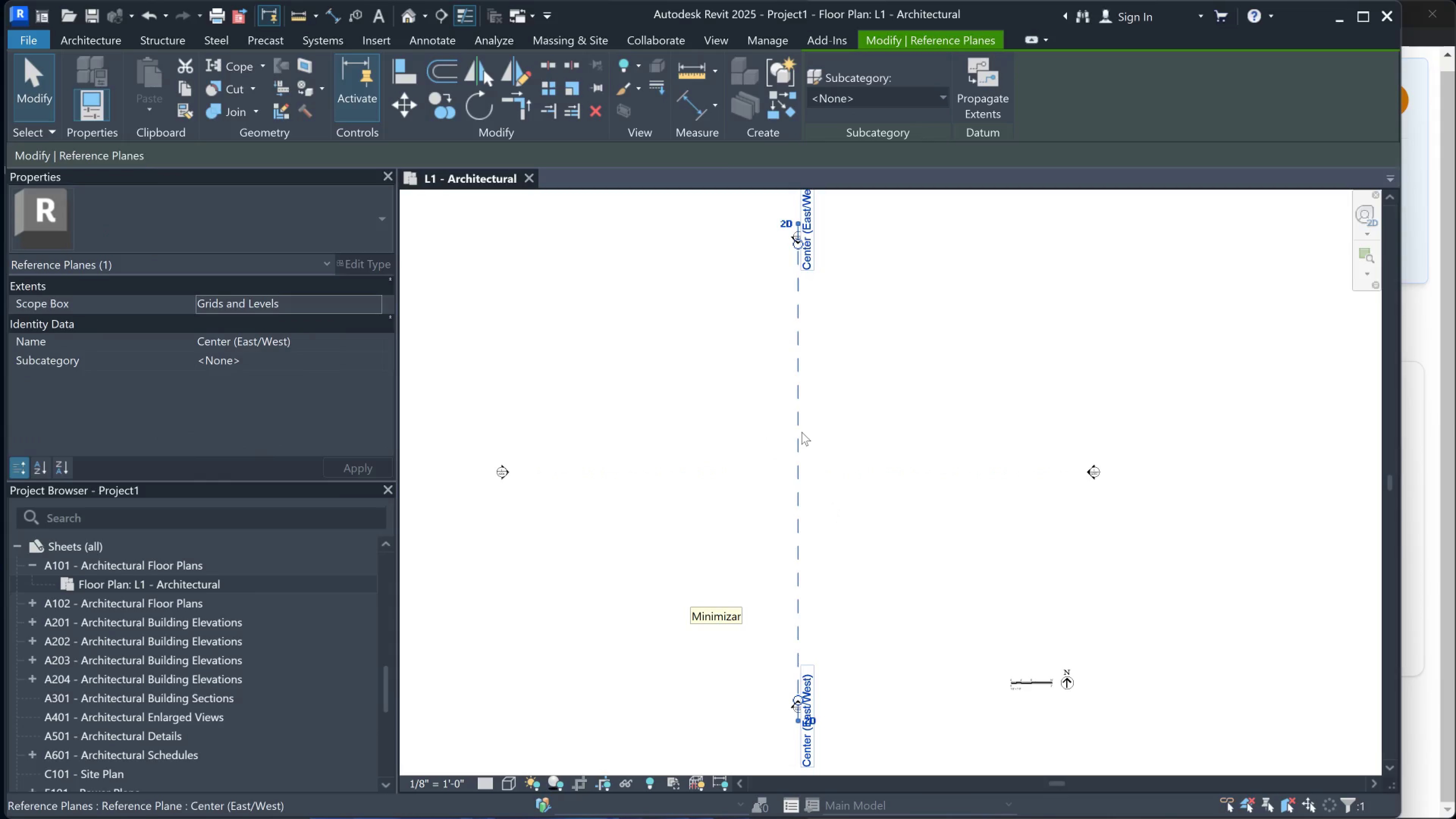 
type(rh)
 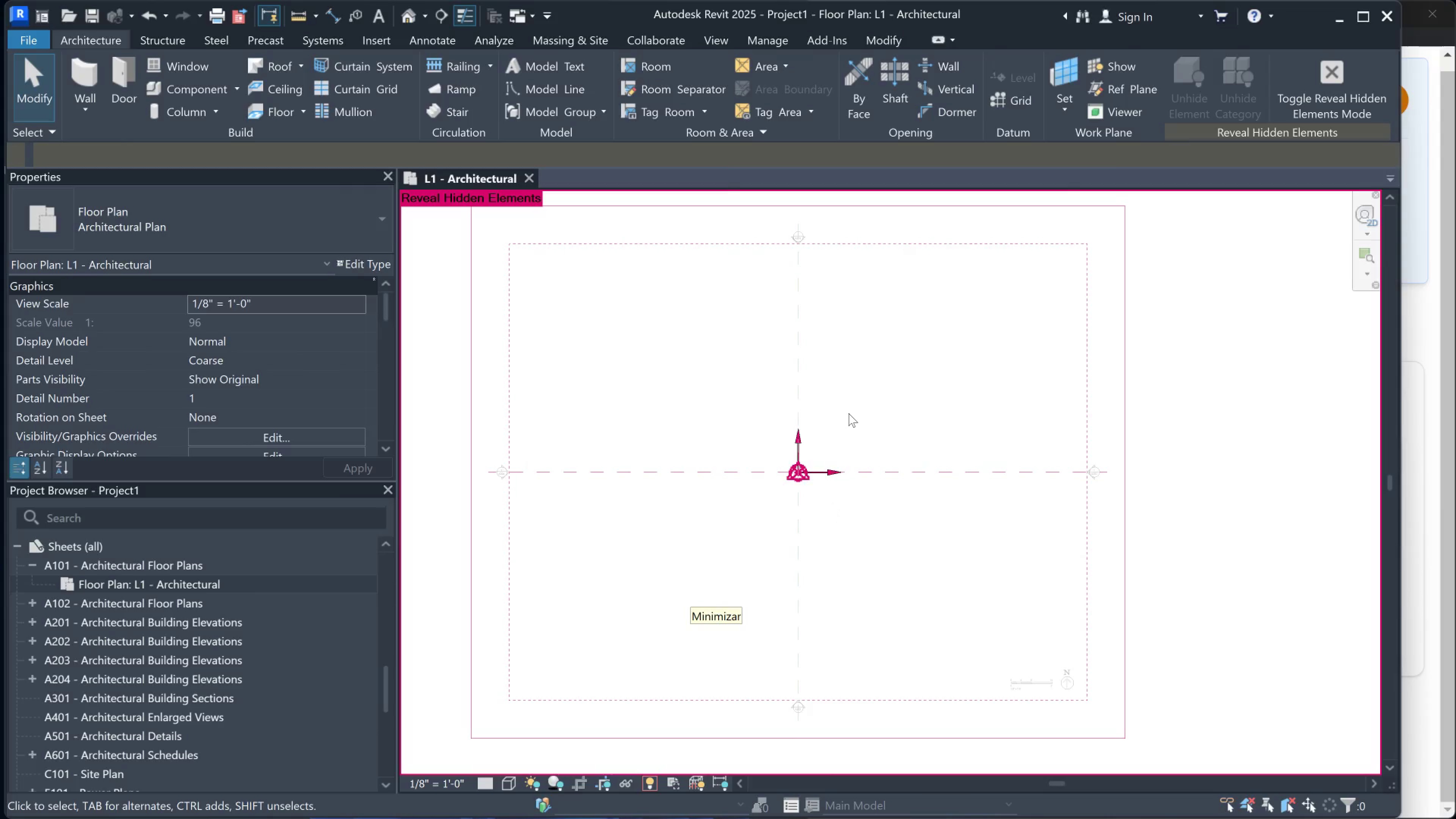 
type(et)
 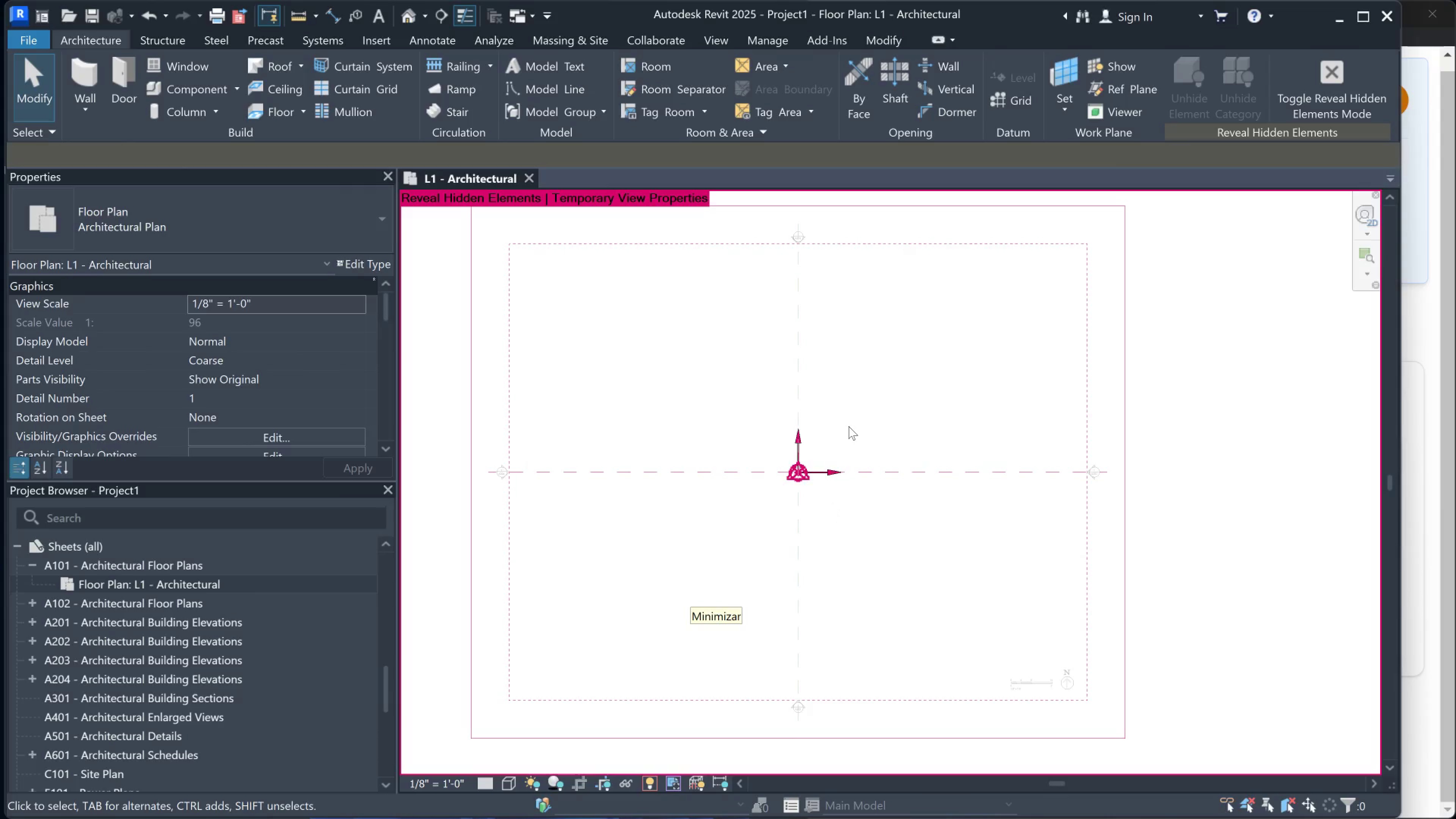 
type(et)
 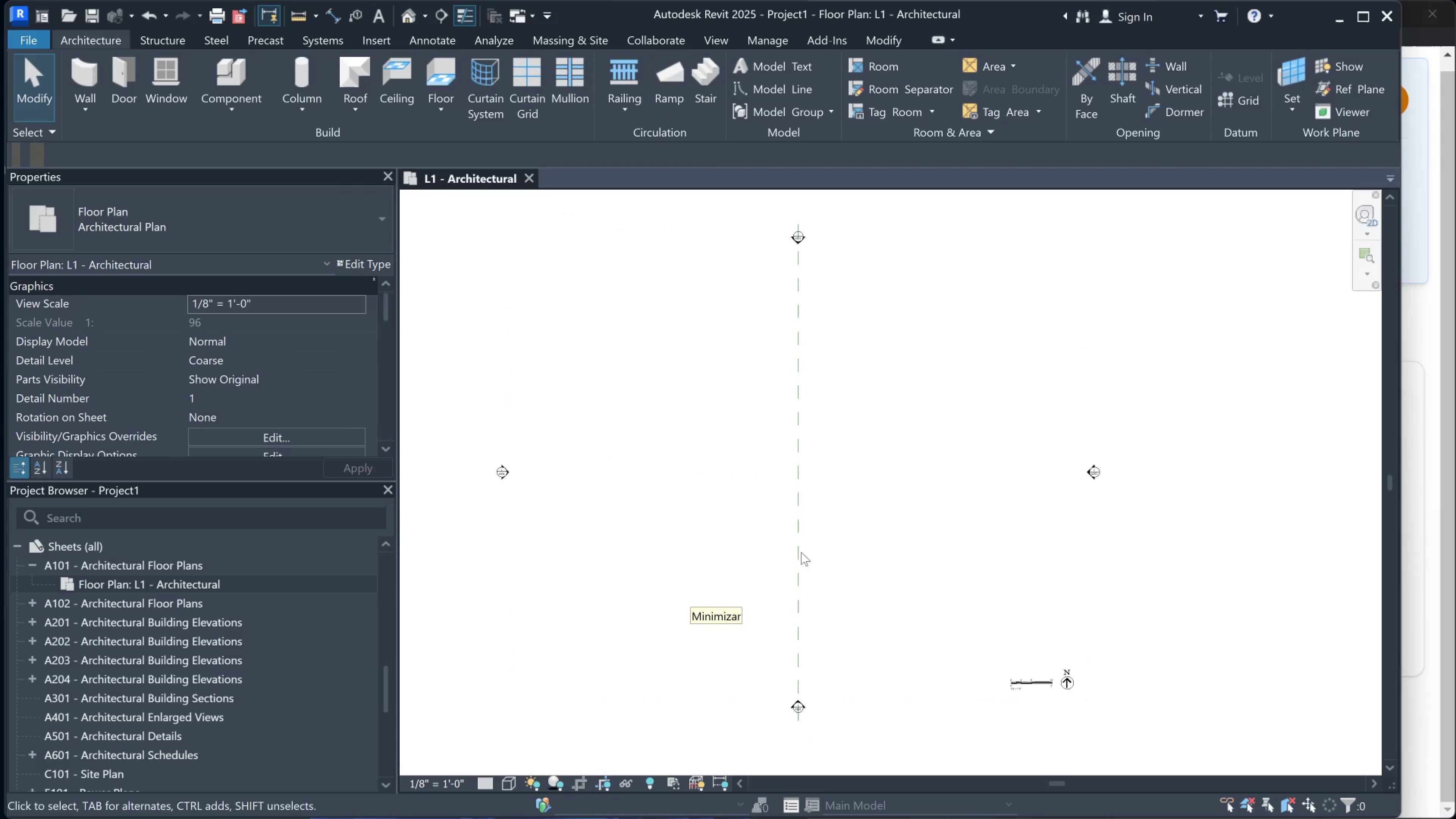 
left_click([800, 499])
 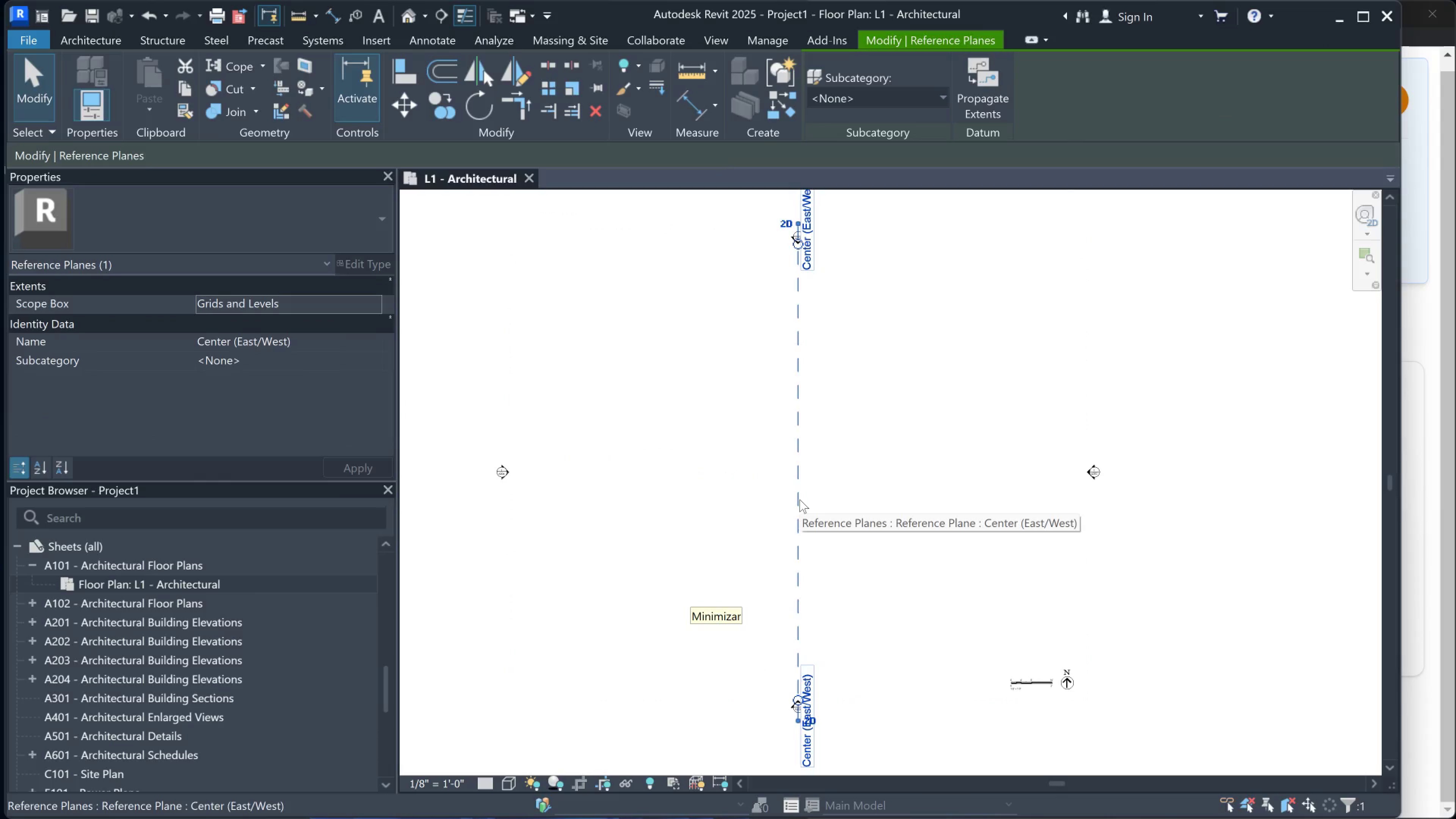 
type(eh)
 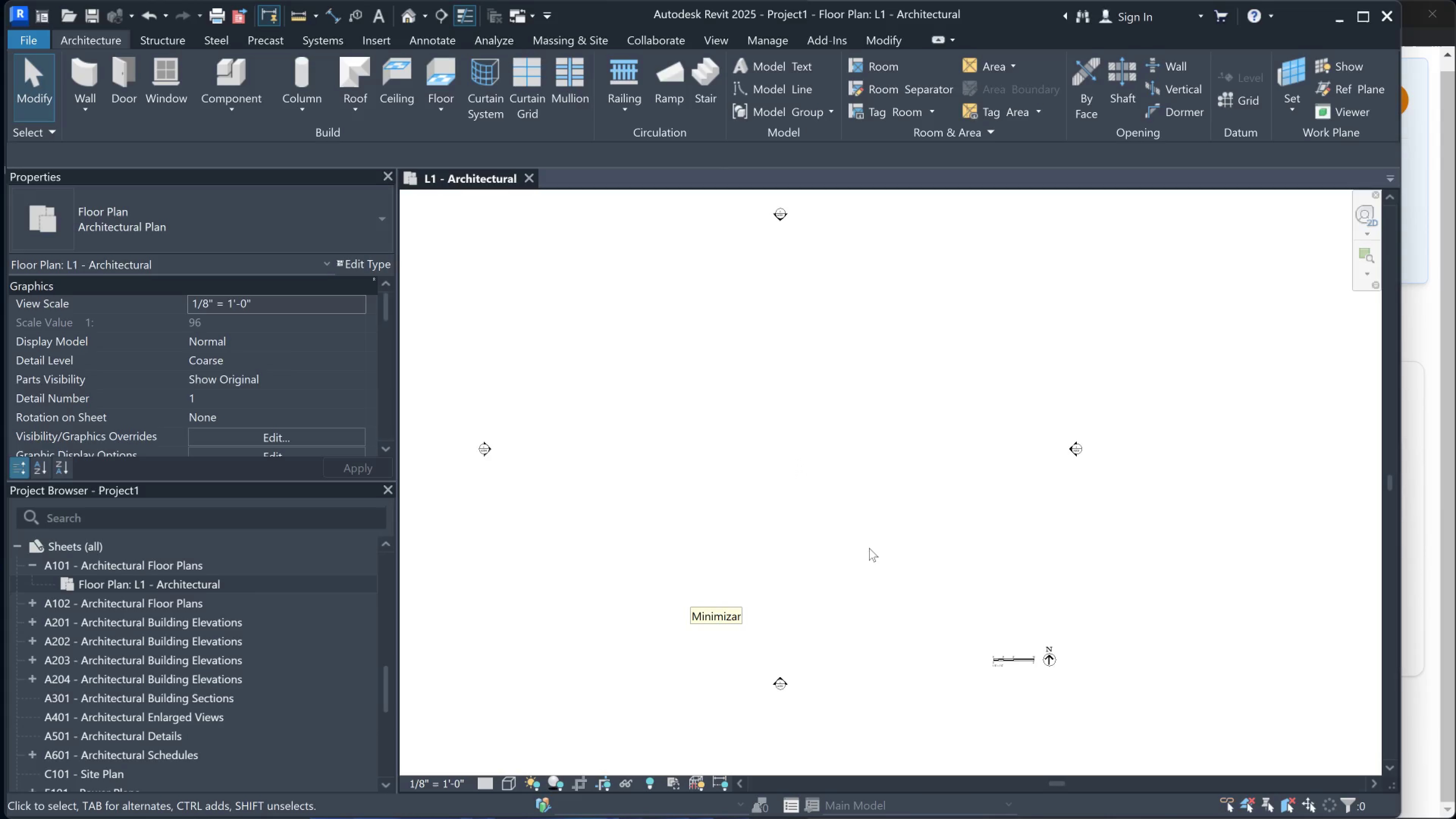 
left_click_drag(start_coordinate=[1097, 697], to_coordinate=[953, 611])
 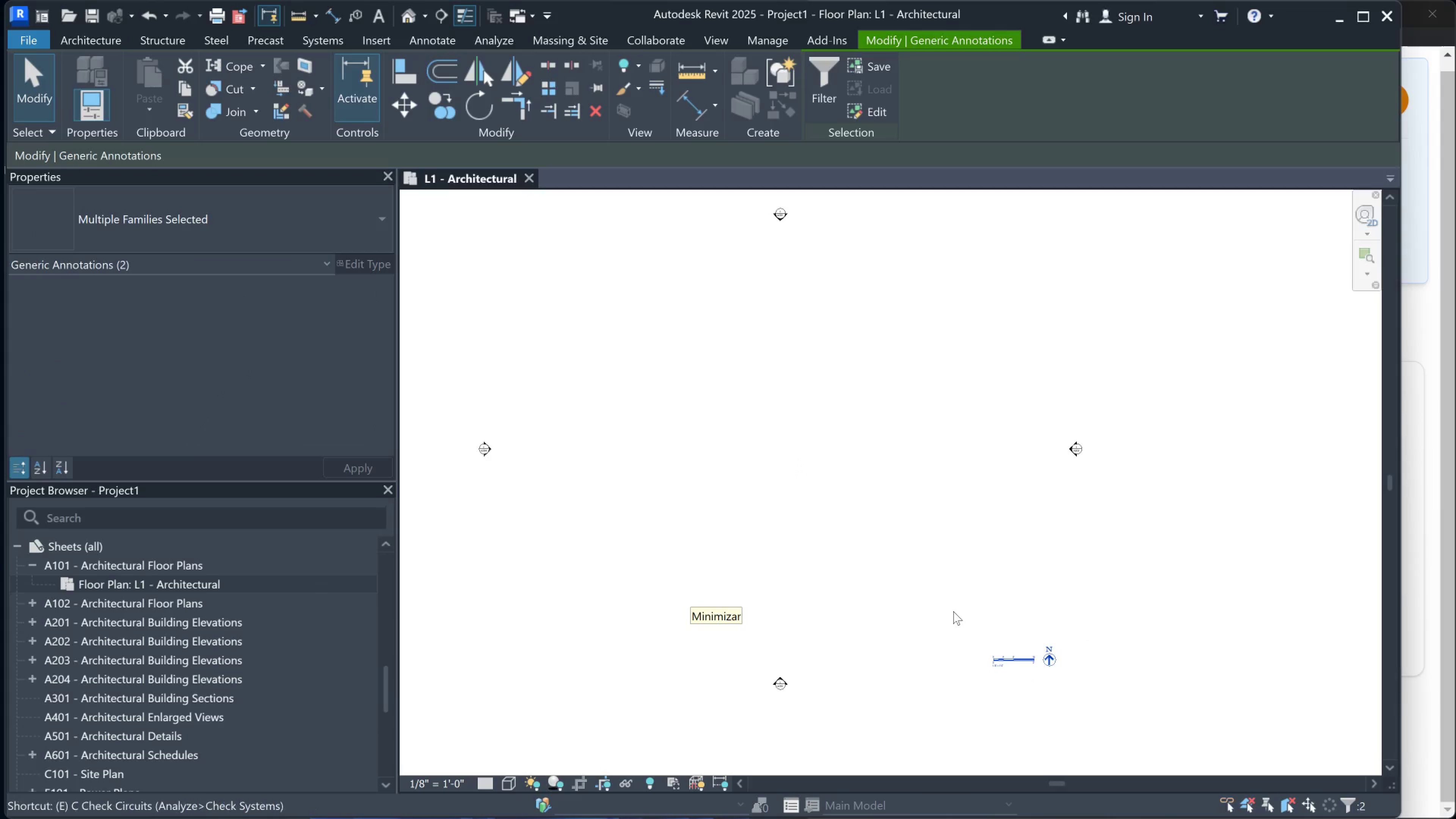 
key(H)
 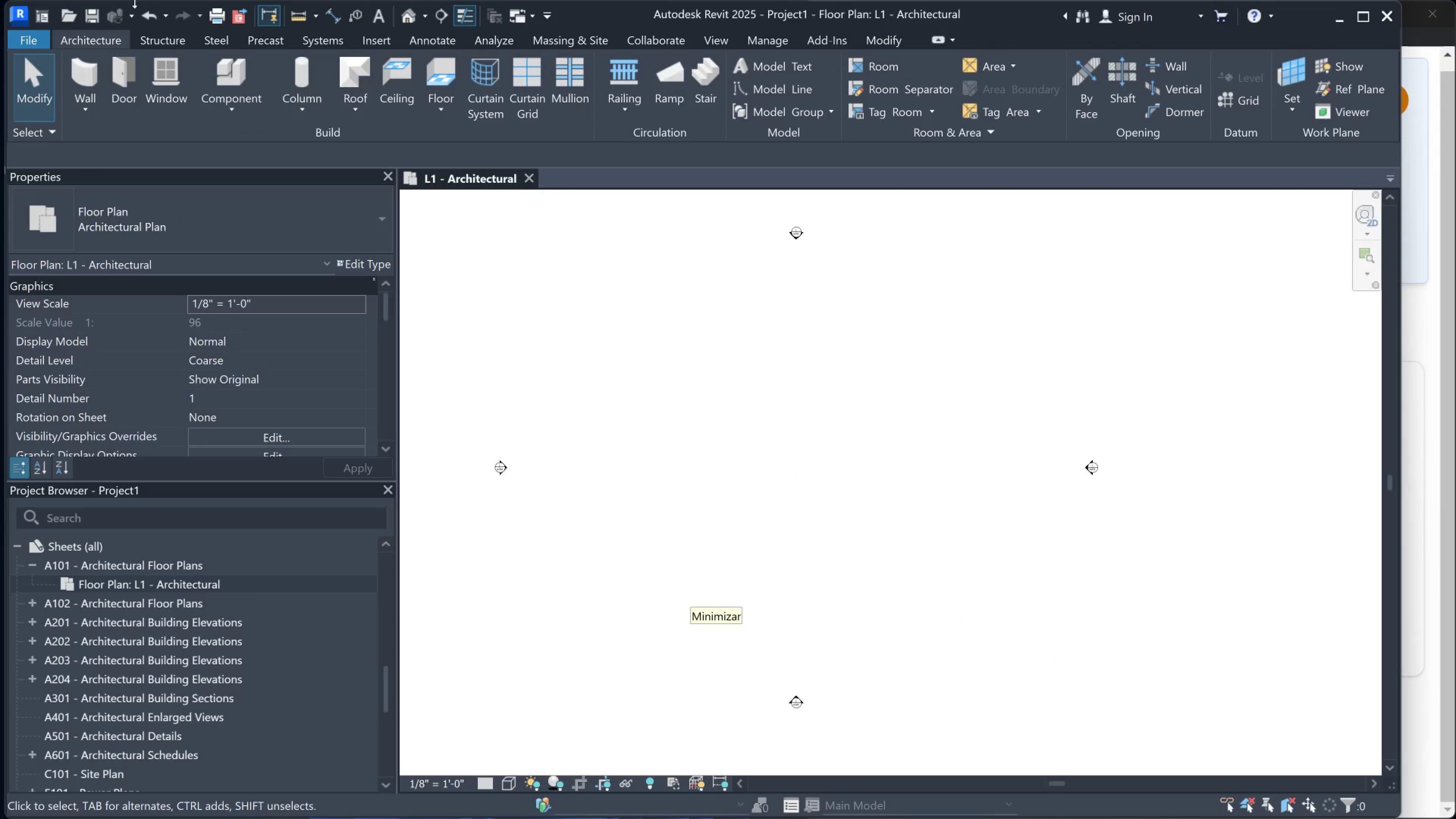 
left_click([105, 41])
 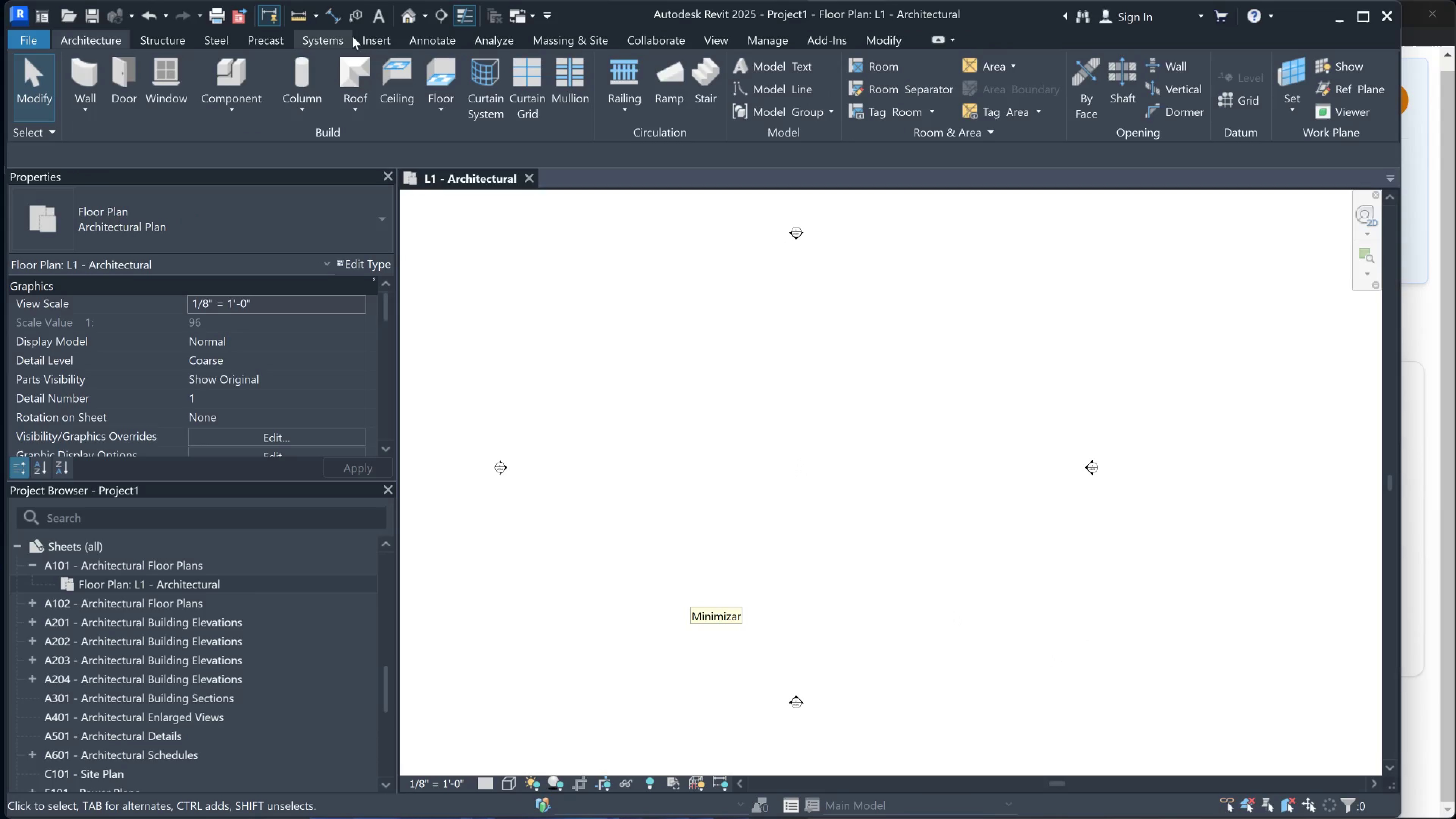 
left_click([372, 39])
 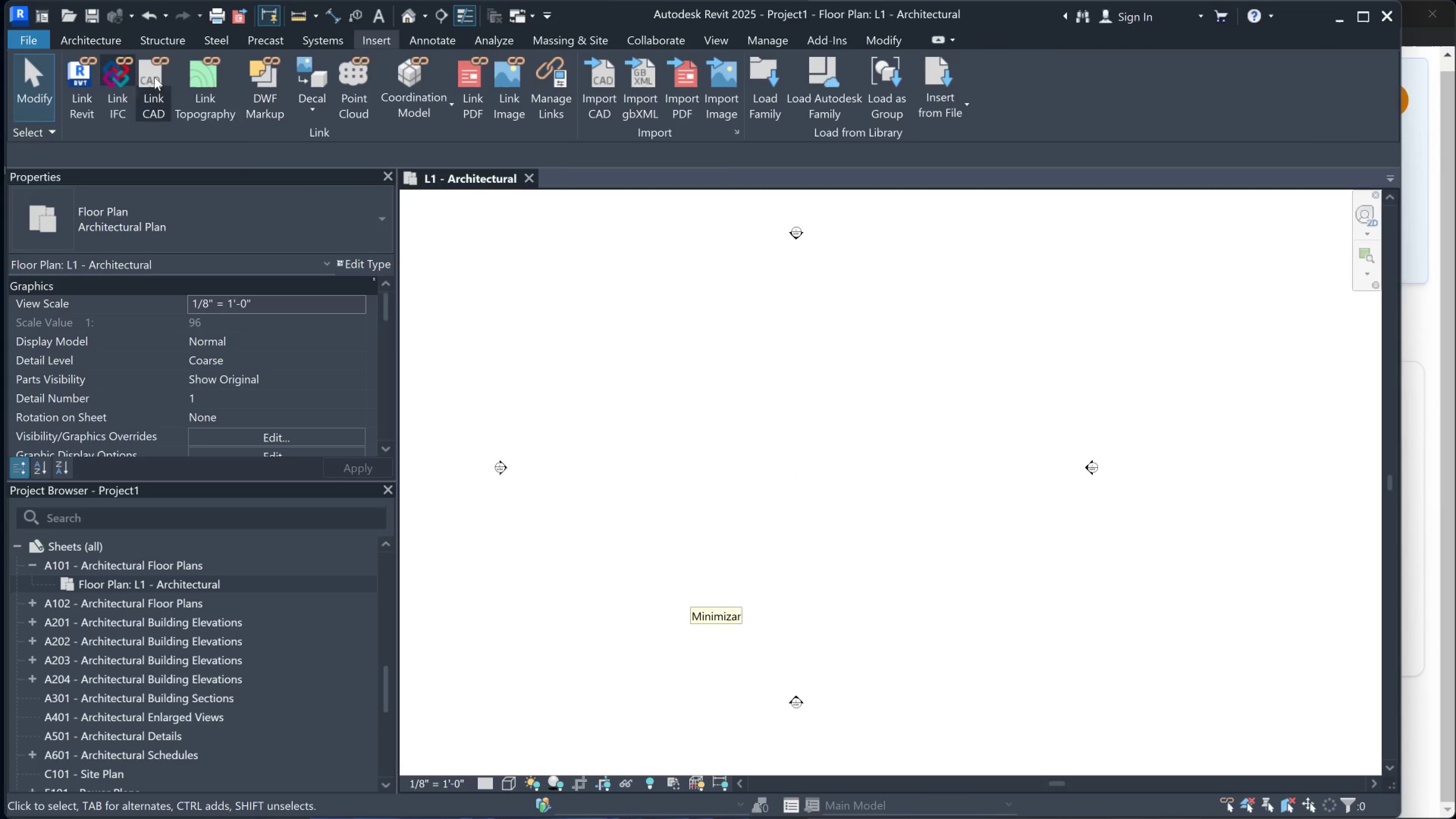 
left_click([154, 77])
 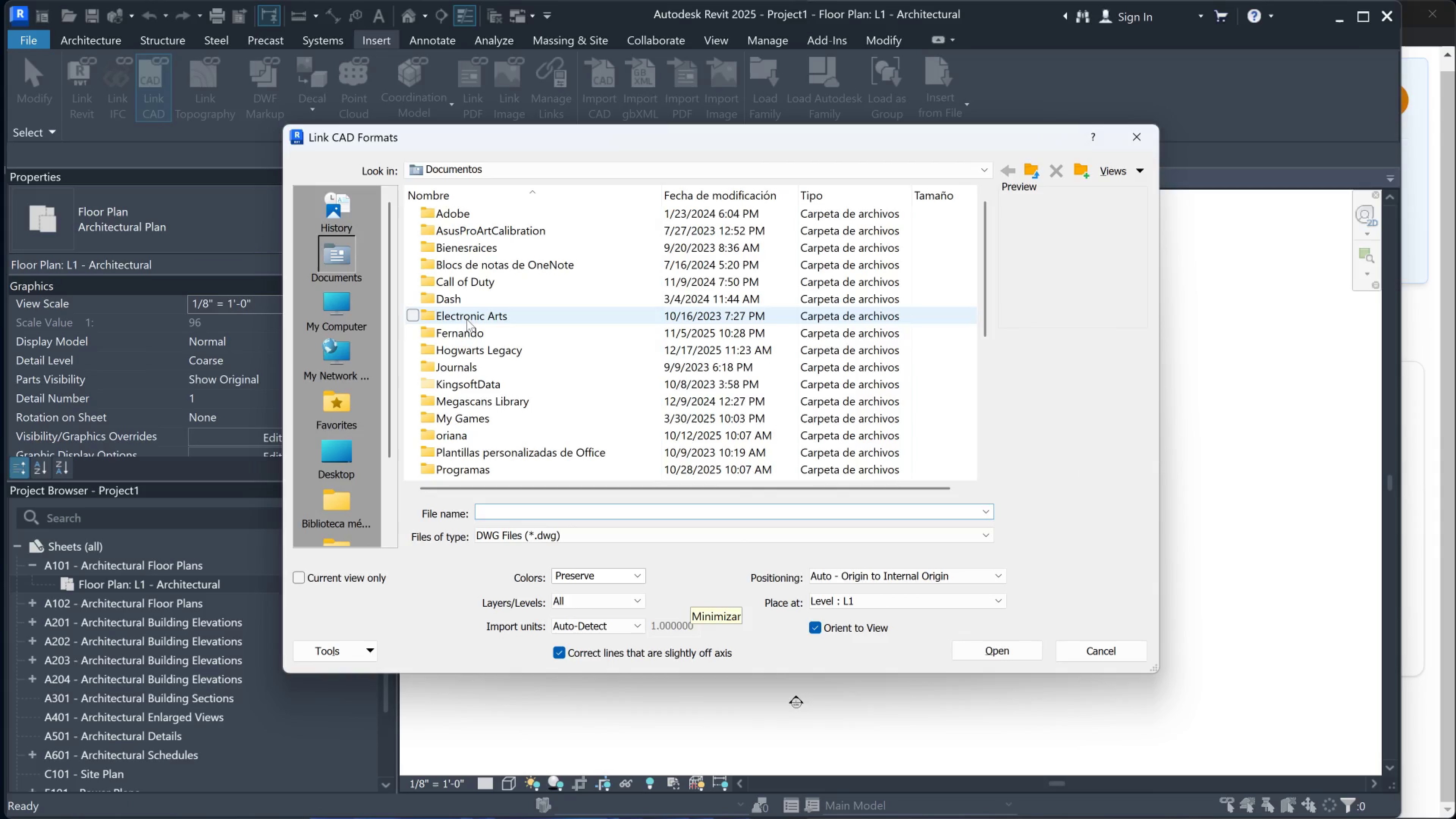 
double_click([466, 326])
 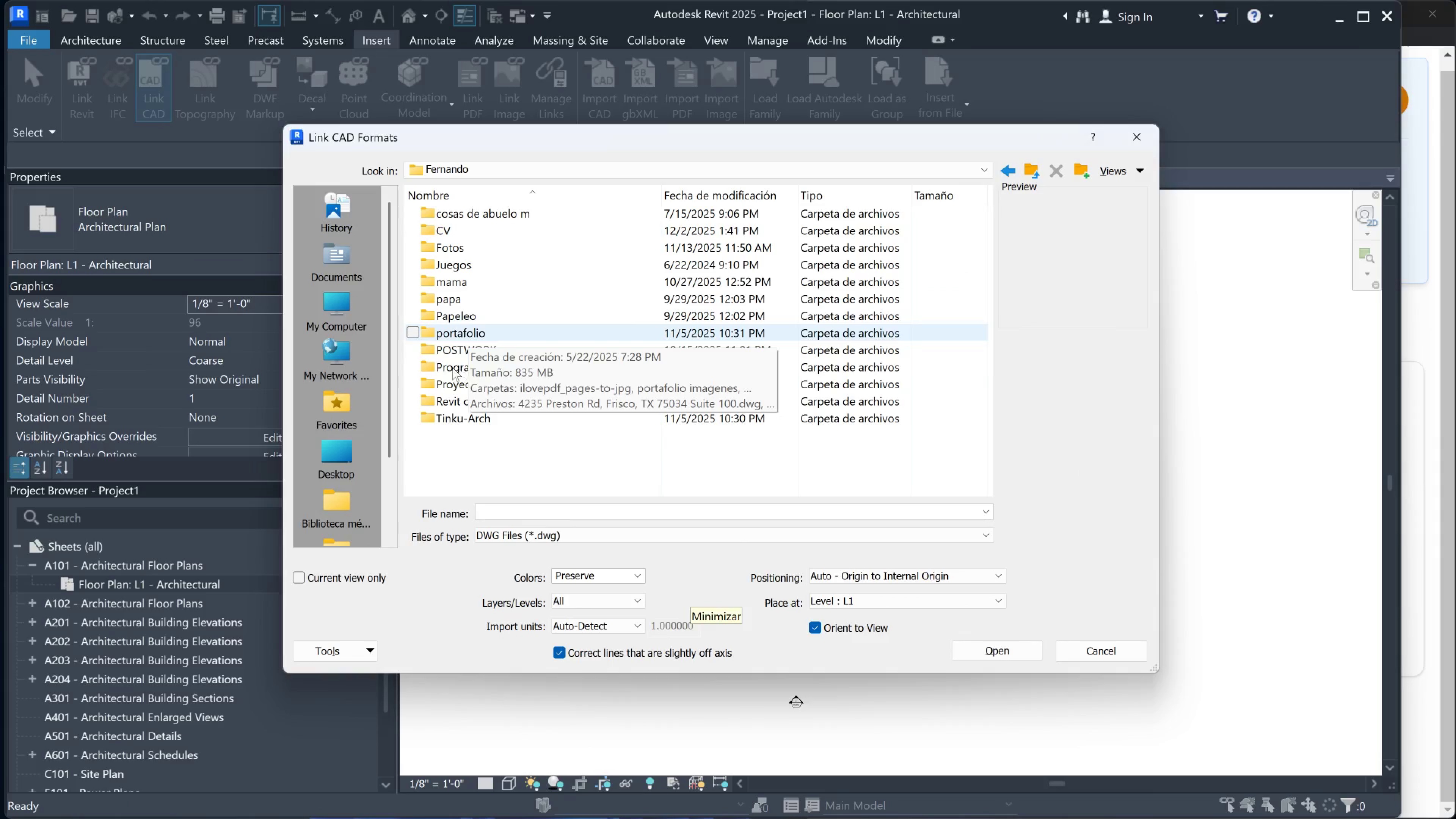 
double_click([450, 383])
 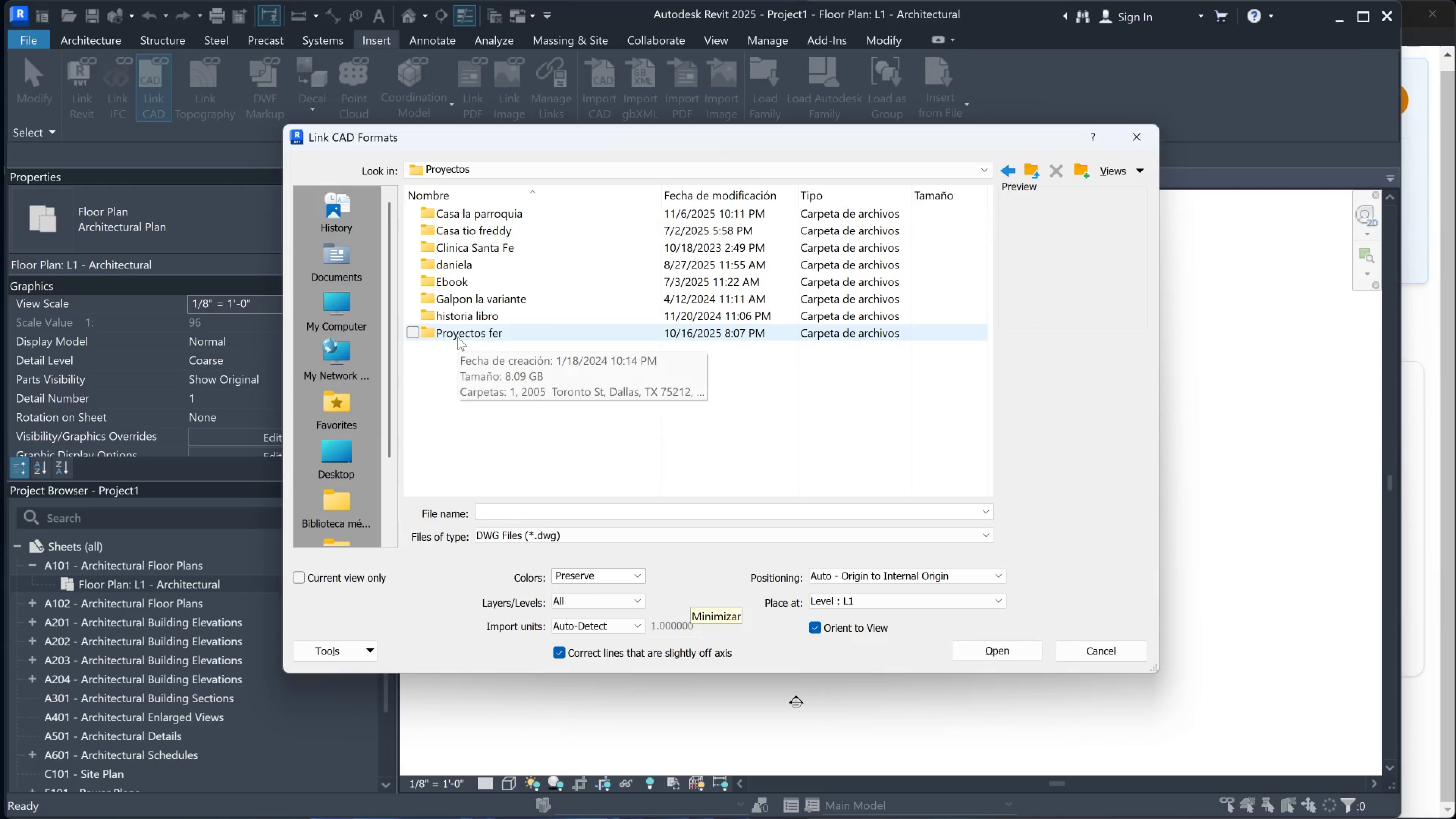 
double_click([458, 337])
 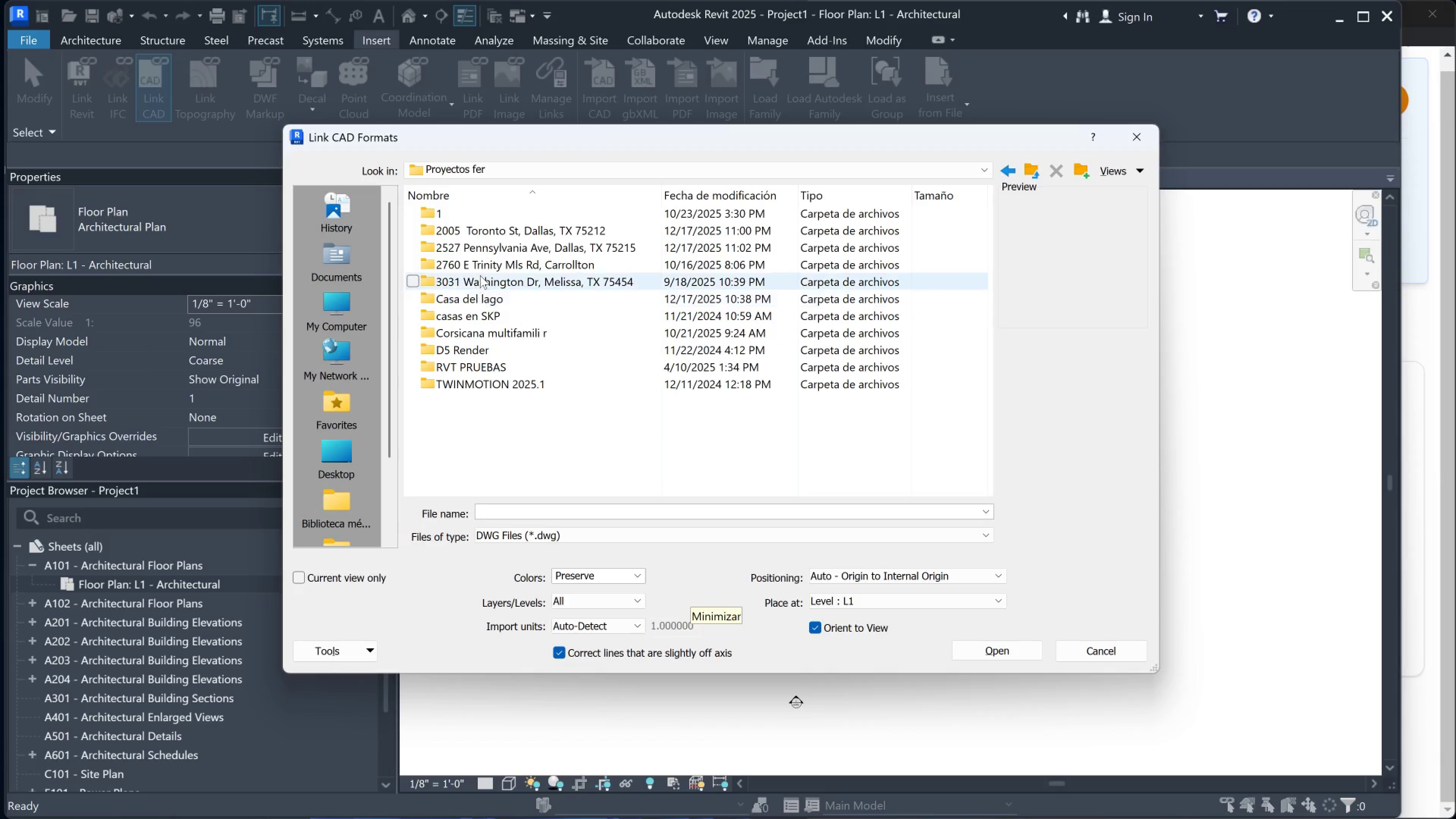 
double_click([489, 247])
 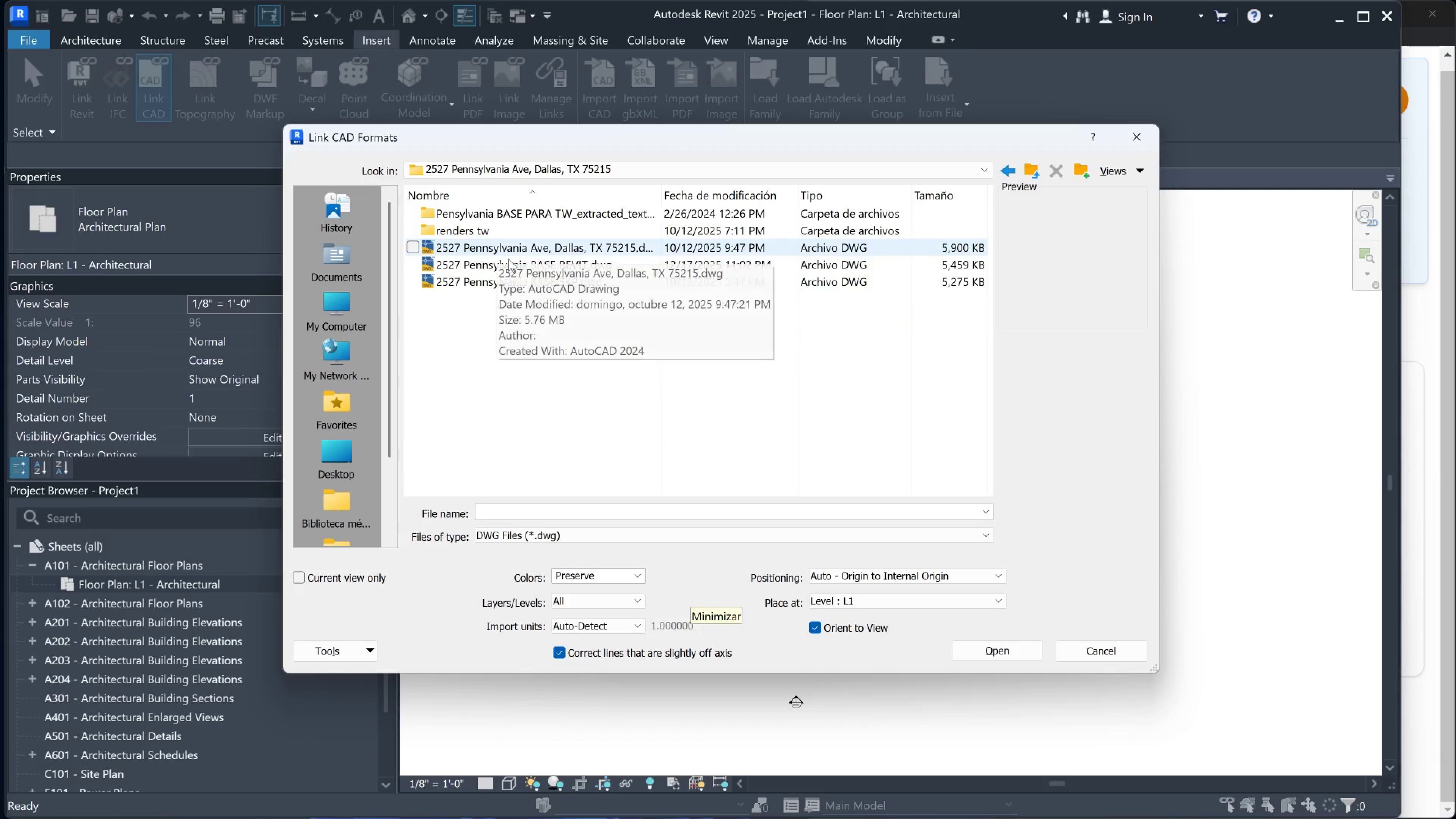 
left_click([483, 262])
 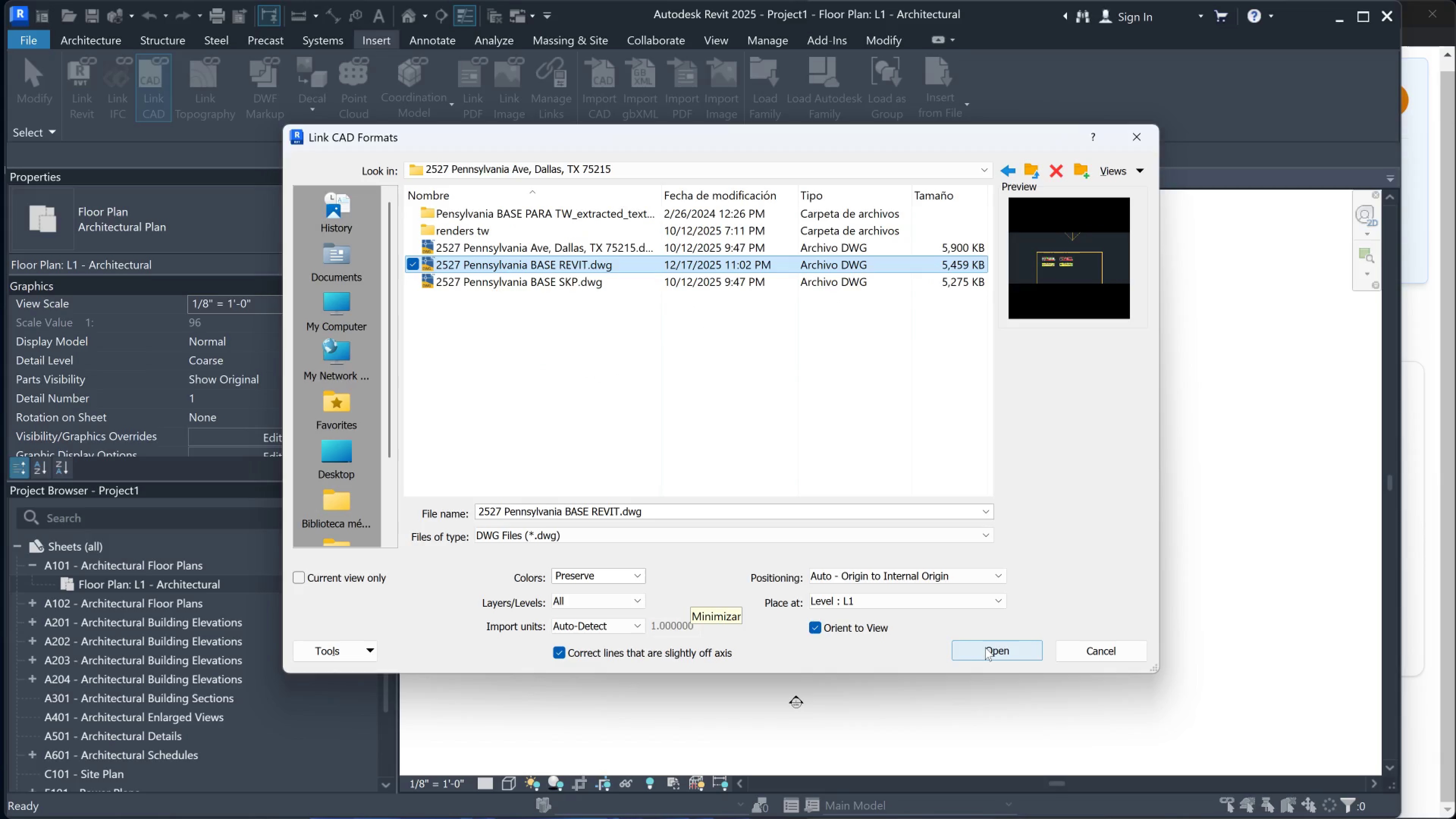 
wait(5.02)
 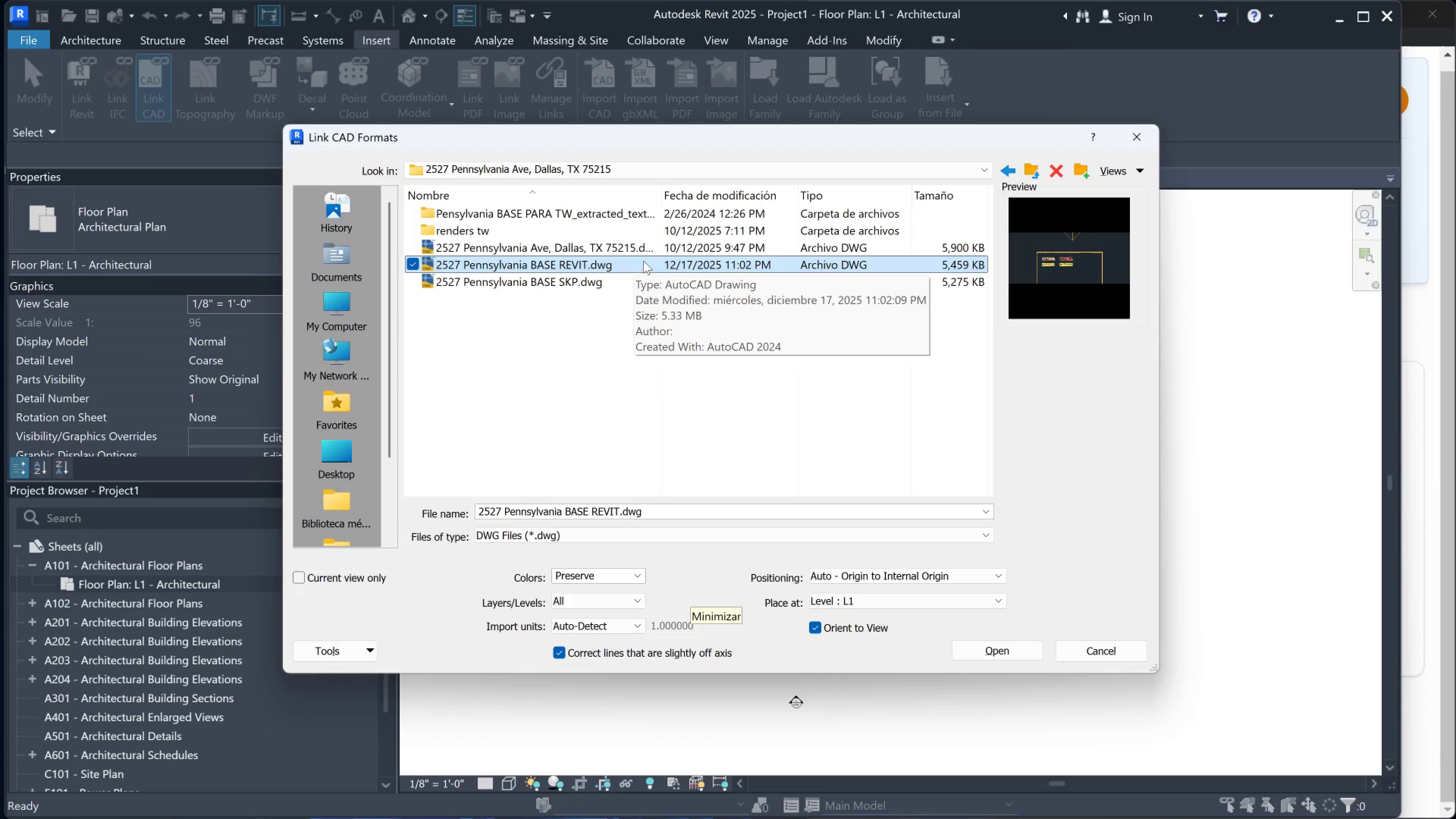 
left_click([899, 603])
 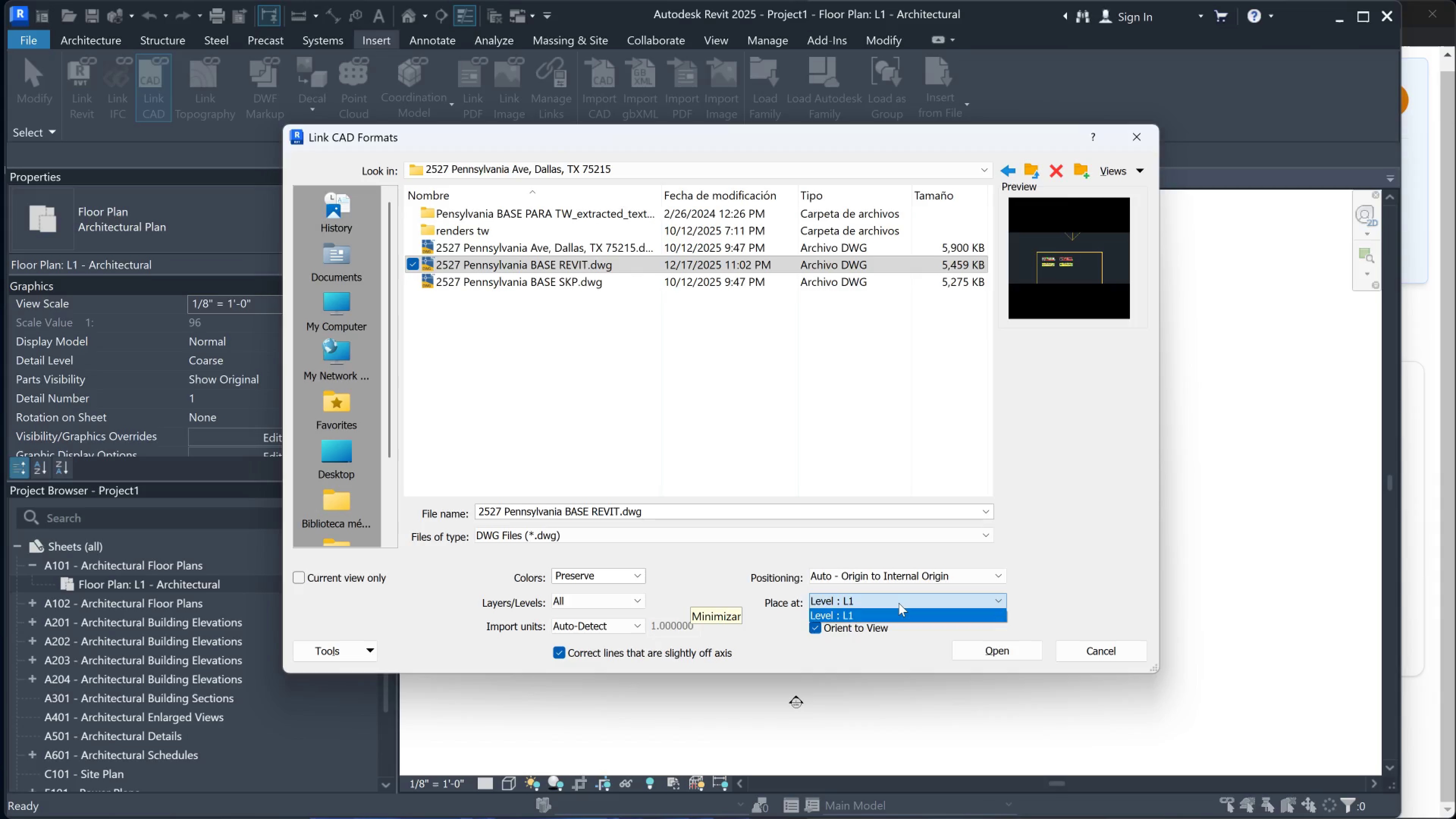 
left_click([899, 603])
 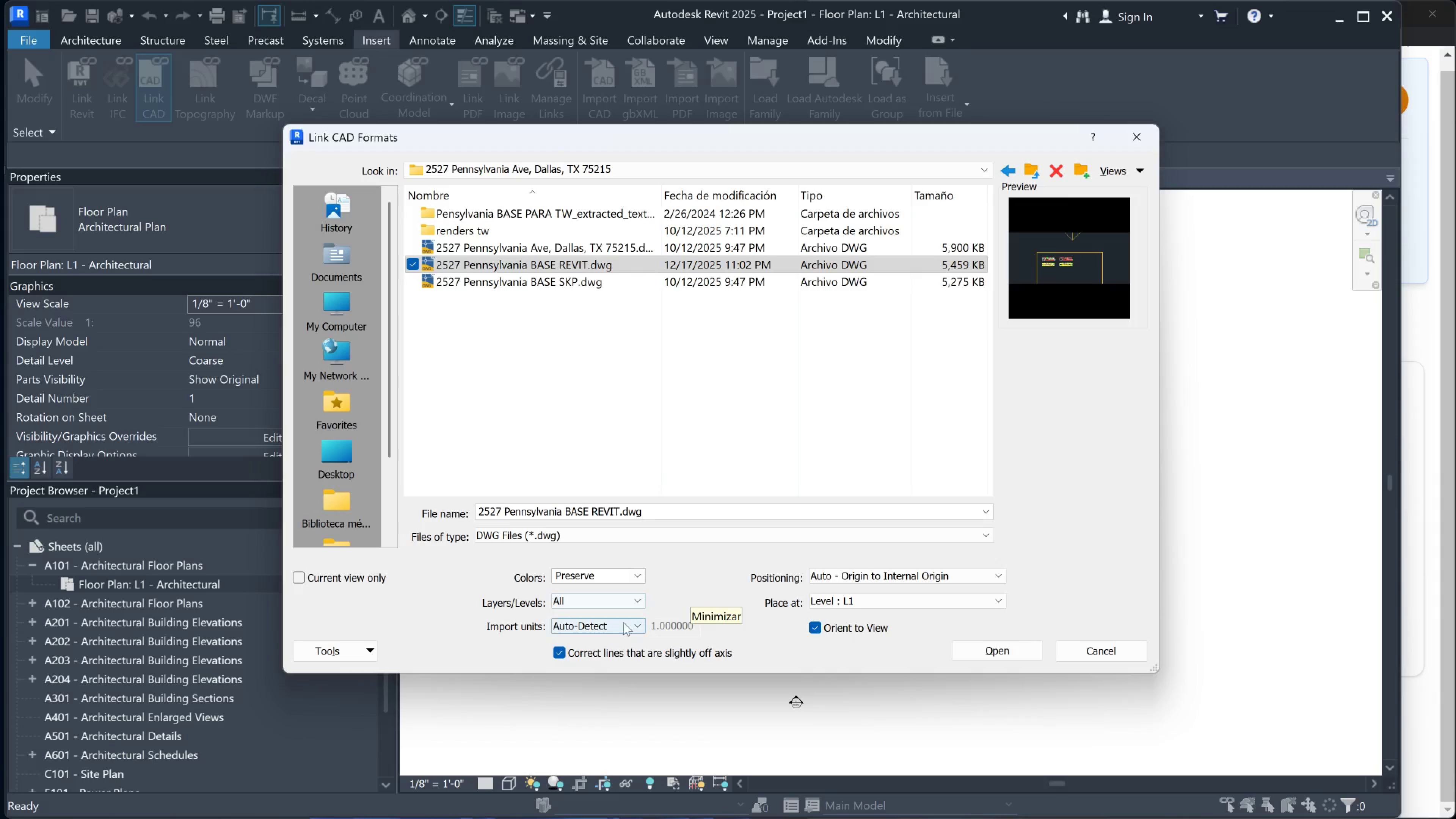 
left_click([976, 650])
 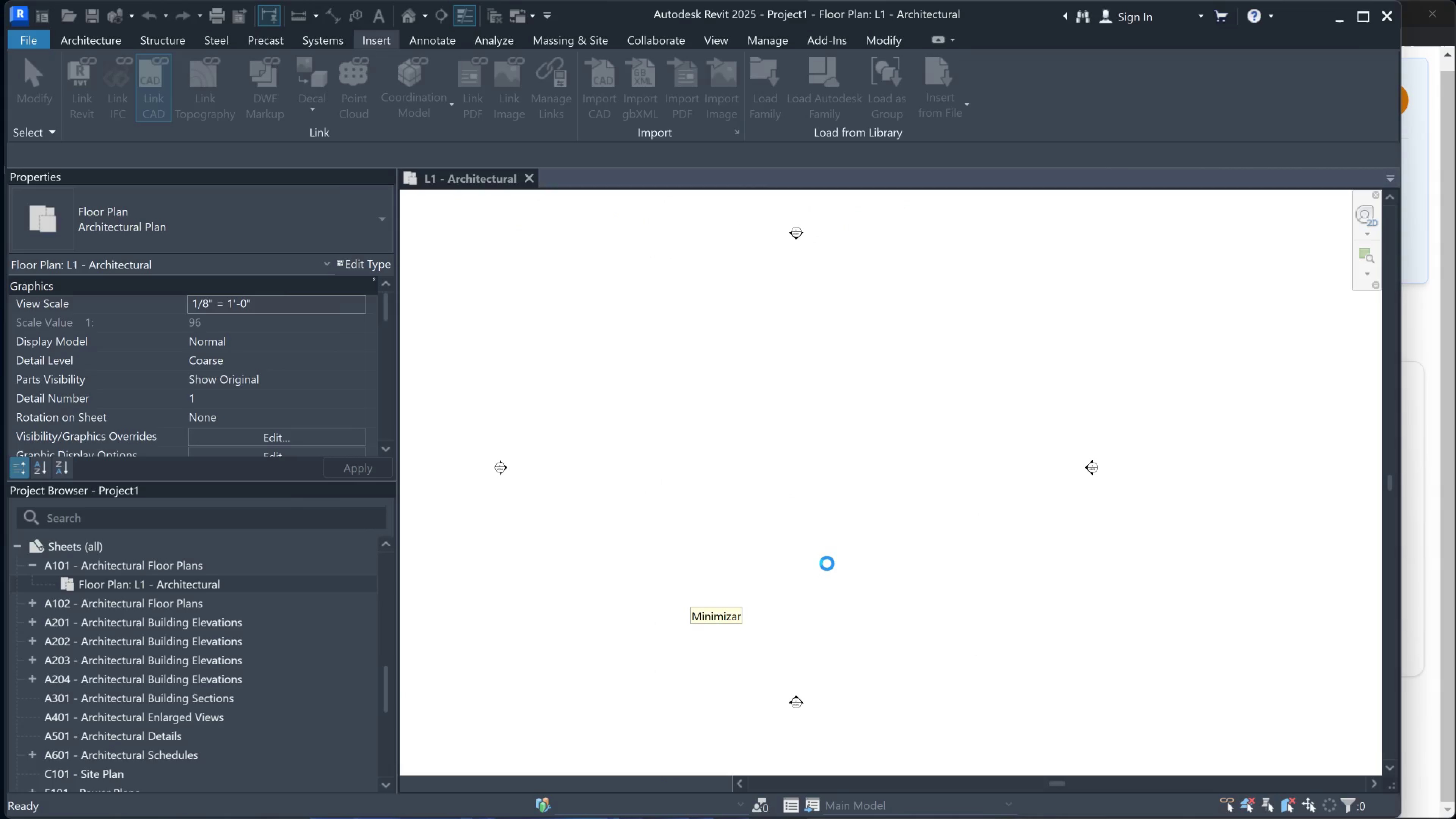 
wait(9.4)
 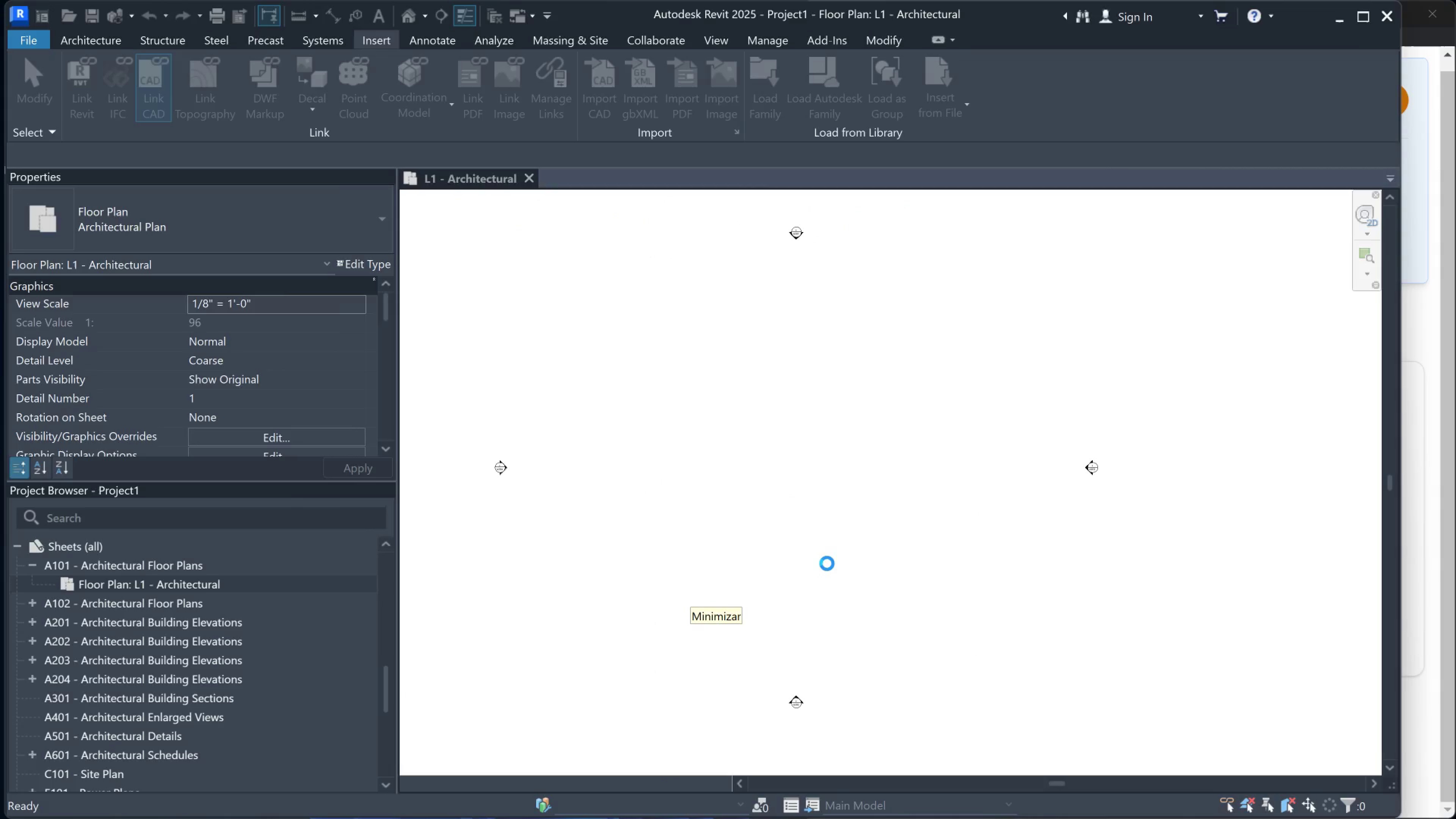 
left_click([1383, 724])
 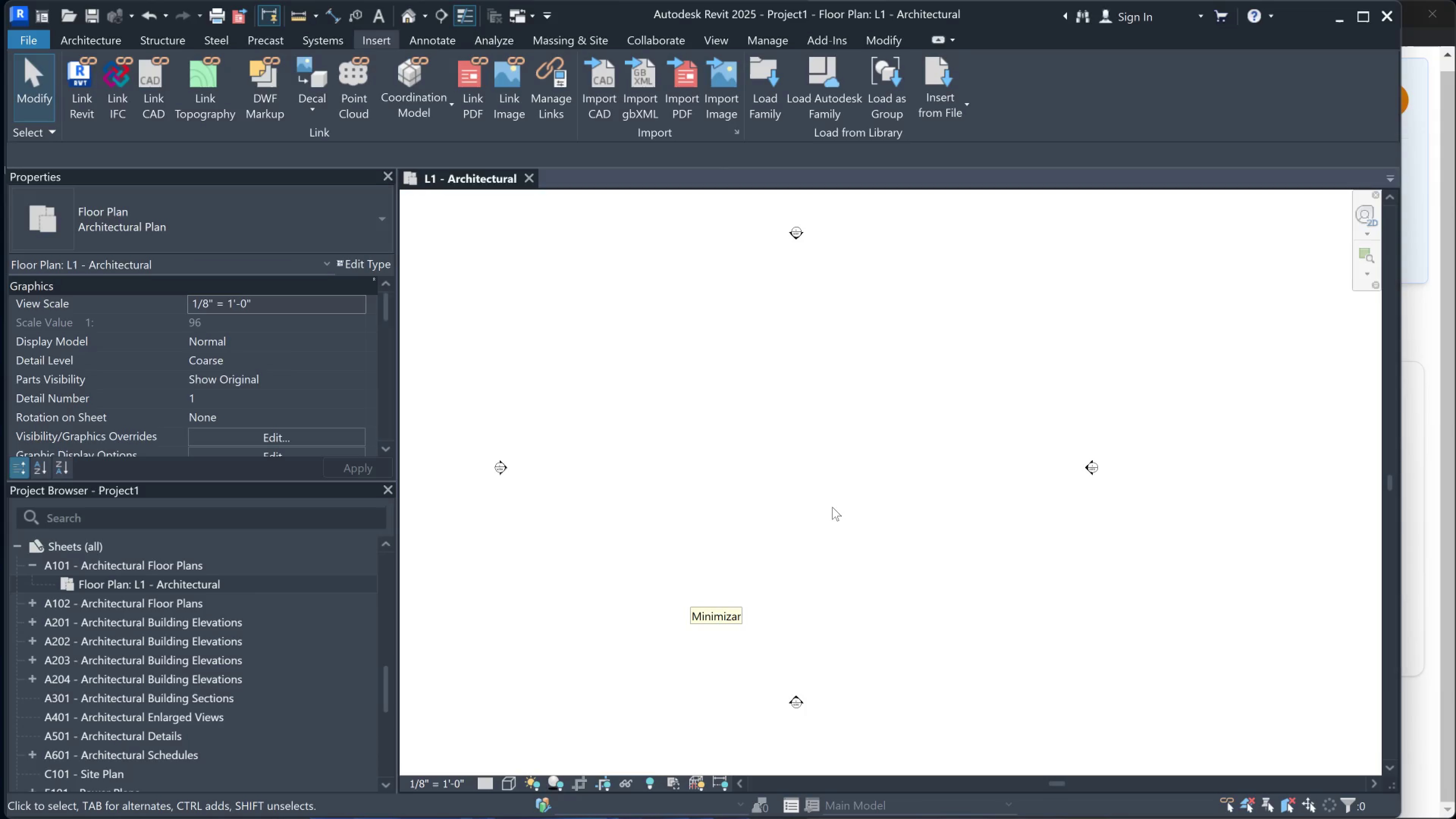 
left_click([830, 507])
 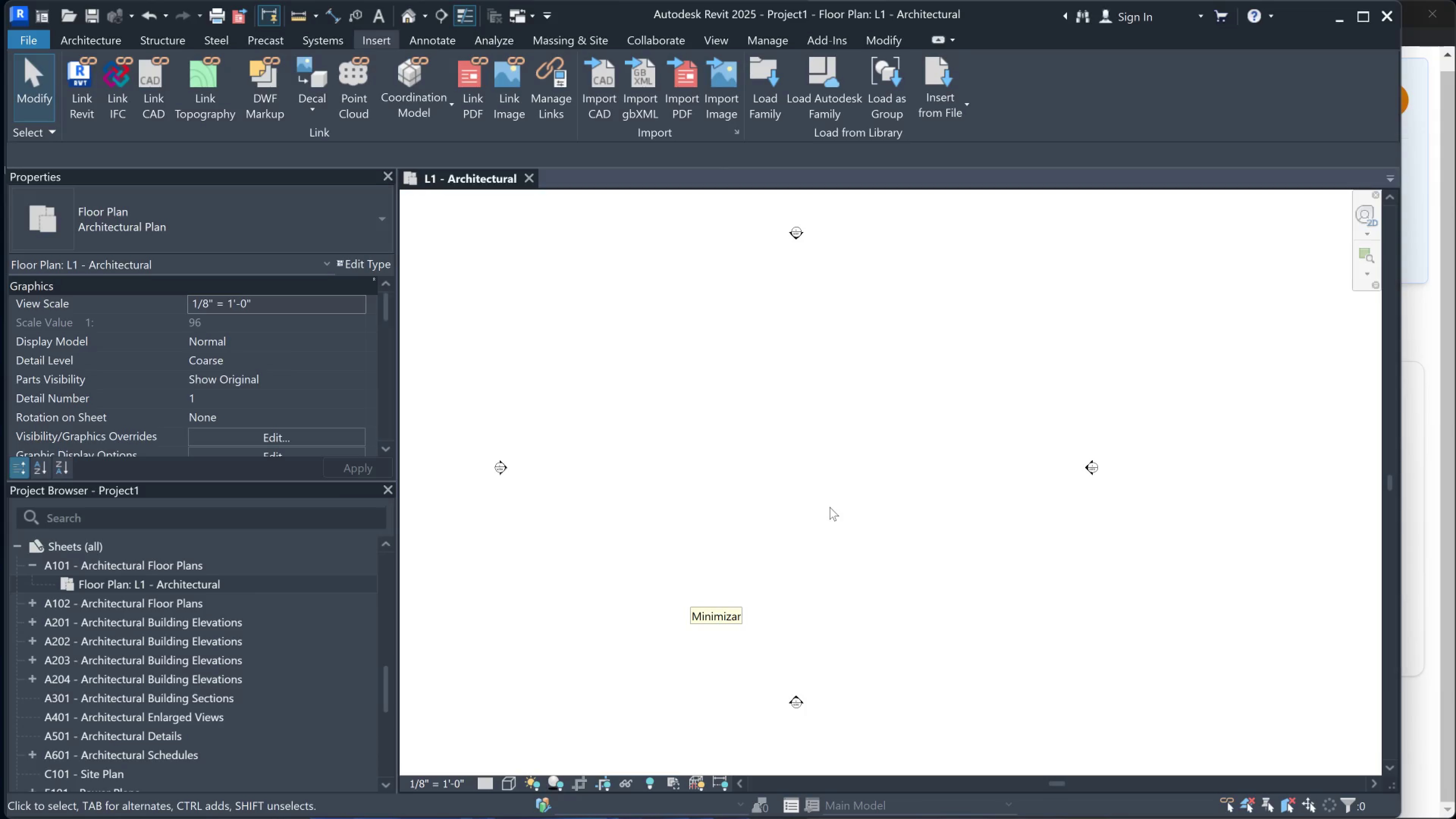 
type(vv)
 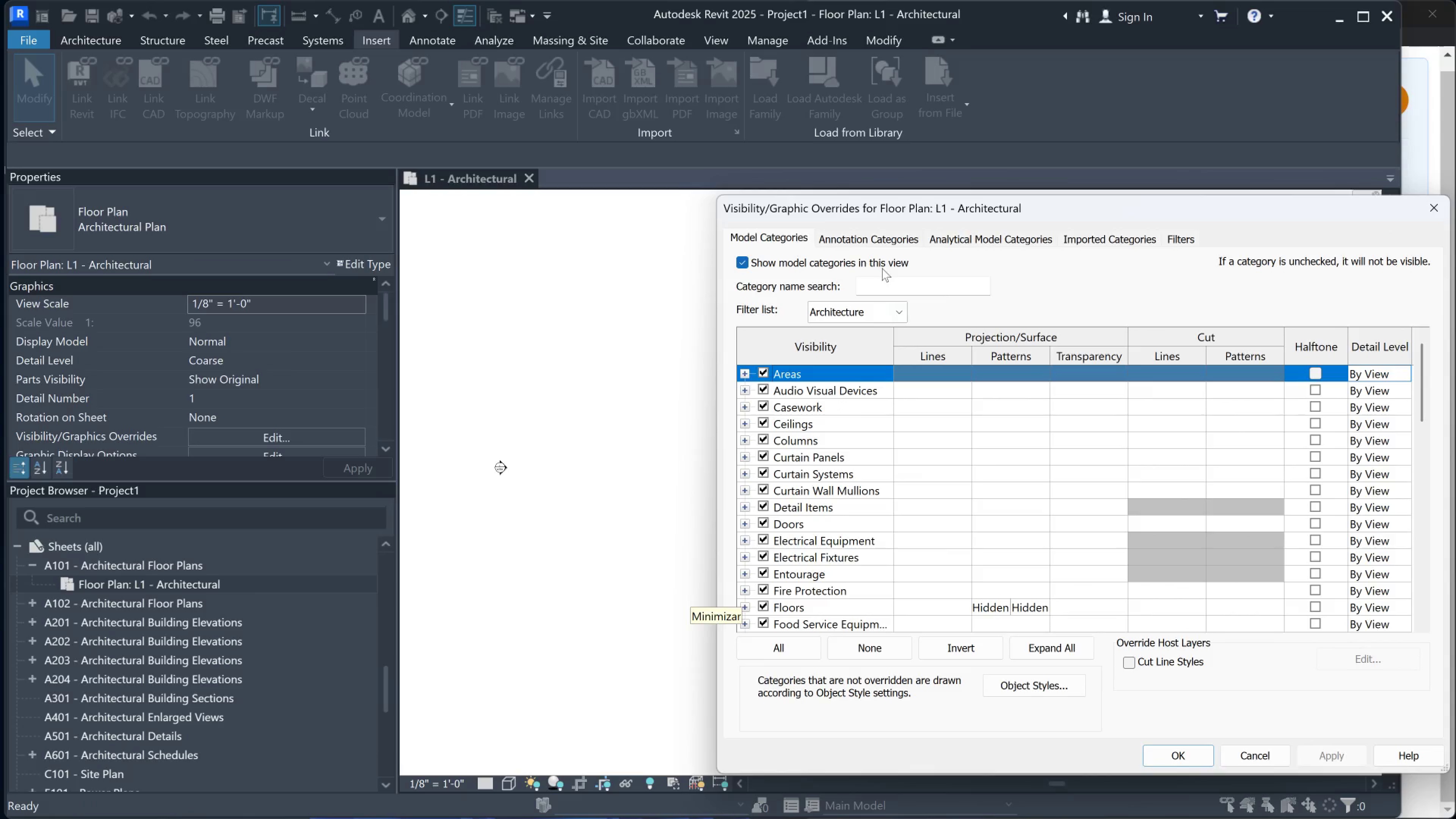 
left_click([884, 238])
 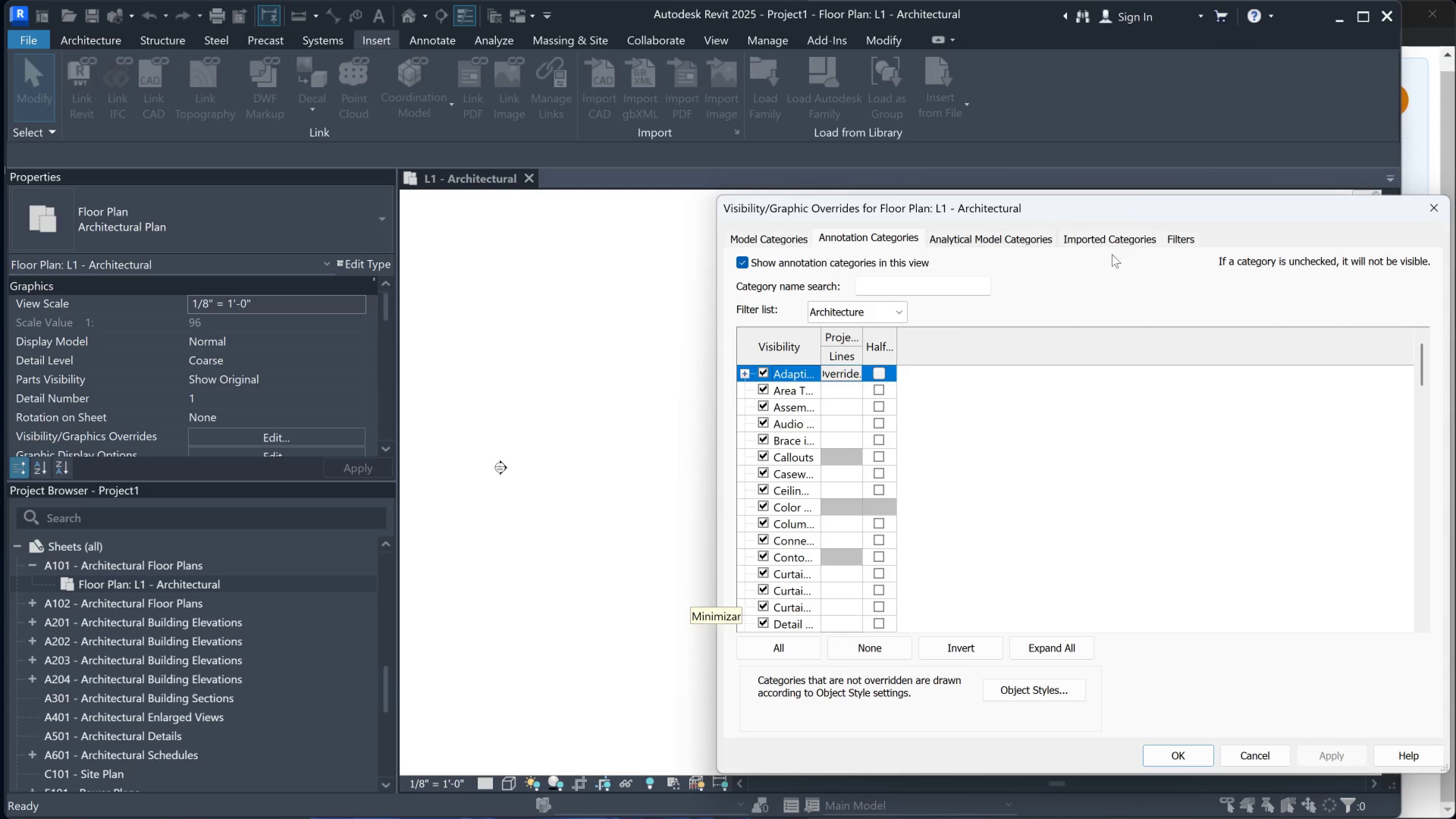 
left_click([1116, 238])
 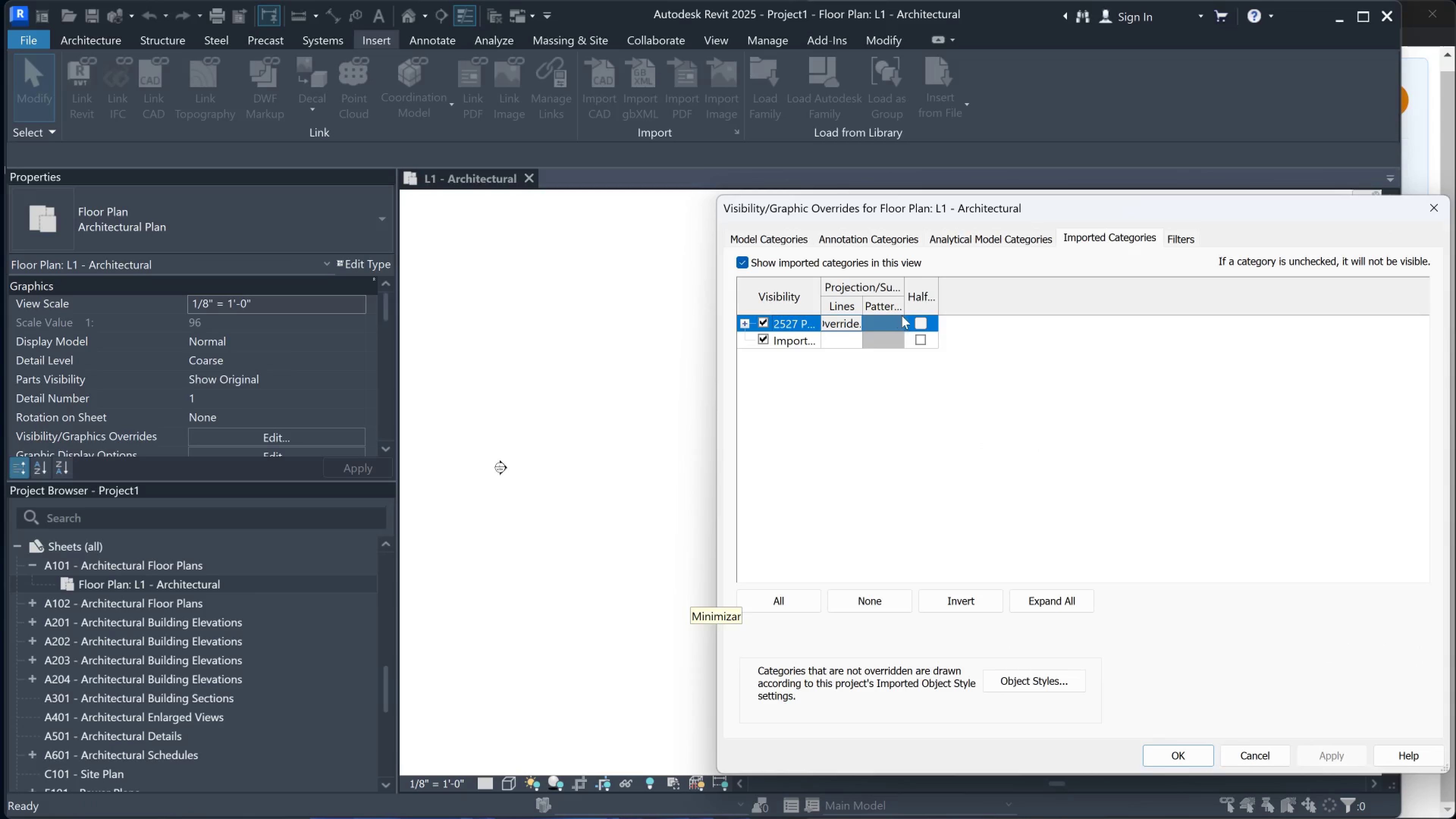 
left_click([921, 320])
 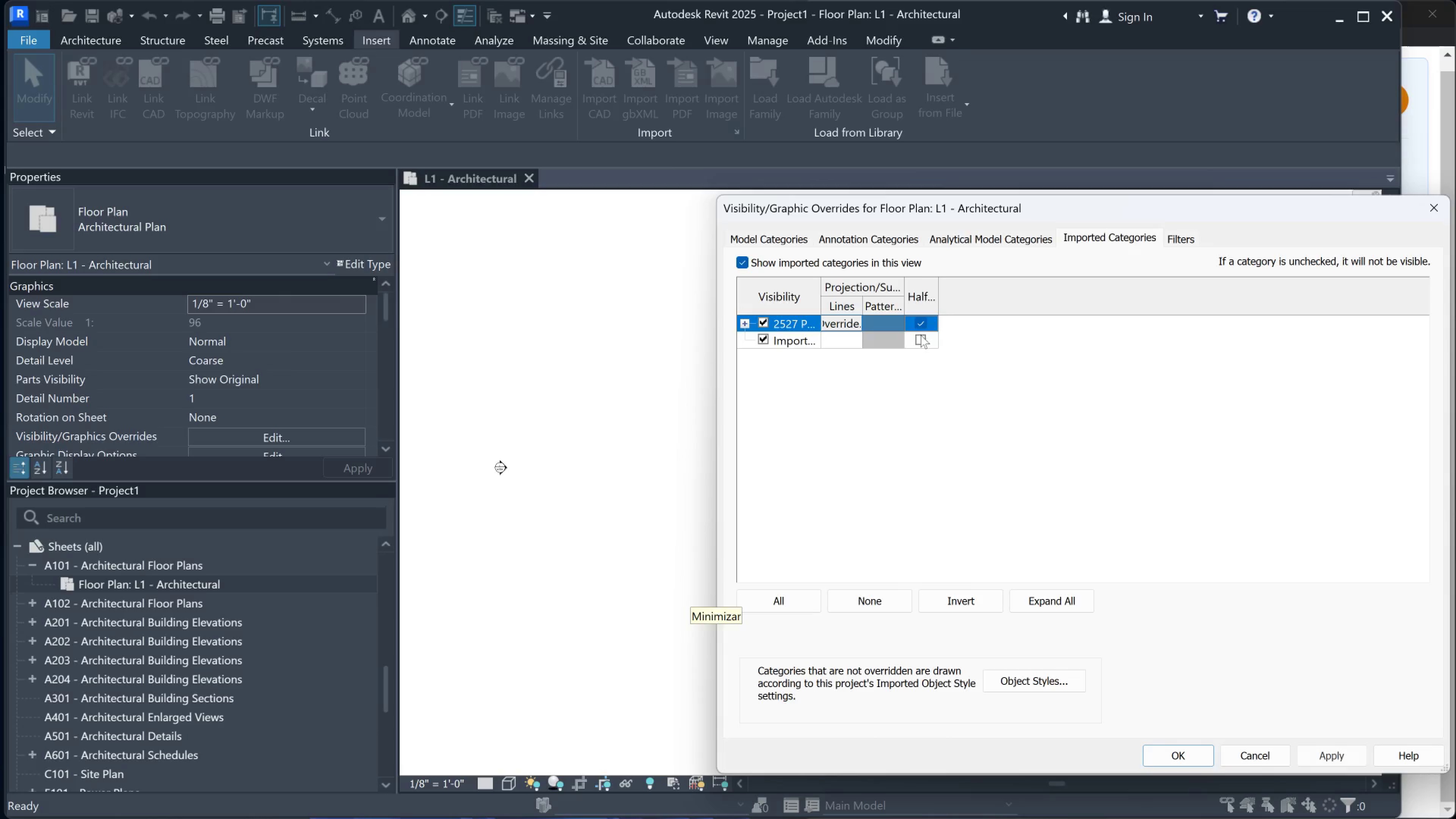 
left_click([921, 338])
 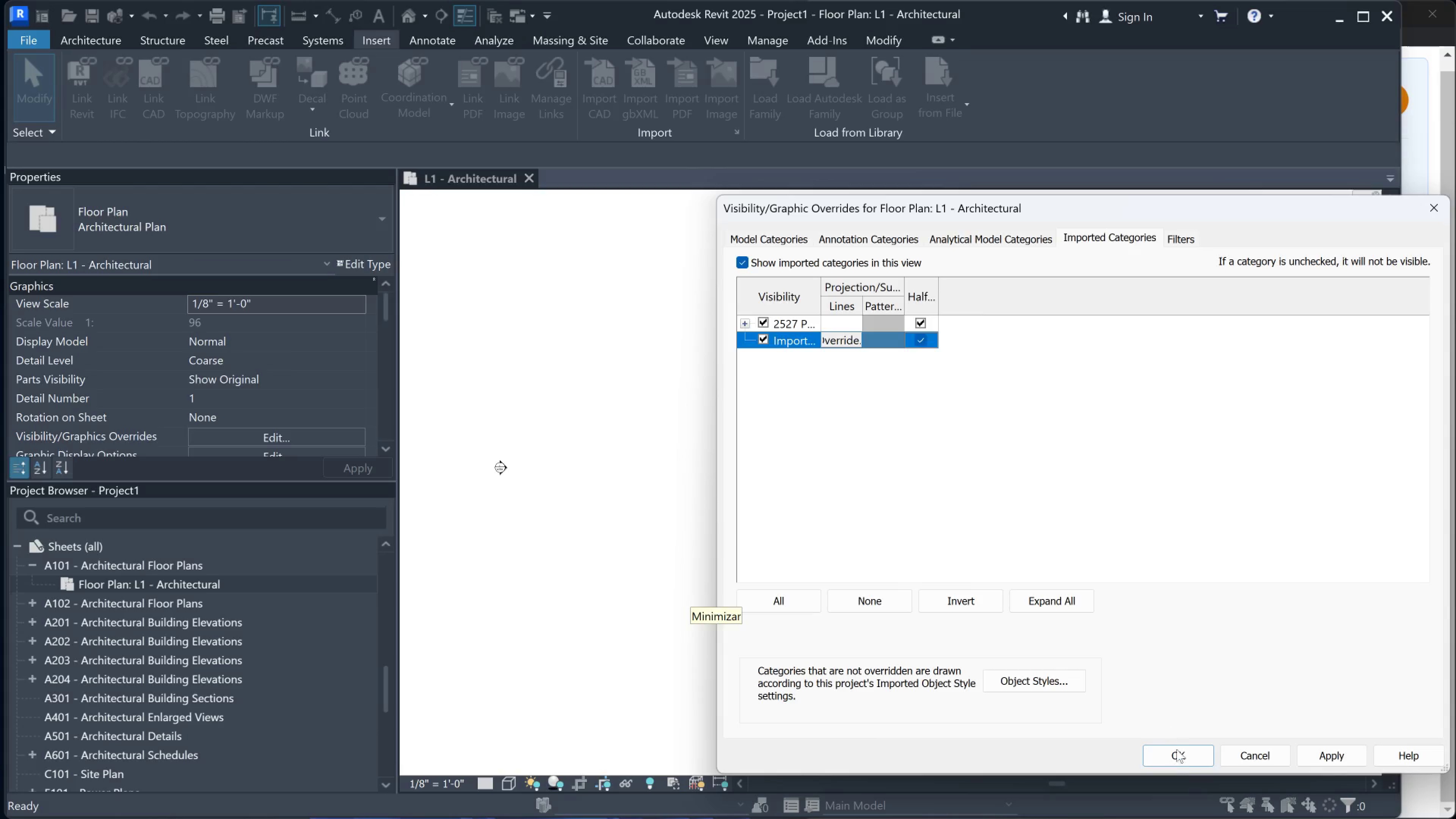 
left_click([1185, 764])
 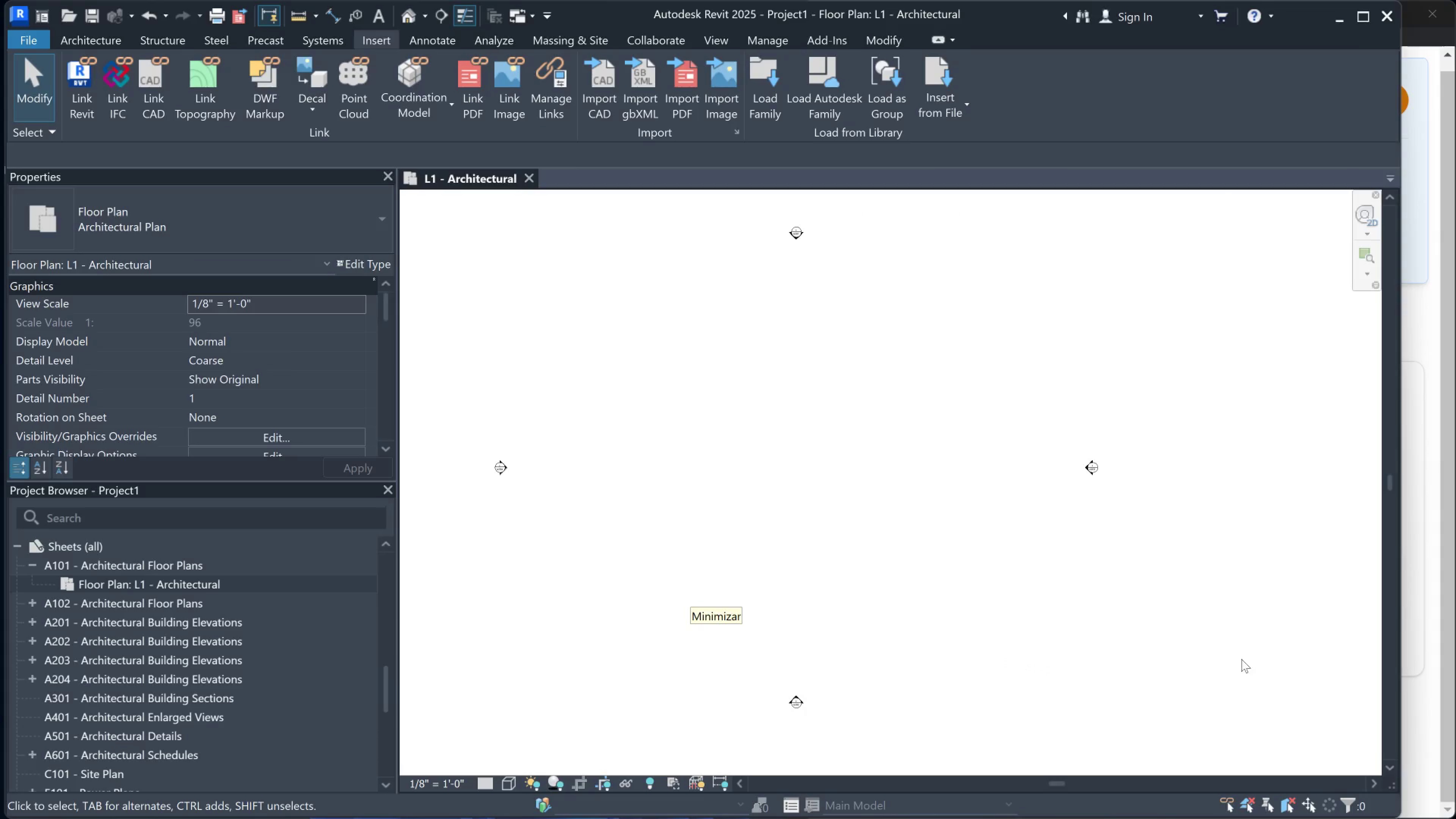 
scroll: coordinate [897, 477], scroll_direction: down, amount: 2.0
 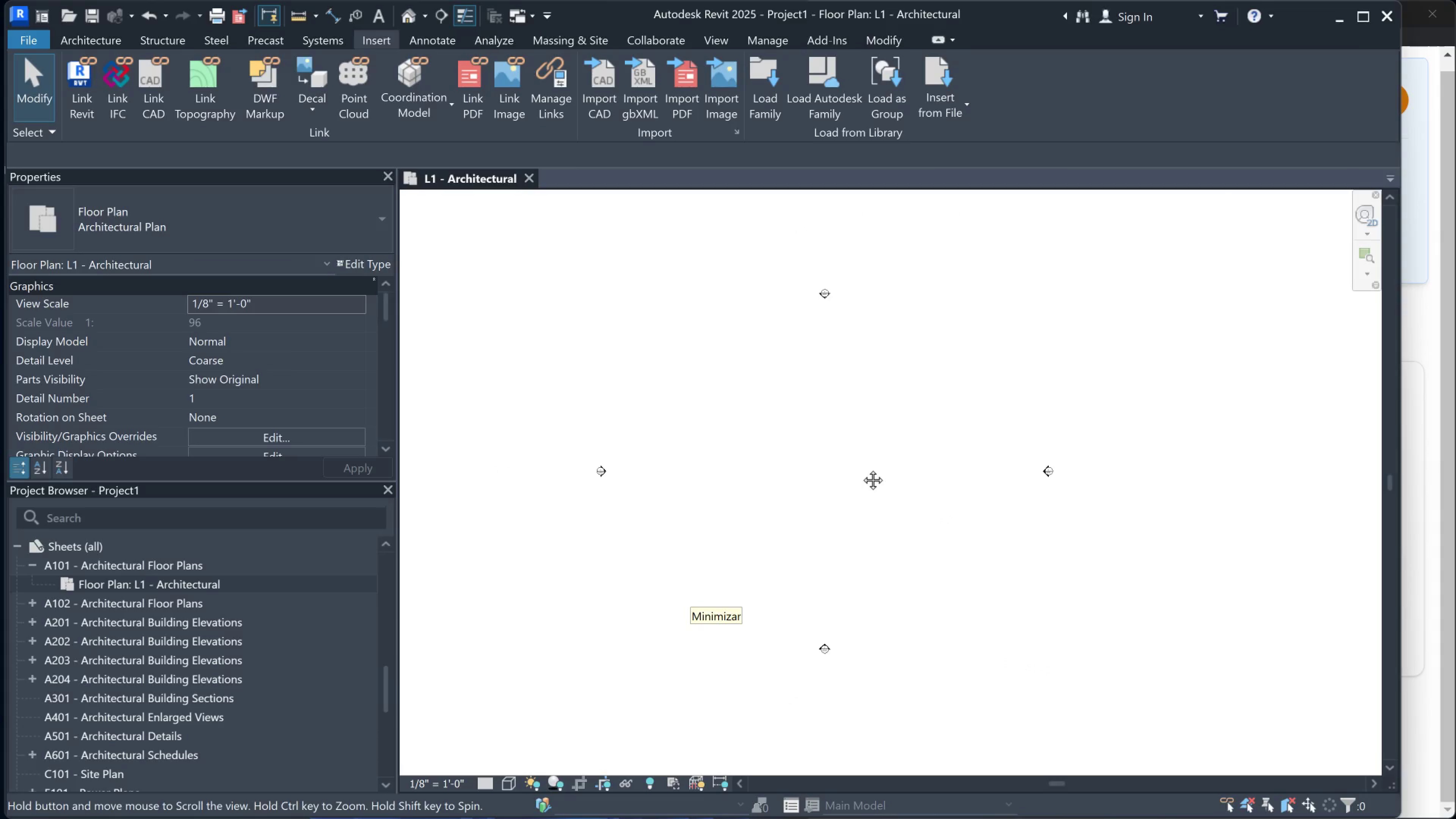 
double_click([861, 469])
 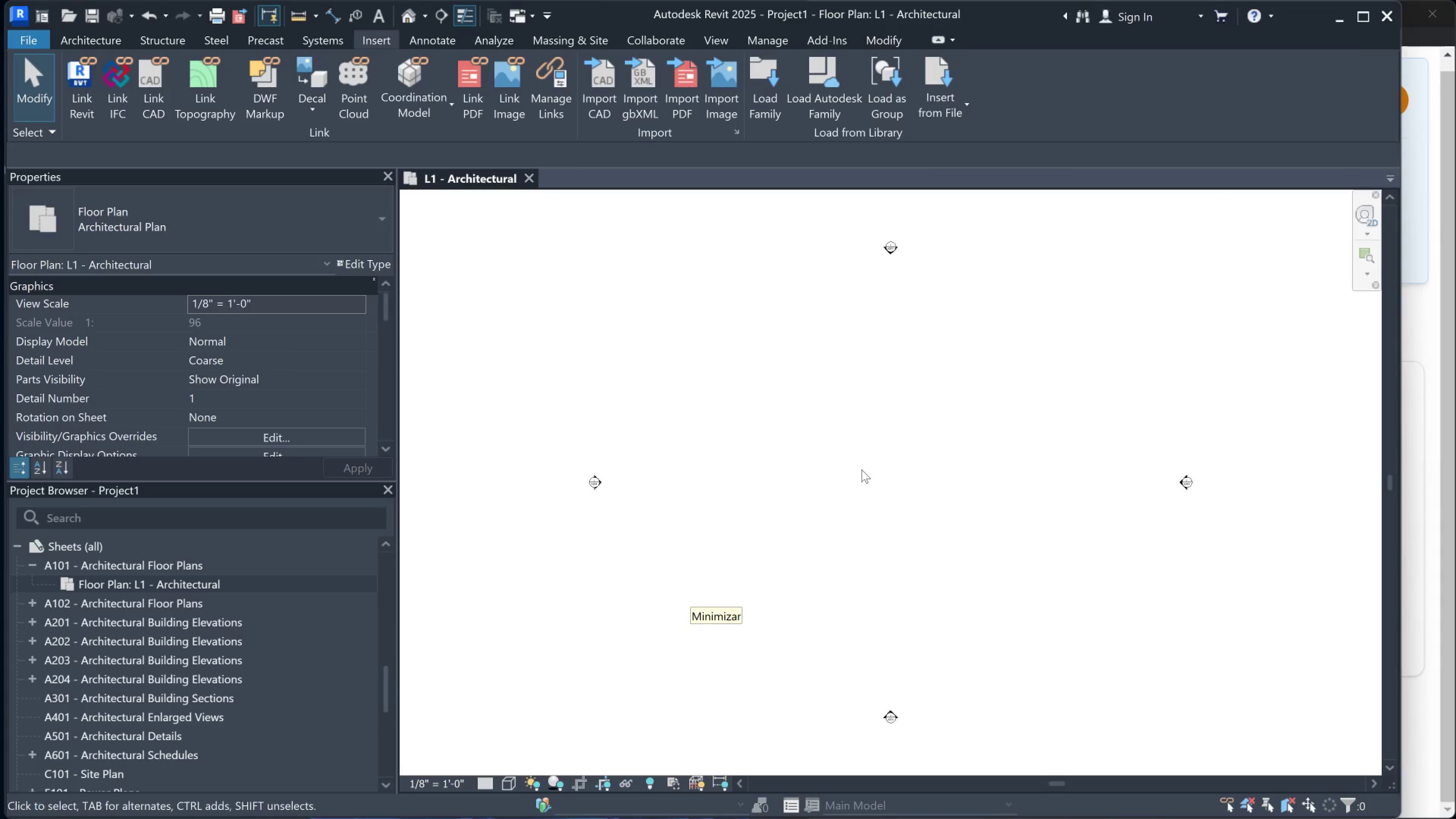 
triple_click([861, 469])
 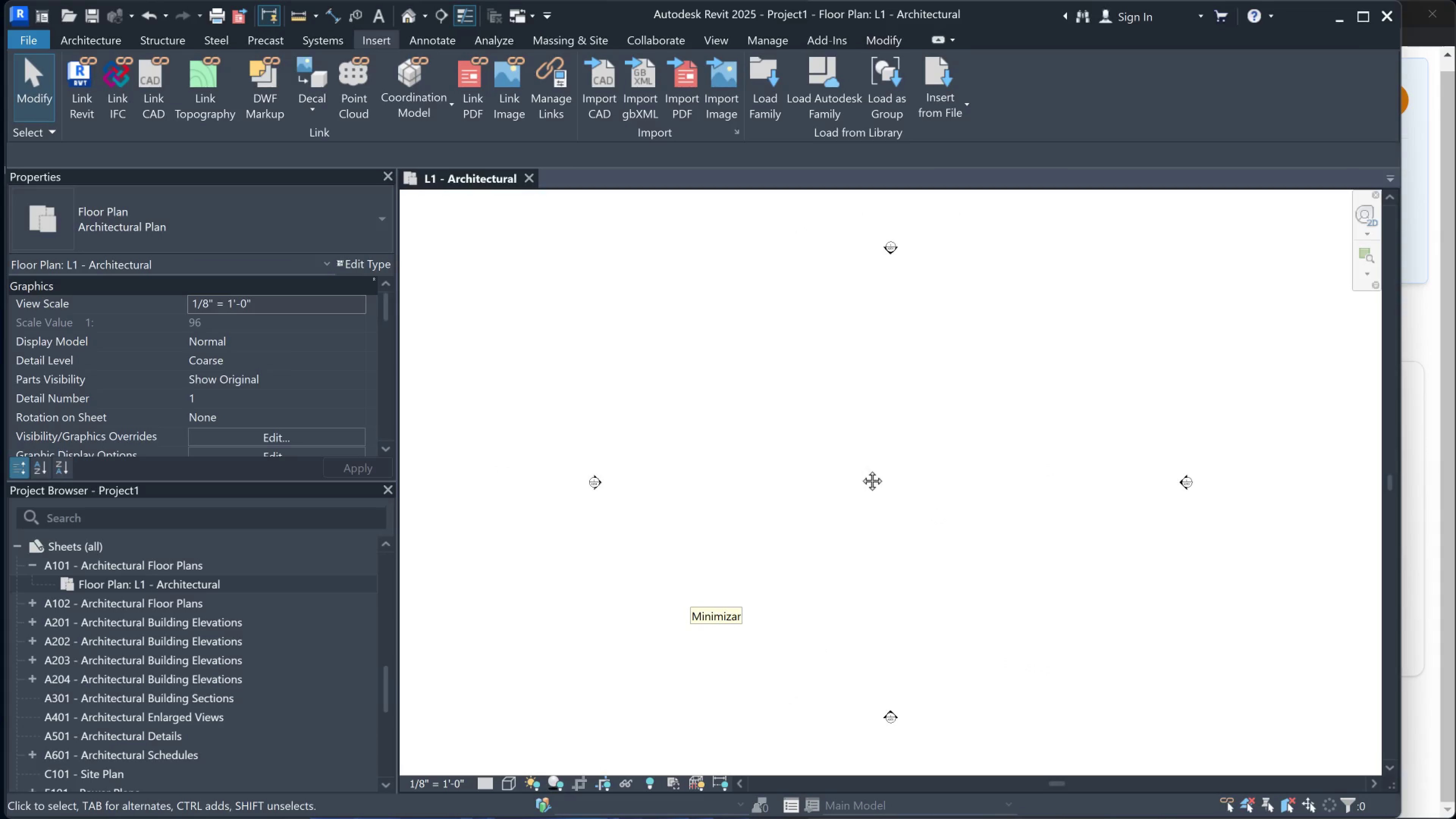 
double_click([861, 469])
 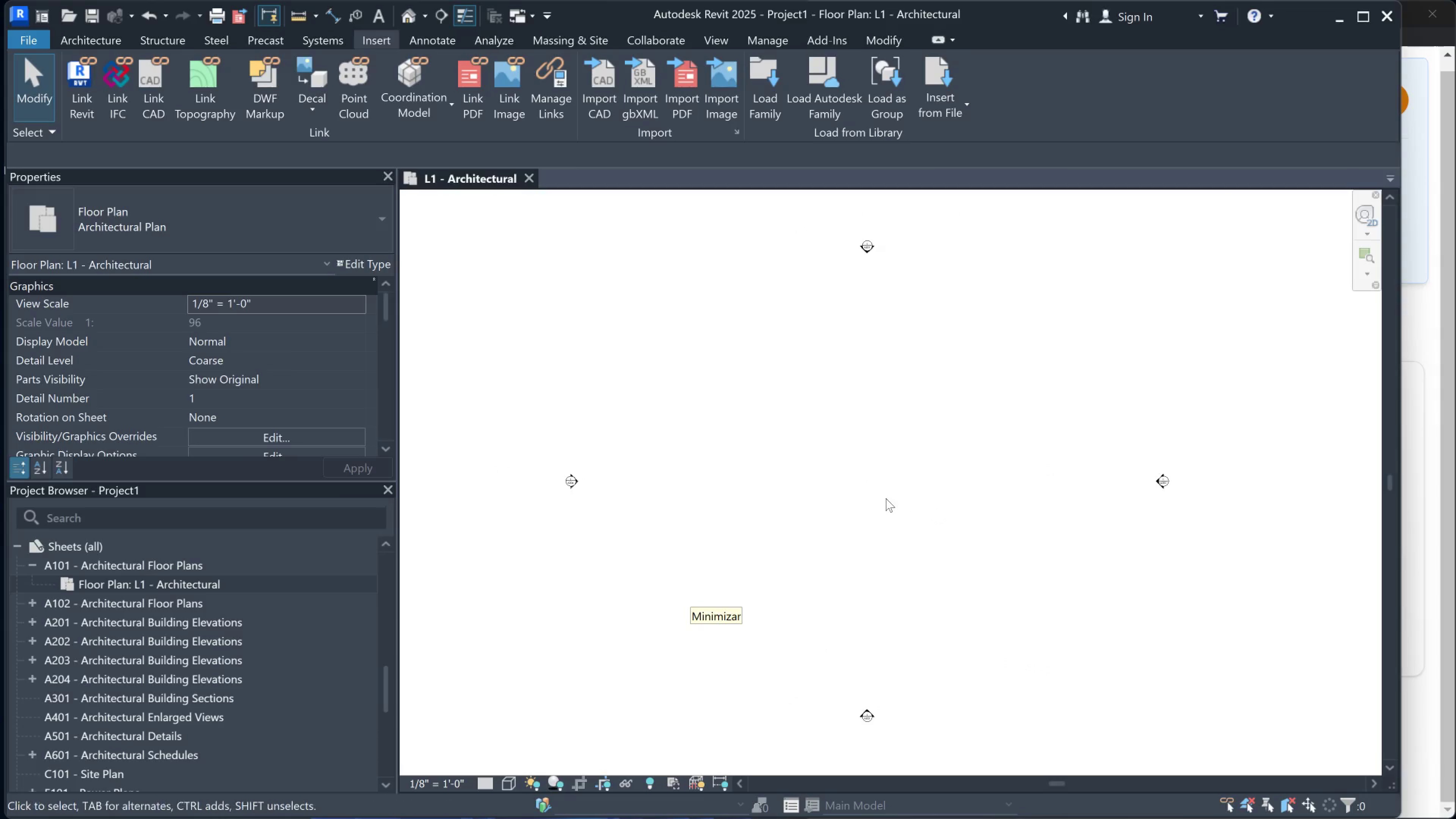 
type(vv)
 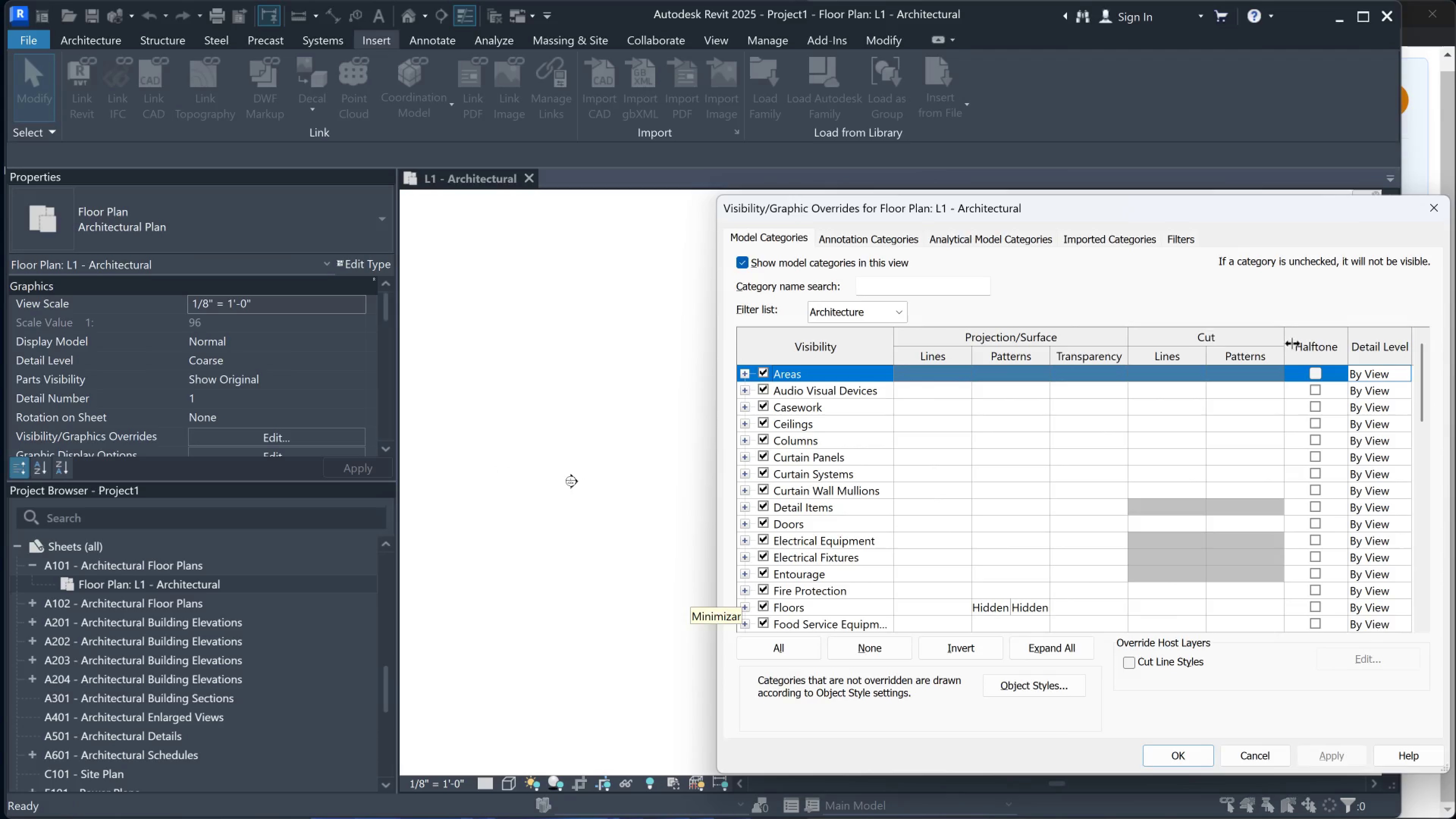 
left_click_drag(start_coordinate=[1254, 211], to_coordinate=[1022, 167])
 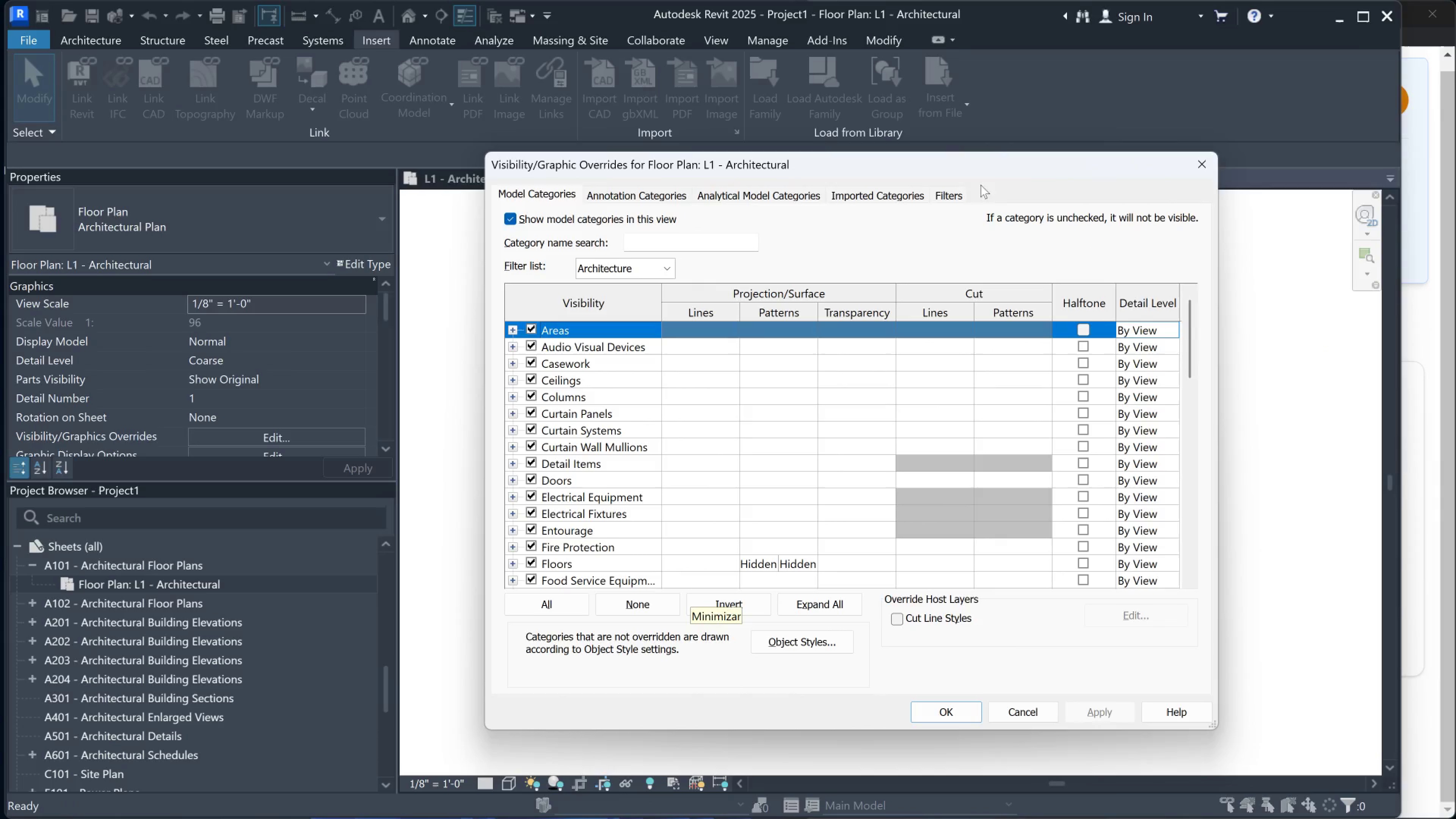 
double_click([952, 195])
 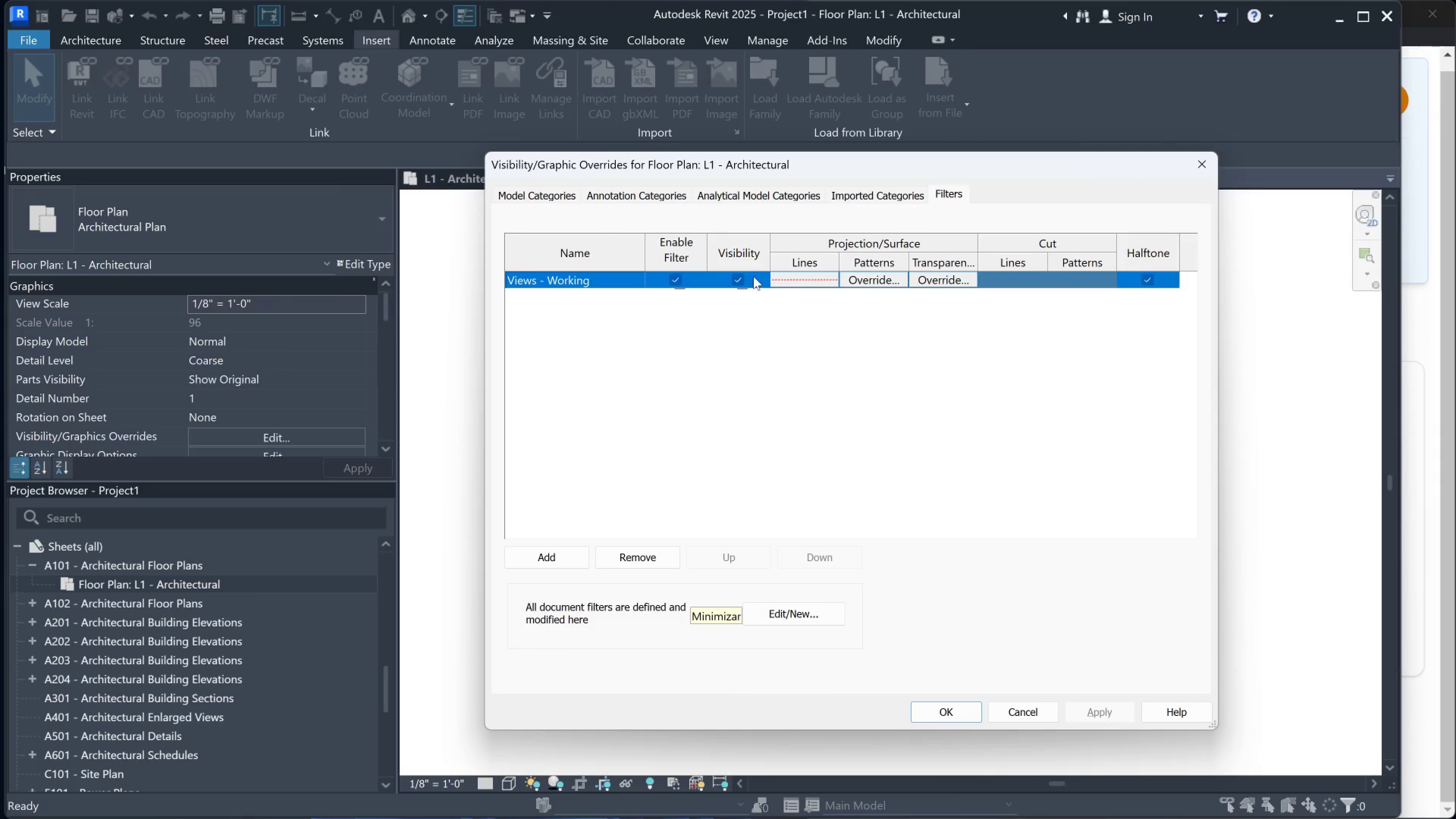 
left_click([885, 187])
 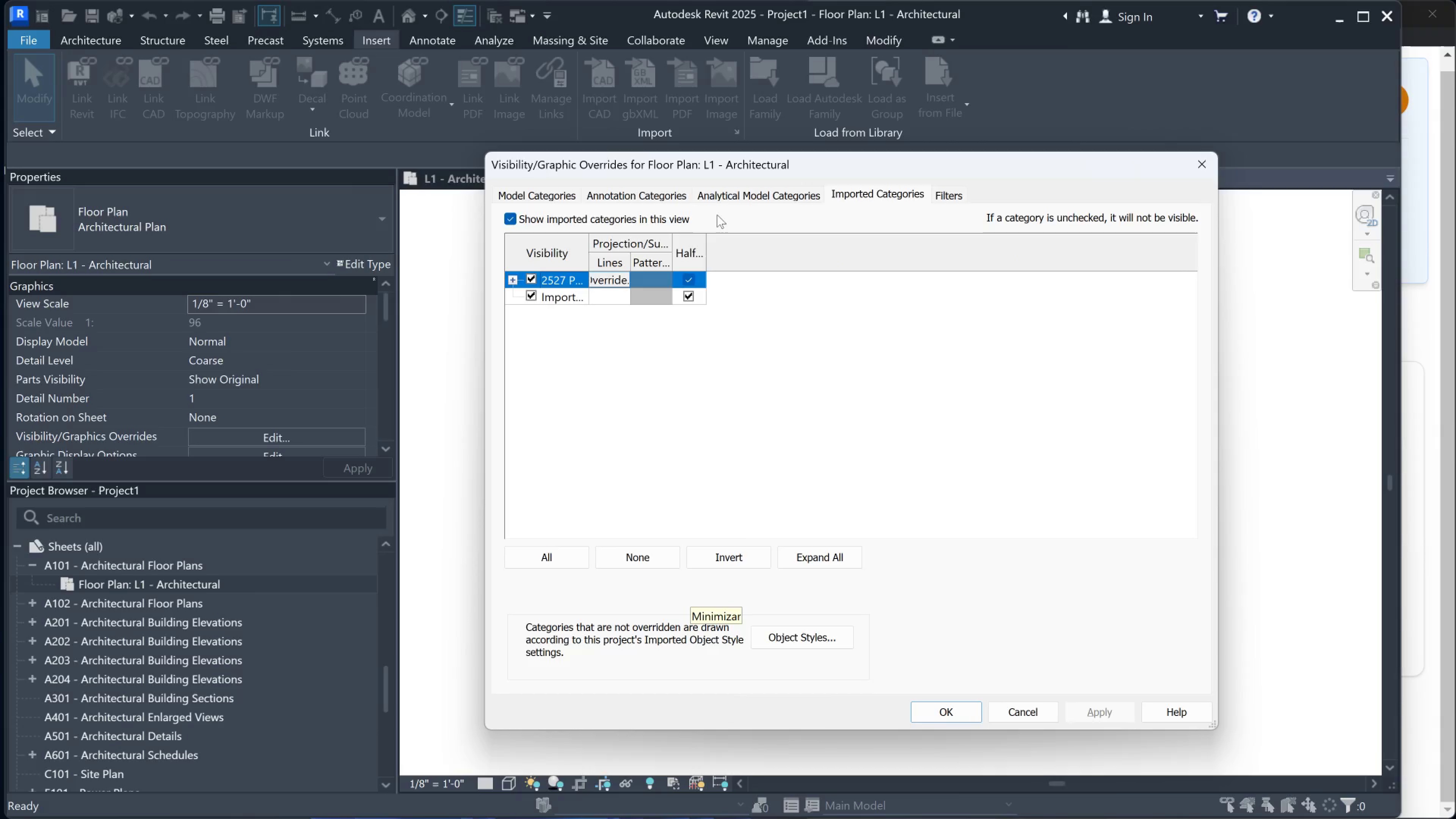 
left_click([759, 199])
 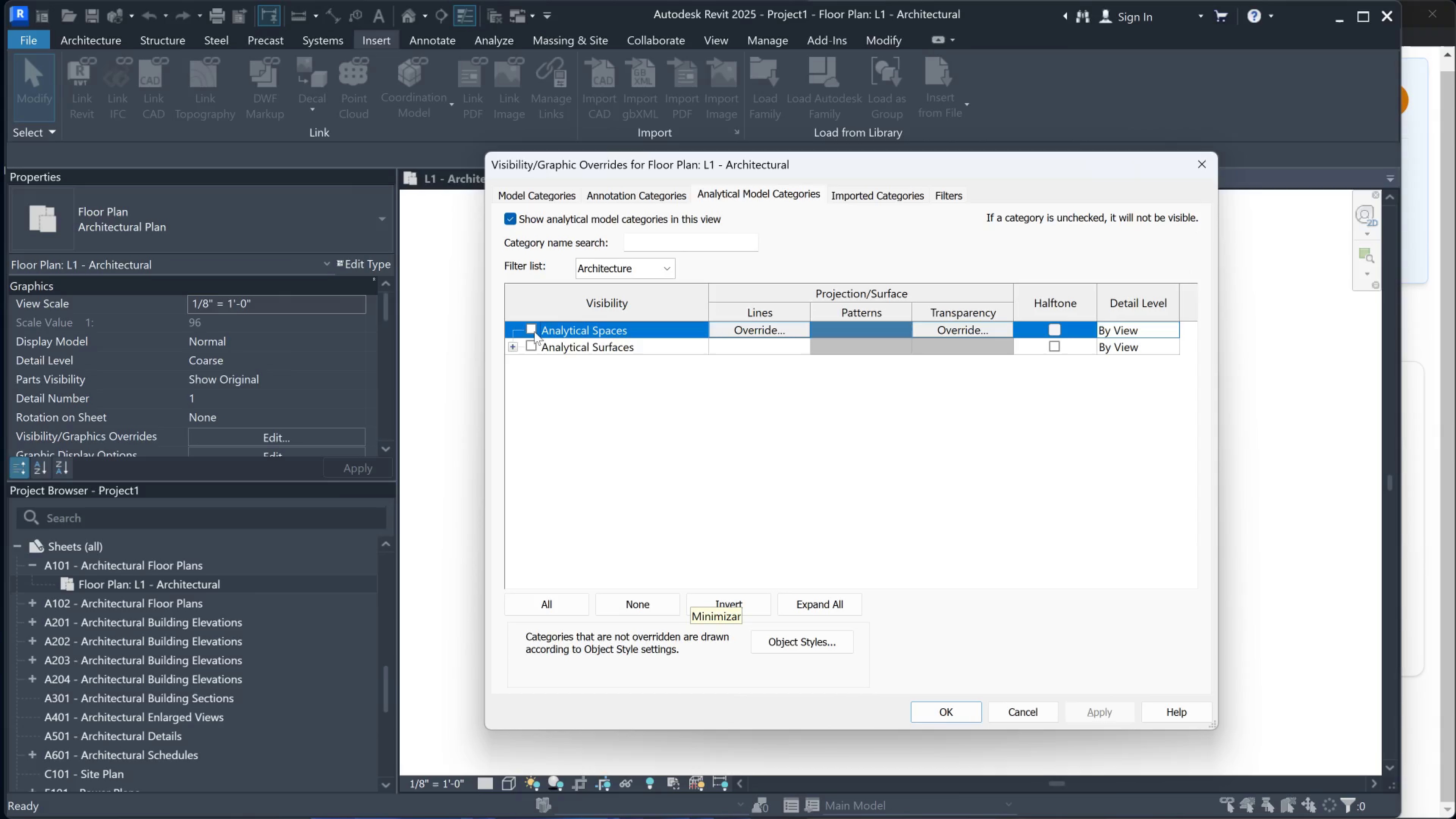 
left_click([532, 346])
 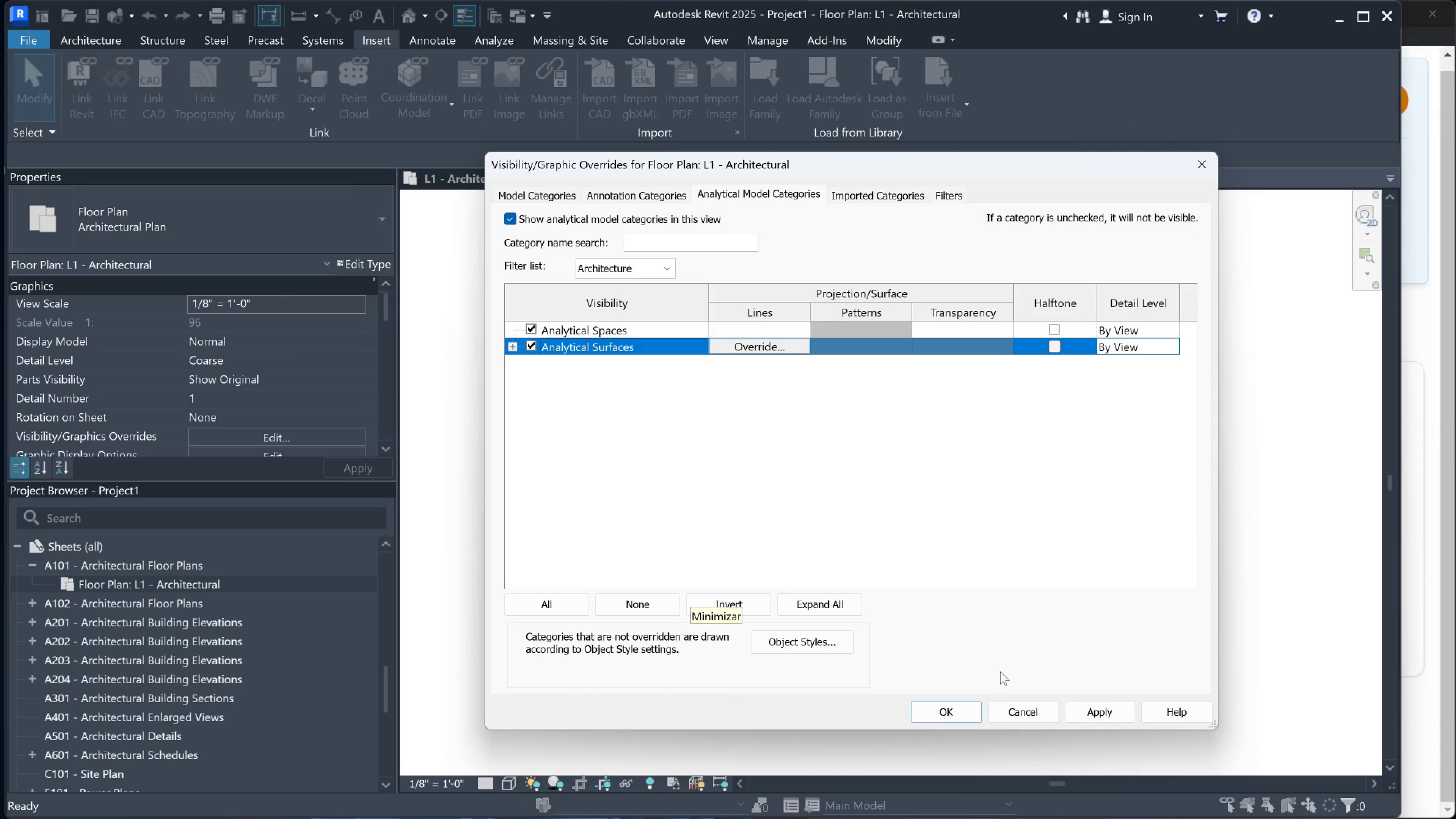 
left_click([1095, 710])
 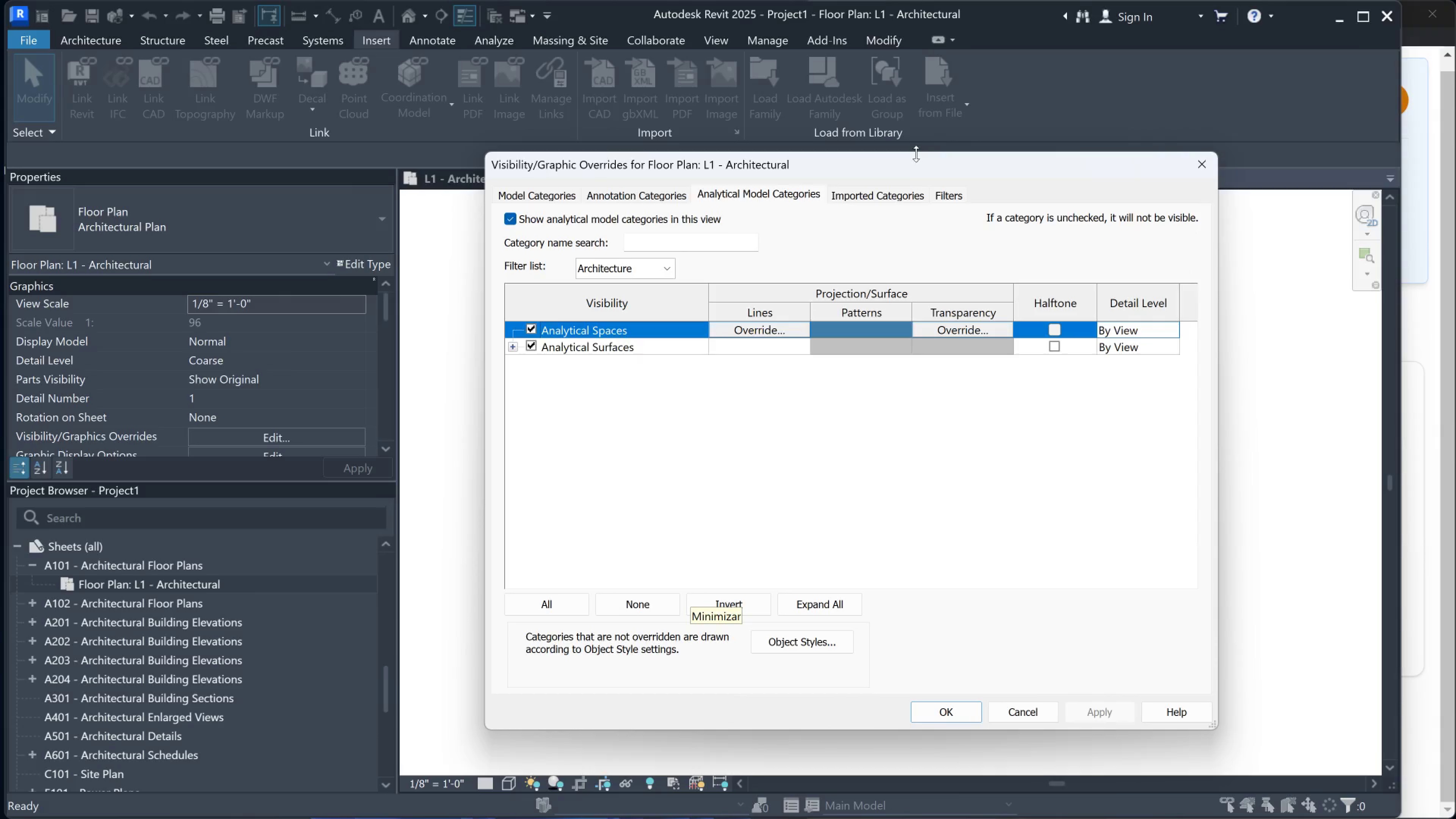 
left_click_drag(start_coordinate=[912, 163], to_coordinate=[915, 195])
 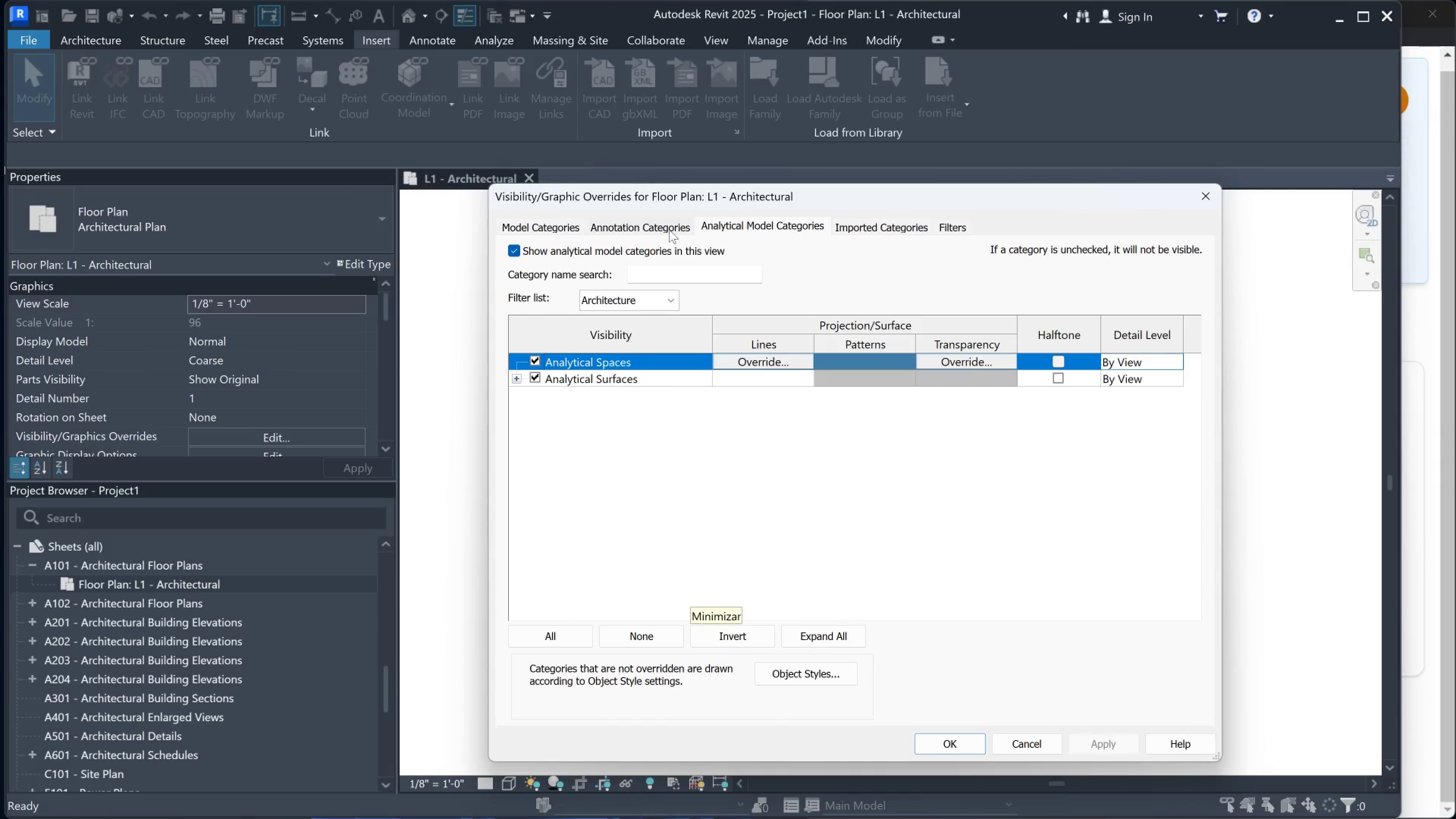 
left_click([651, 229])
 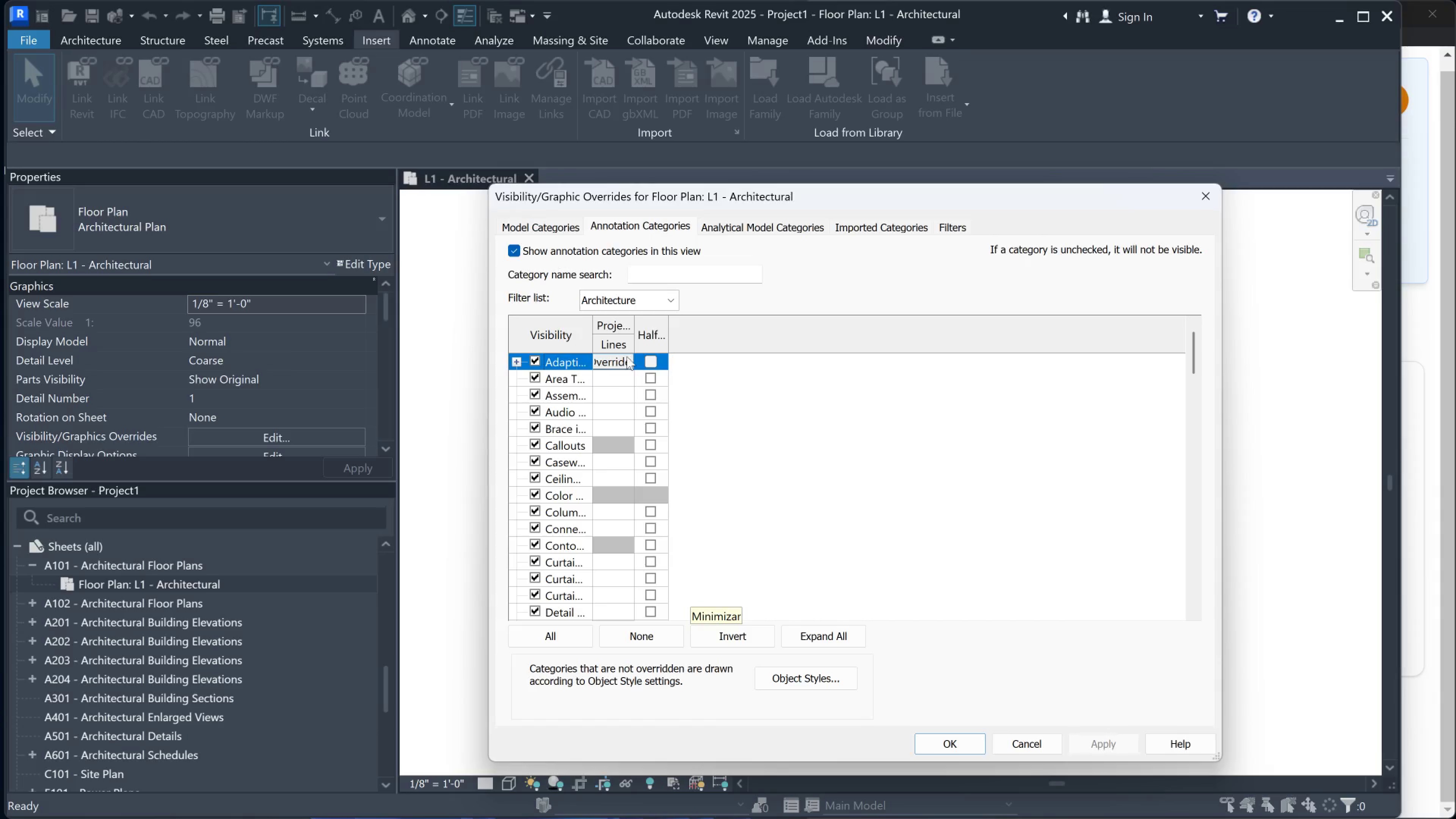 
scroll: coordinate [593, 418], scroll_direction: down, amount: 4.0
 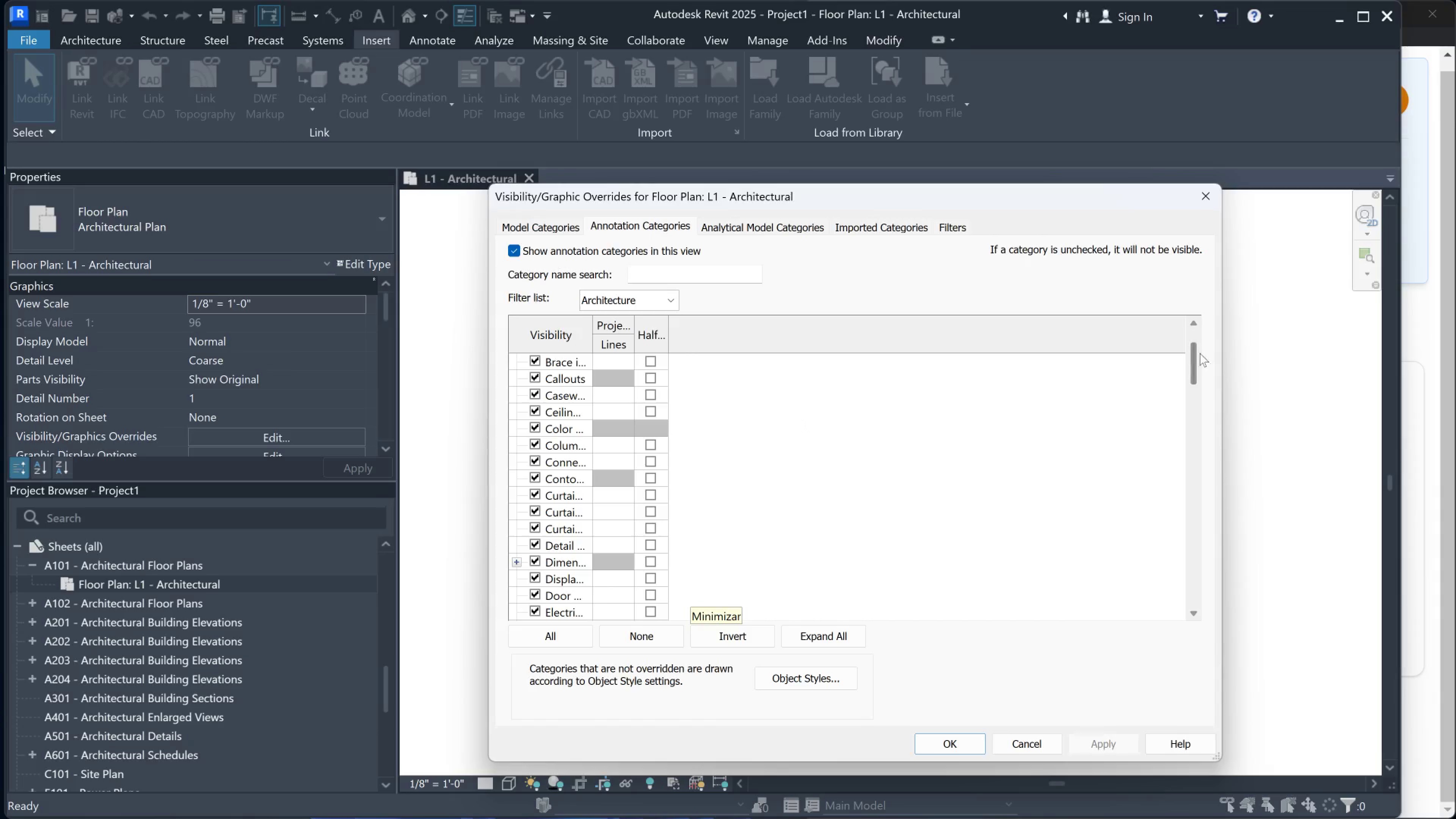 
left_click_drag(start_coordinate=[1194, 353], to_coordinate=[1202, 606])
 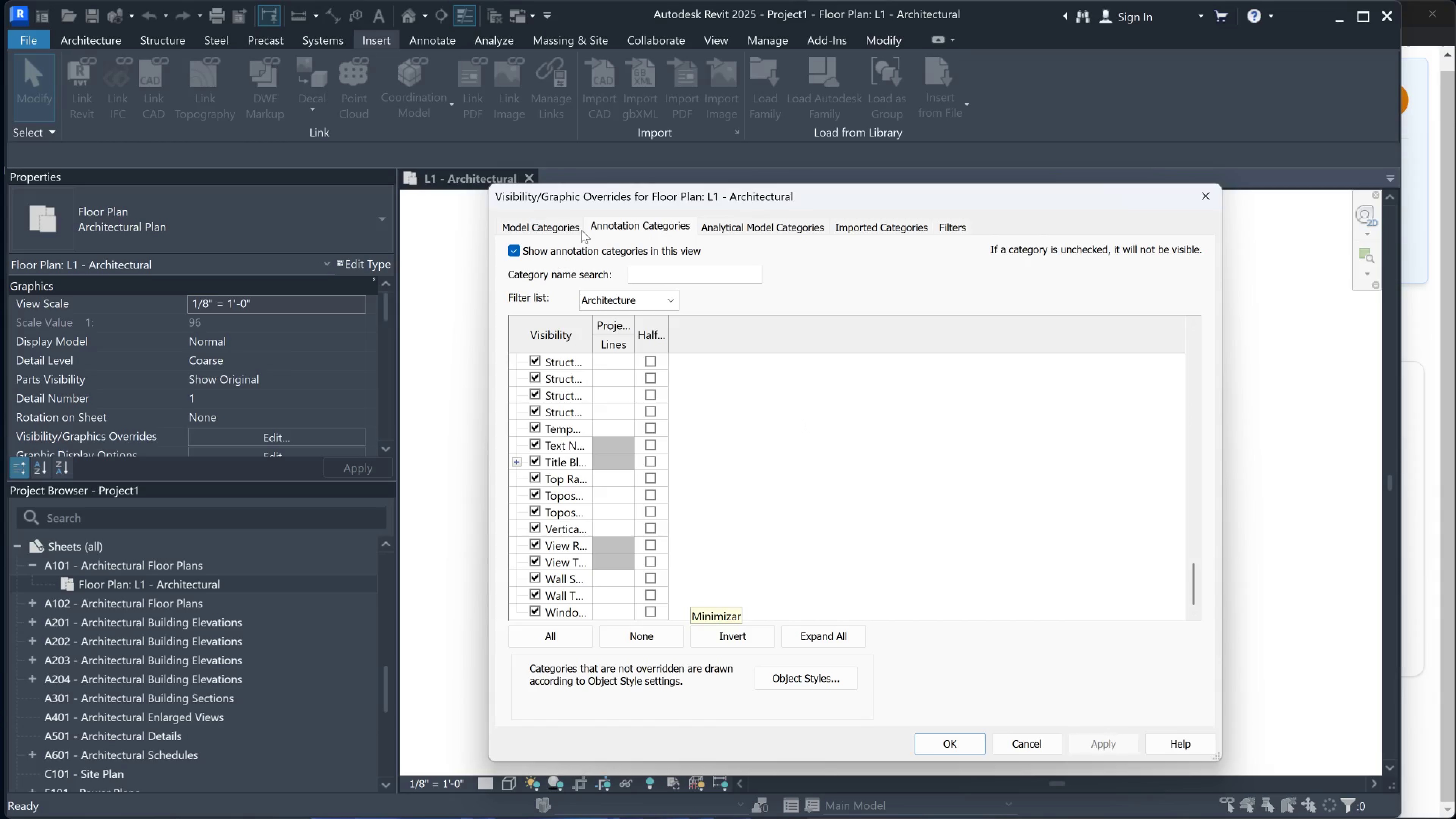 
left_click([552, 218])
 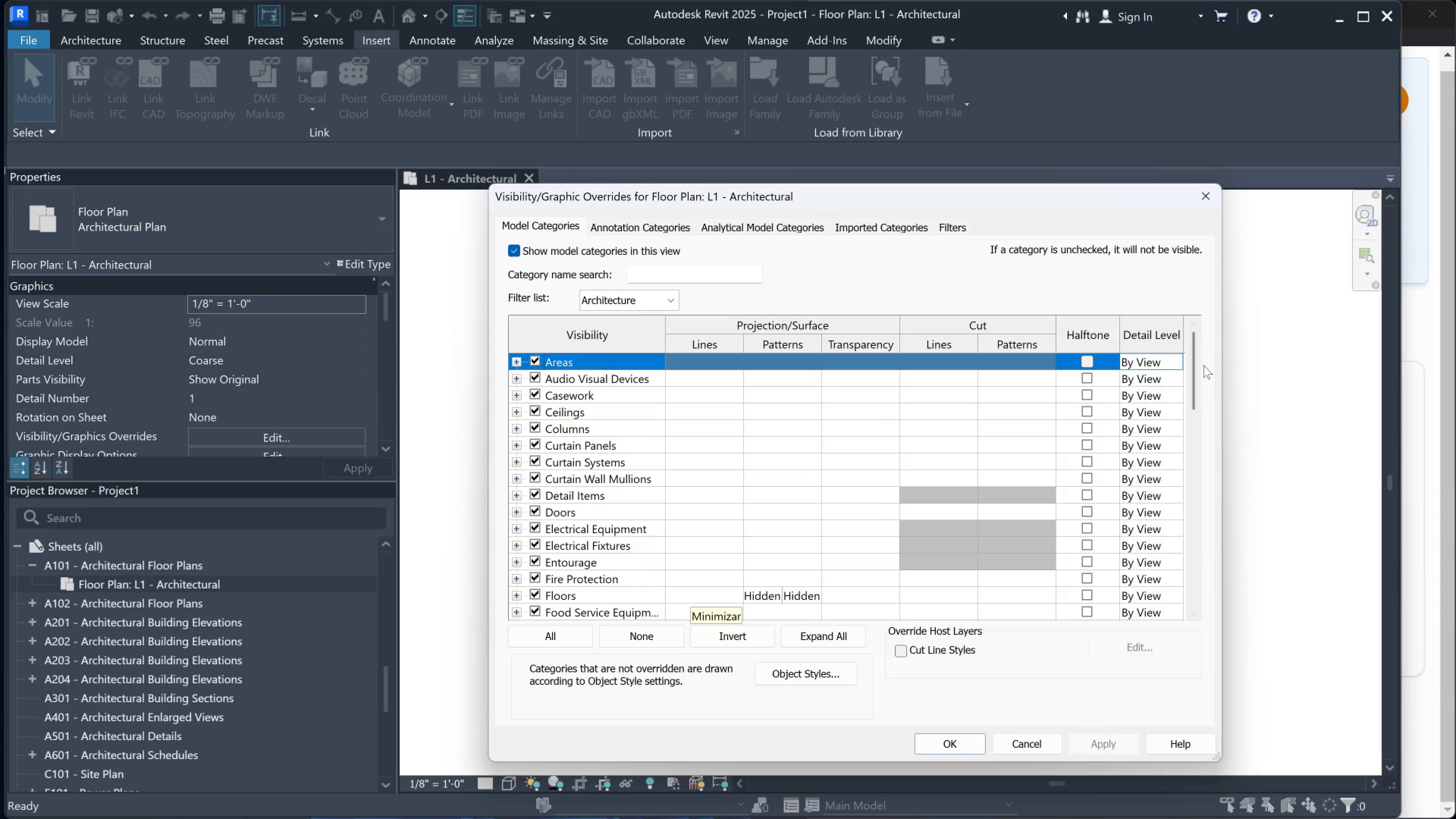 
left_click_drag(start_coordinate=[1194, 365], to_coordinate=[1210, 593])
 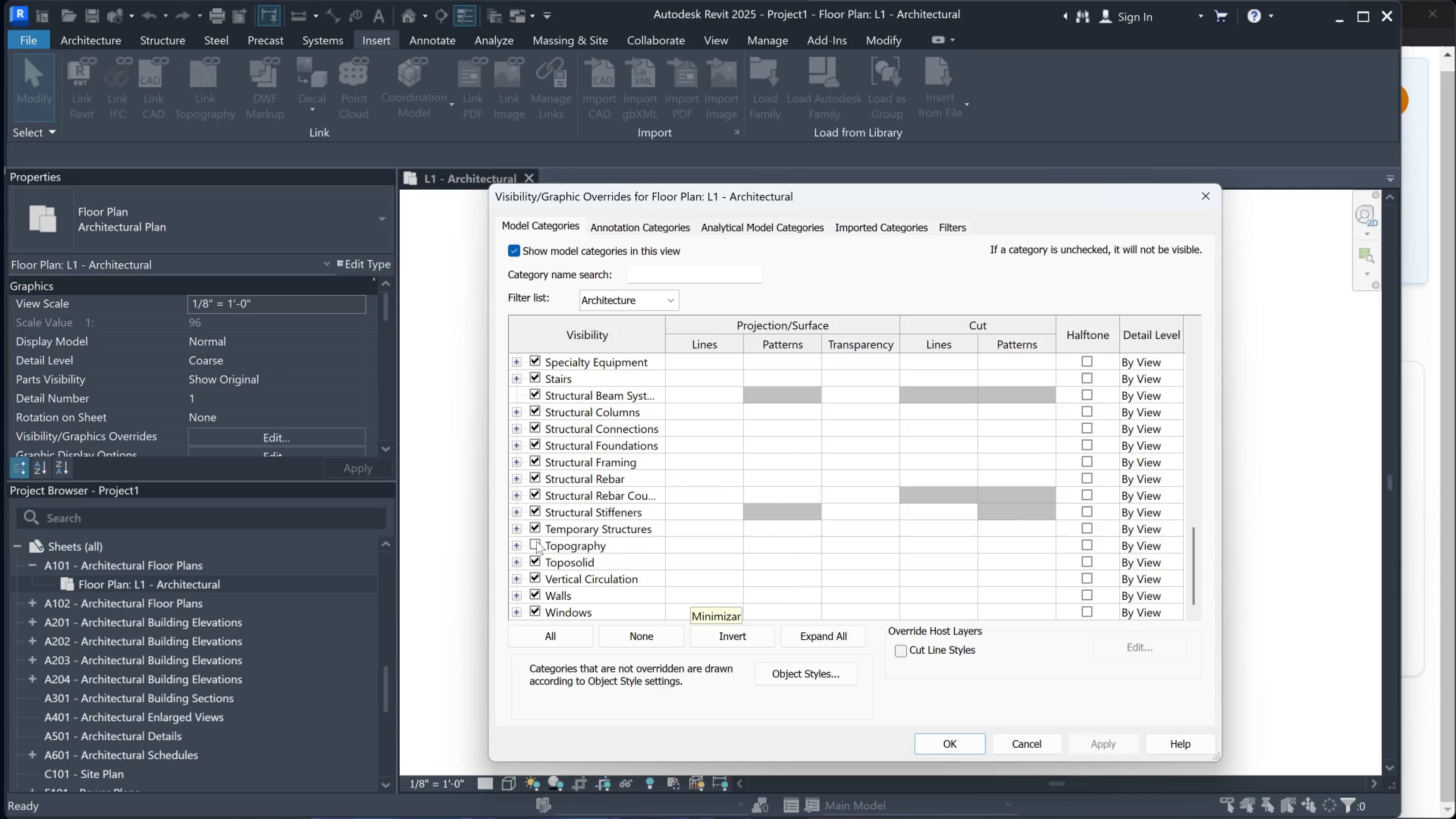 
left_click([534, 545])
 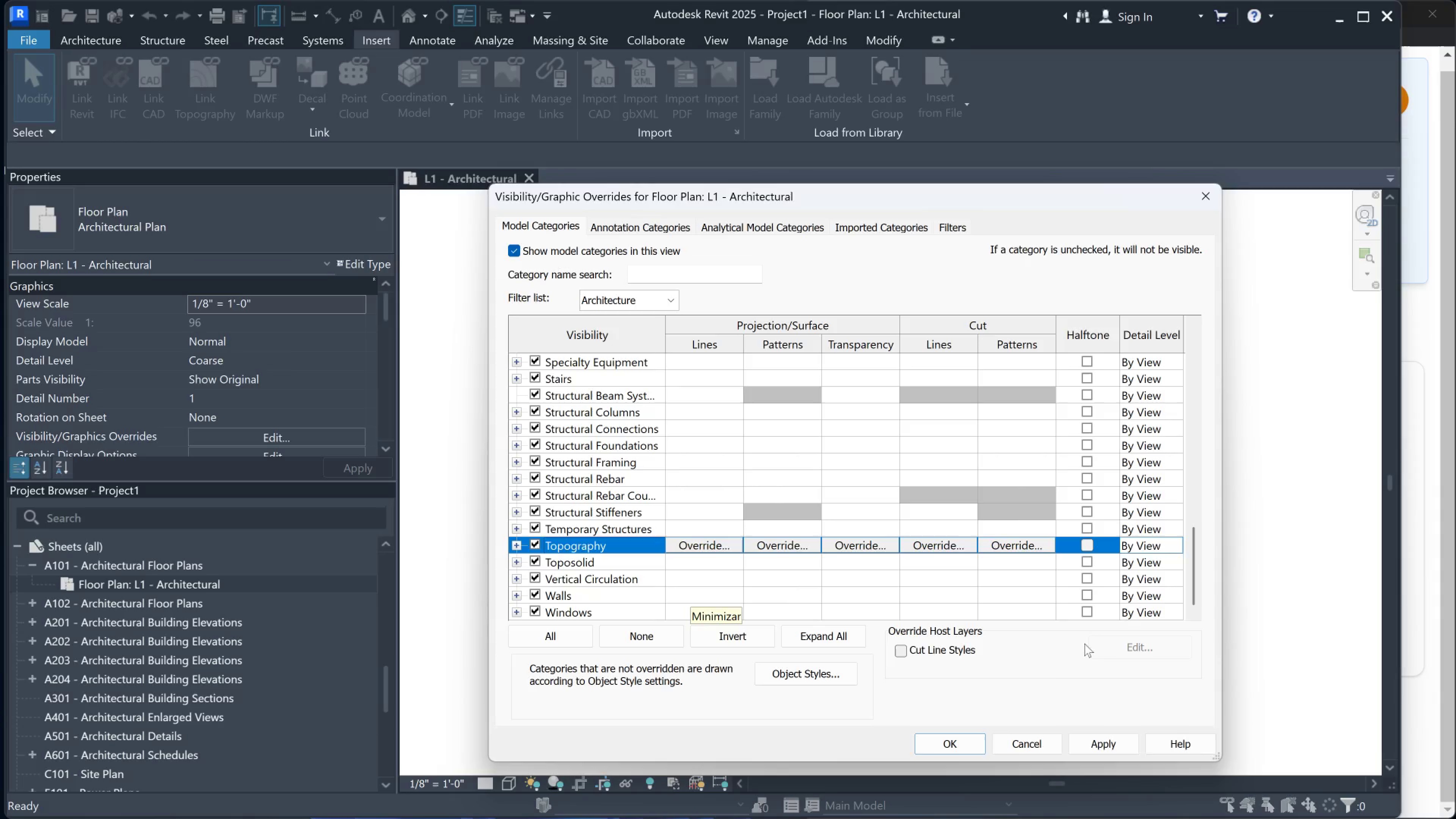 
left_click([1081, 735])
 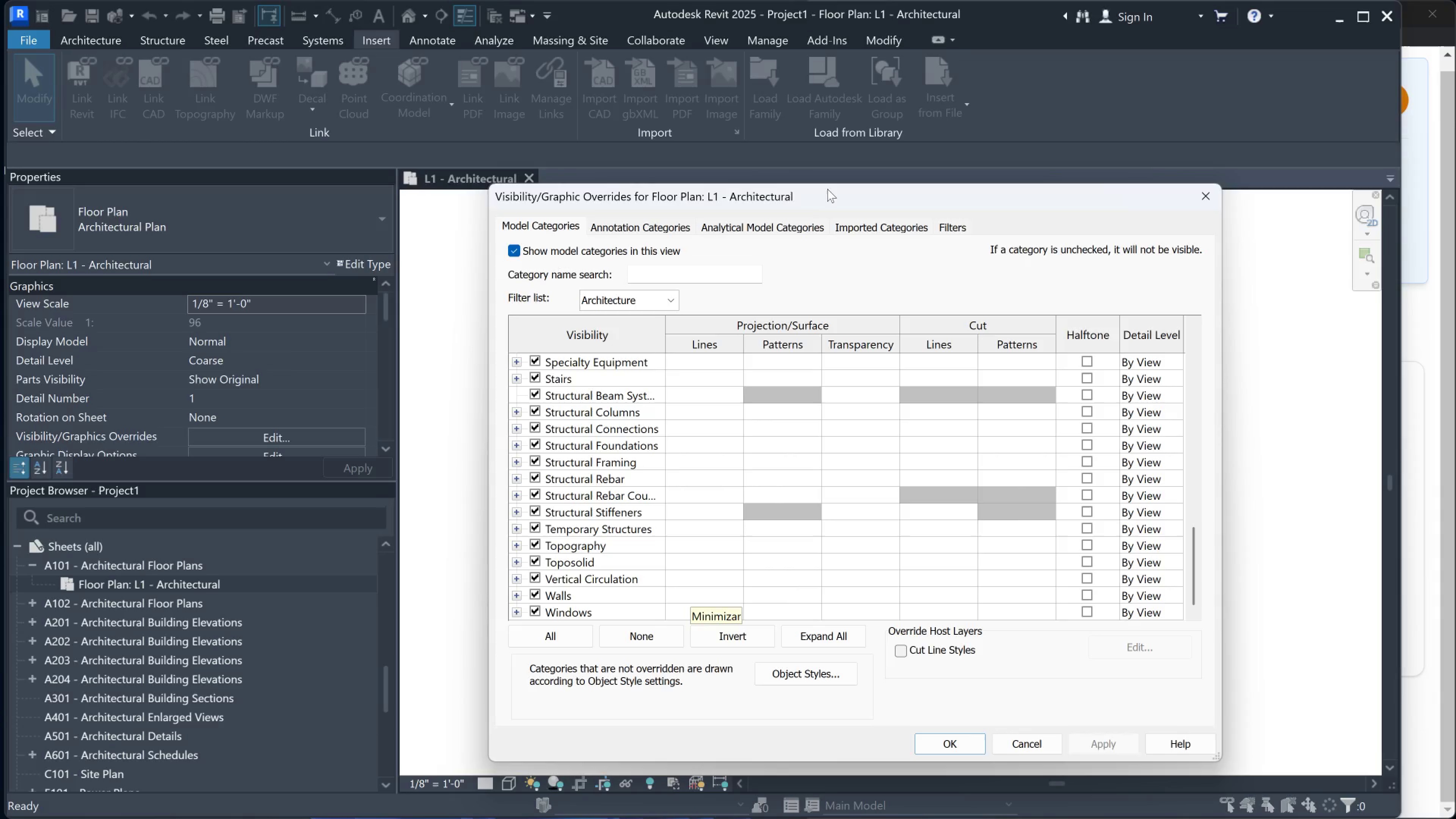 
left_click_drag(start_coordinate=[827, 189], to_coordinate=[810, 196])
 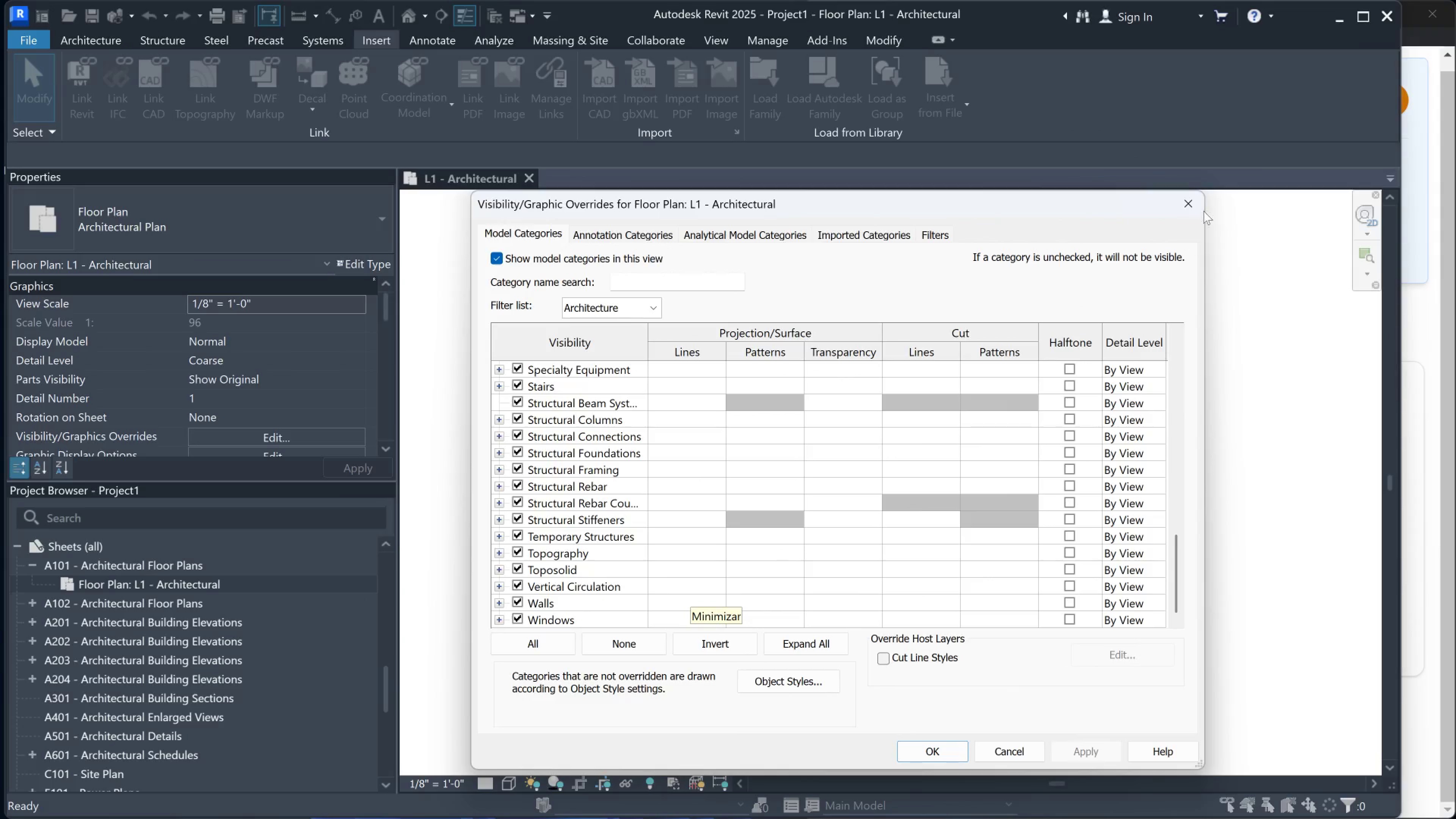 
left_click([1197, 198])
 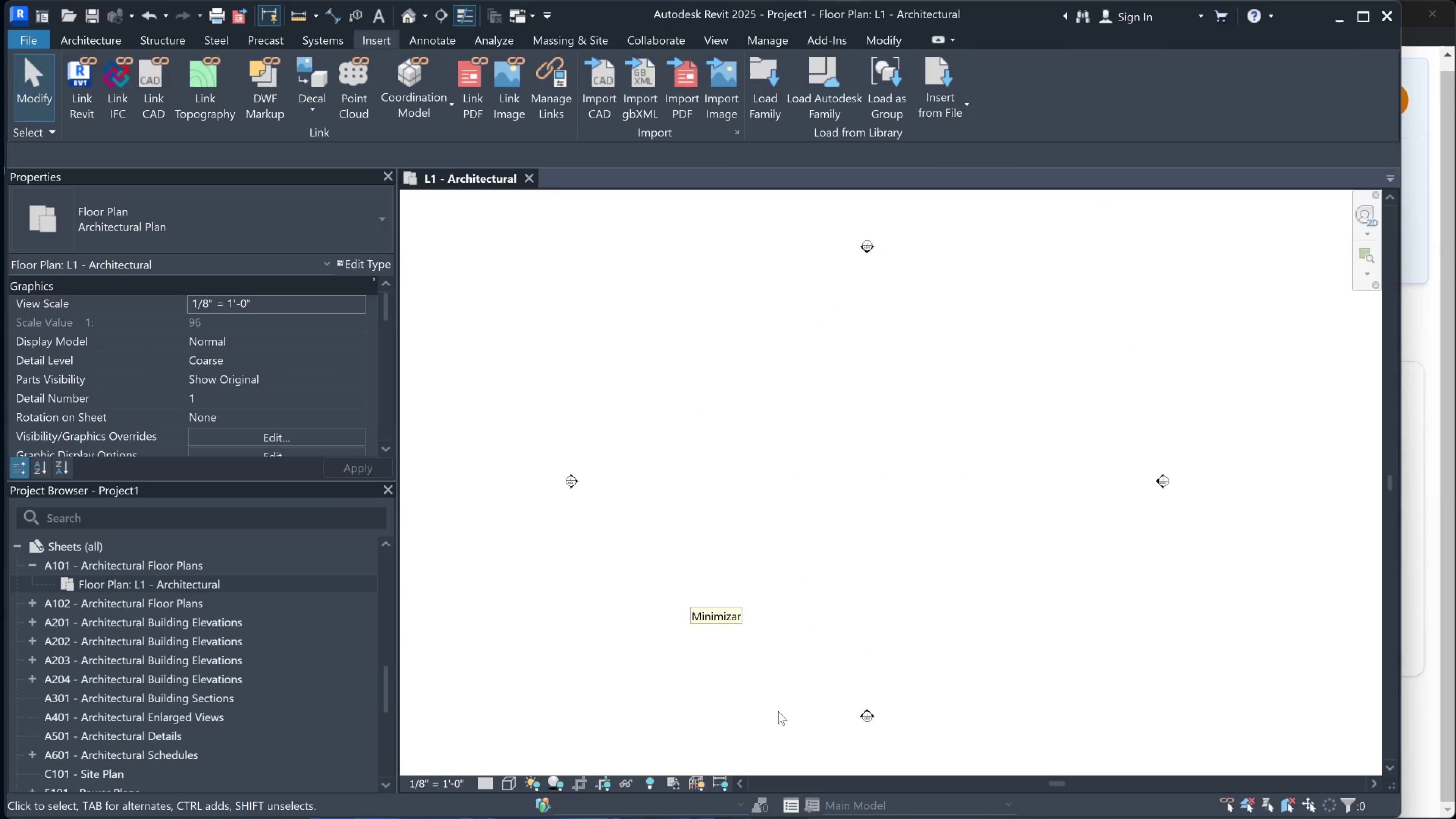 
double_click([779, 684])
 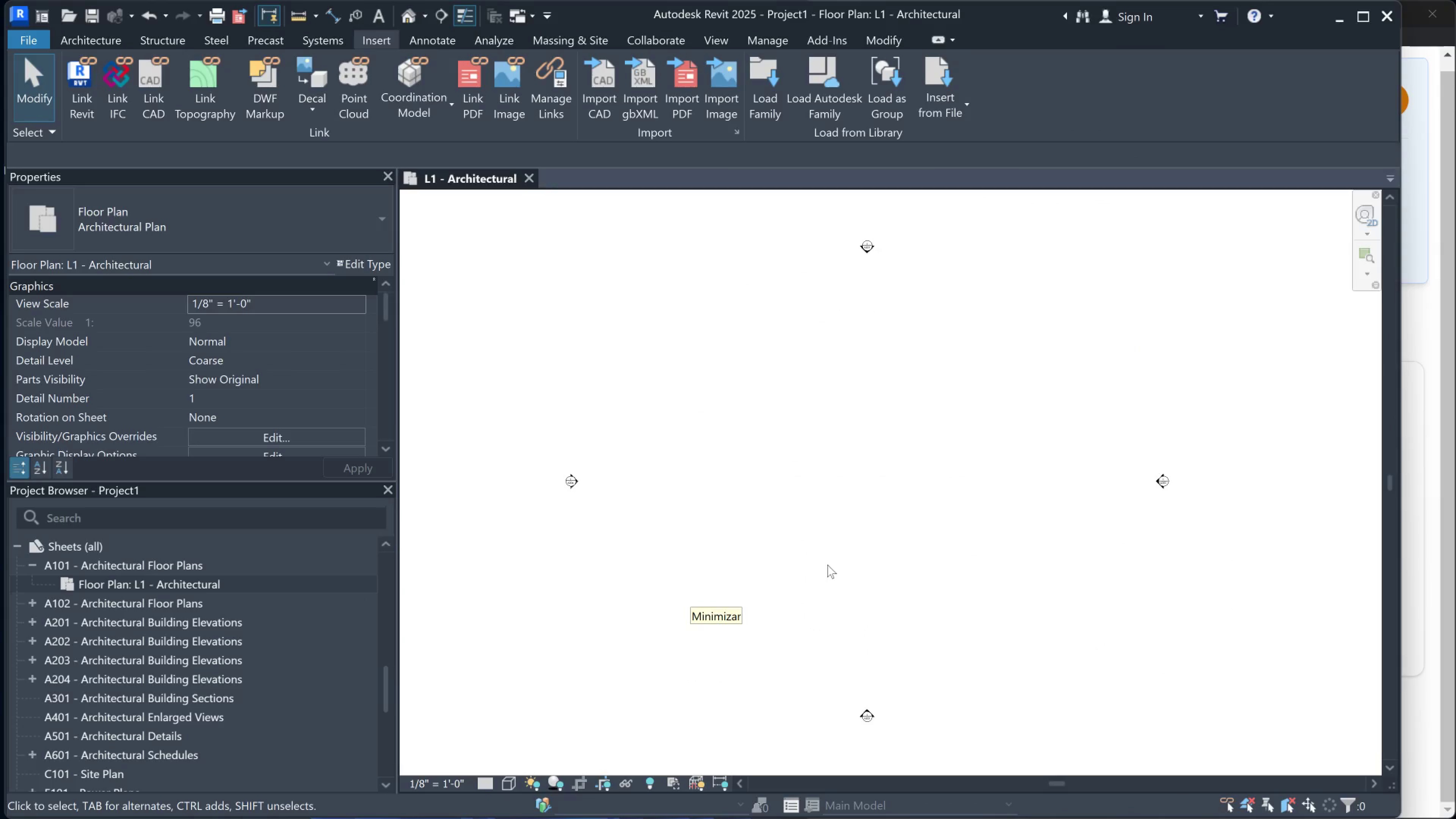 
triple_click([827, 565])
 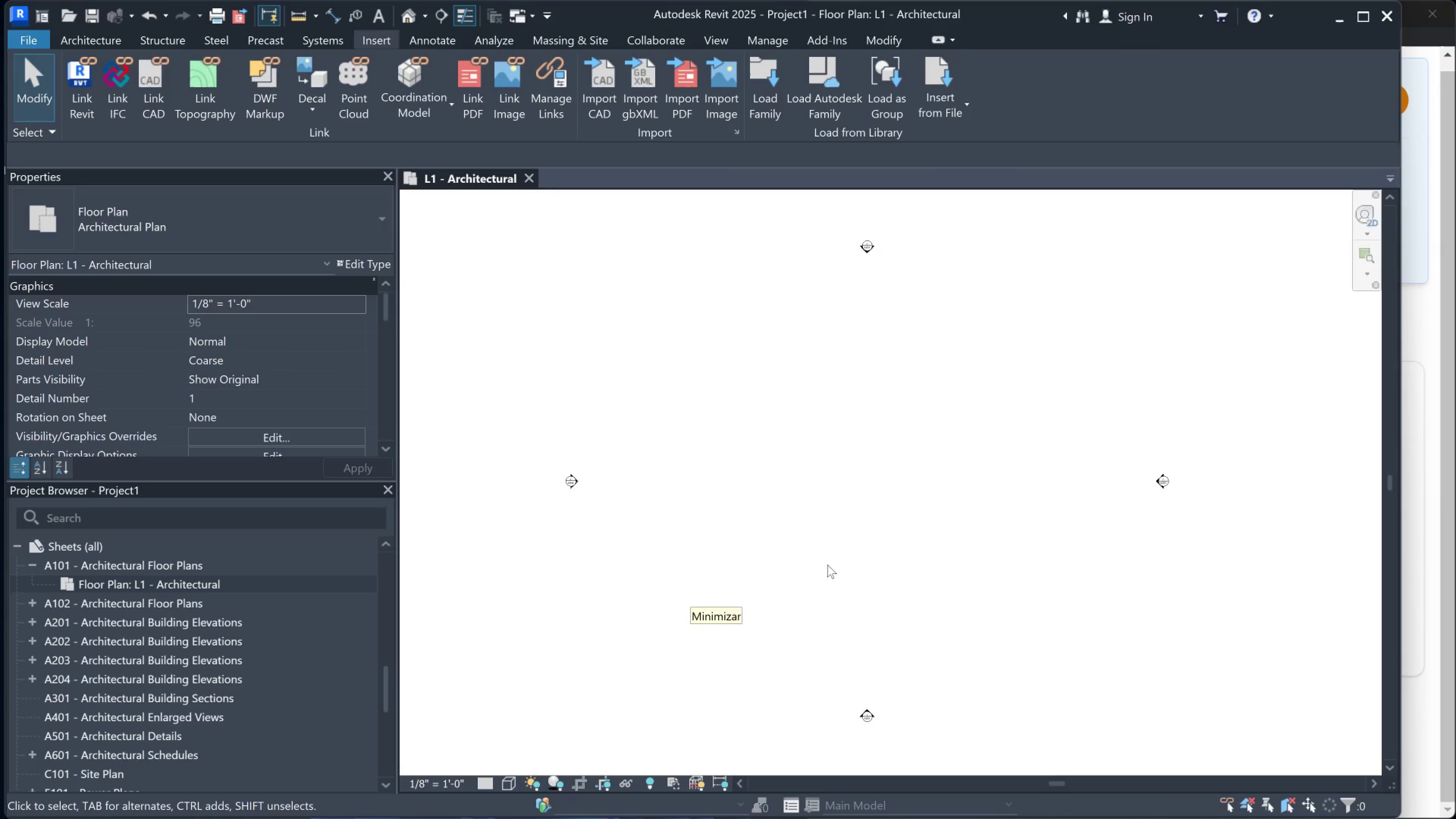 
triple_click([827, 565])
 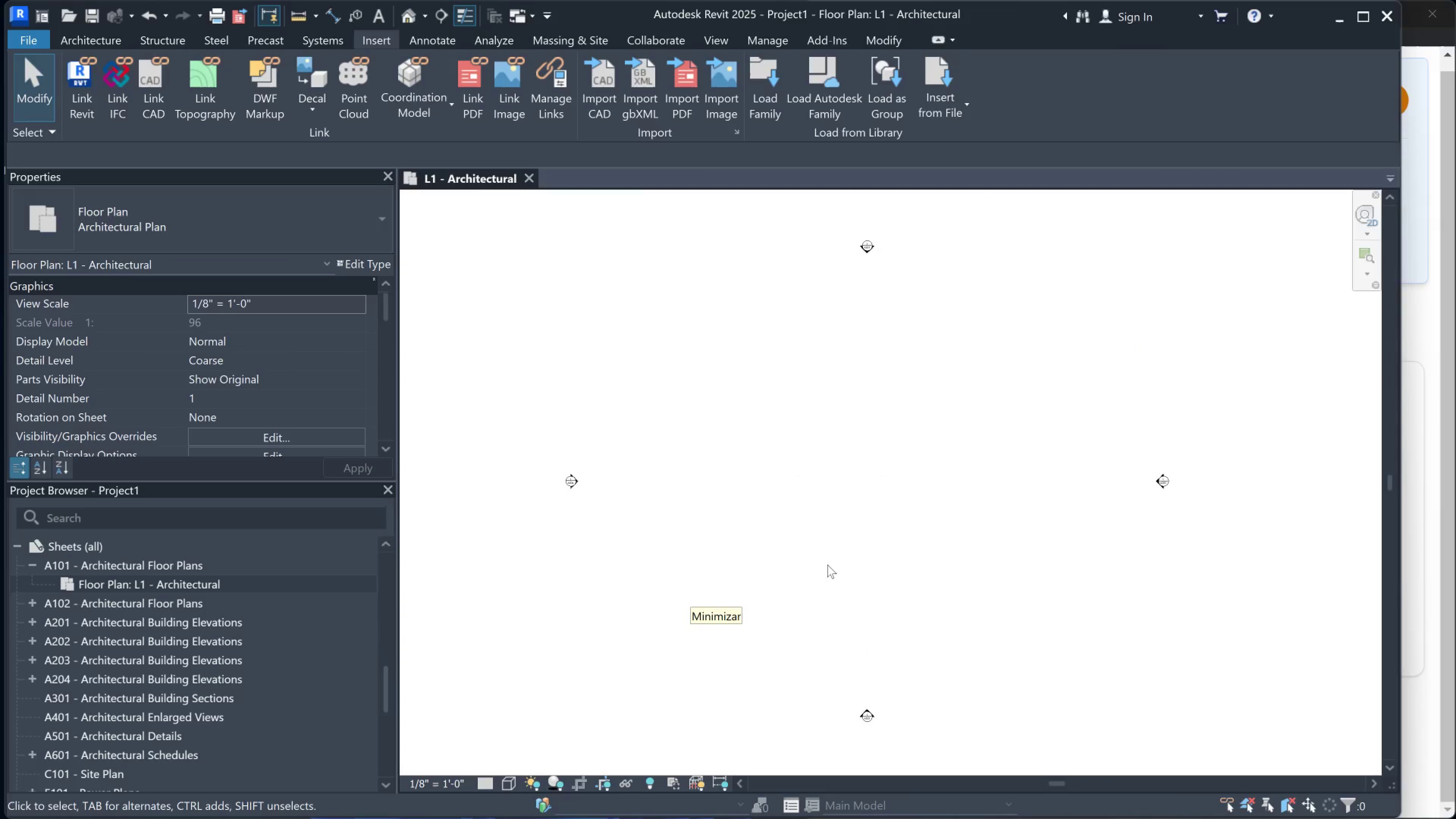 
triple_click([827, 565])
 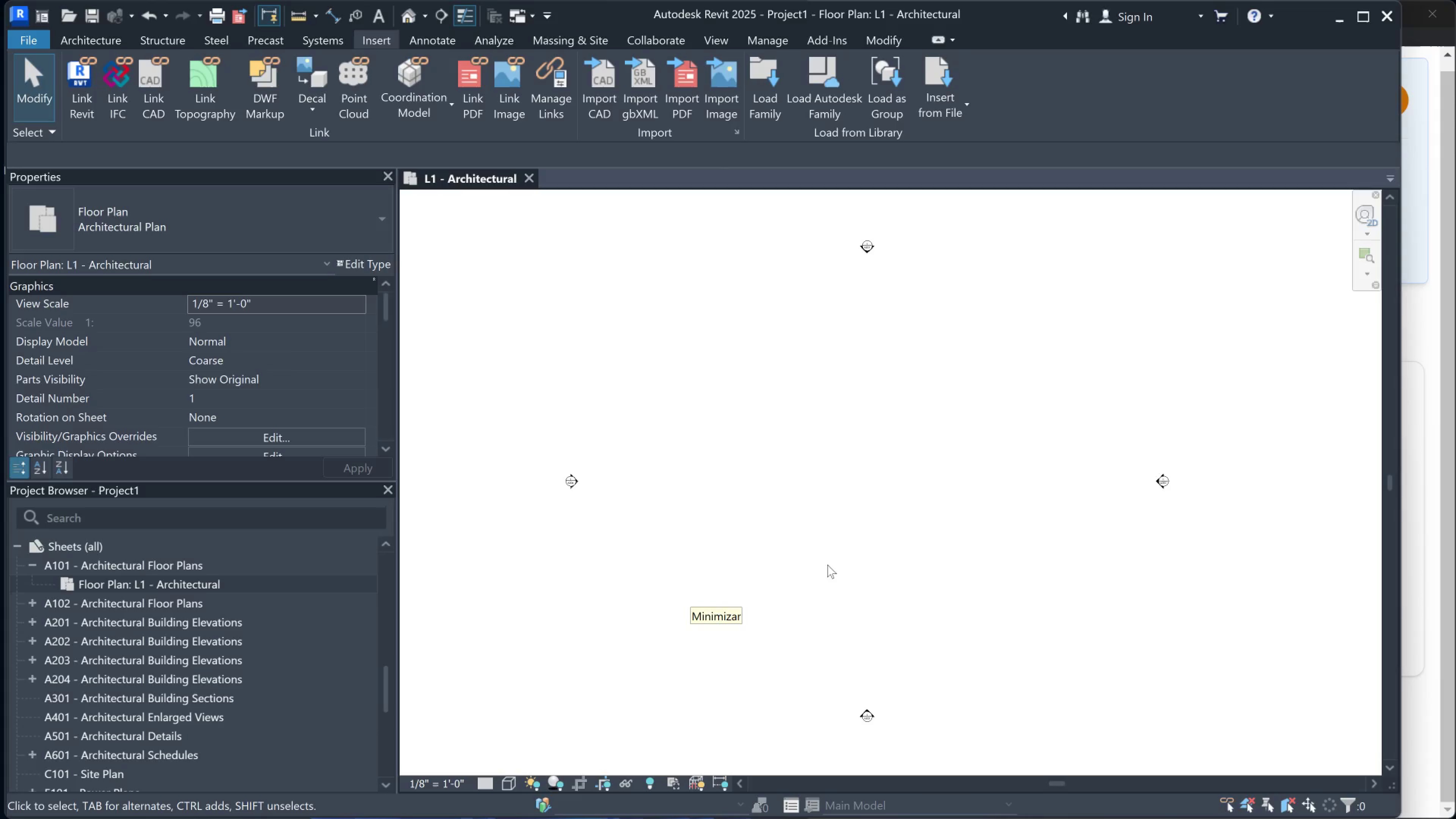 
triple_click([827, 565])
 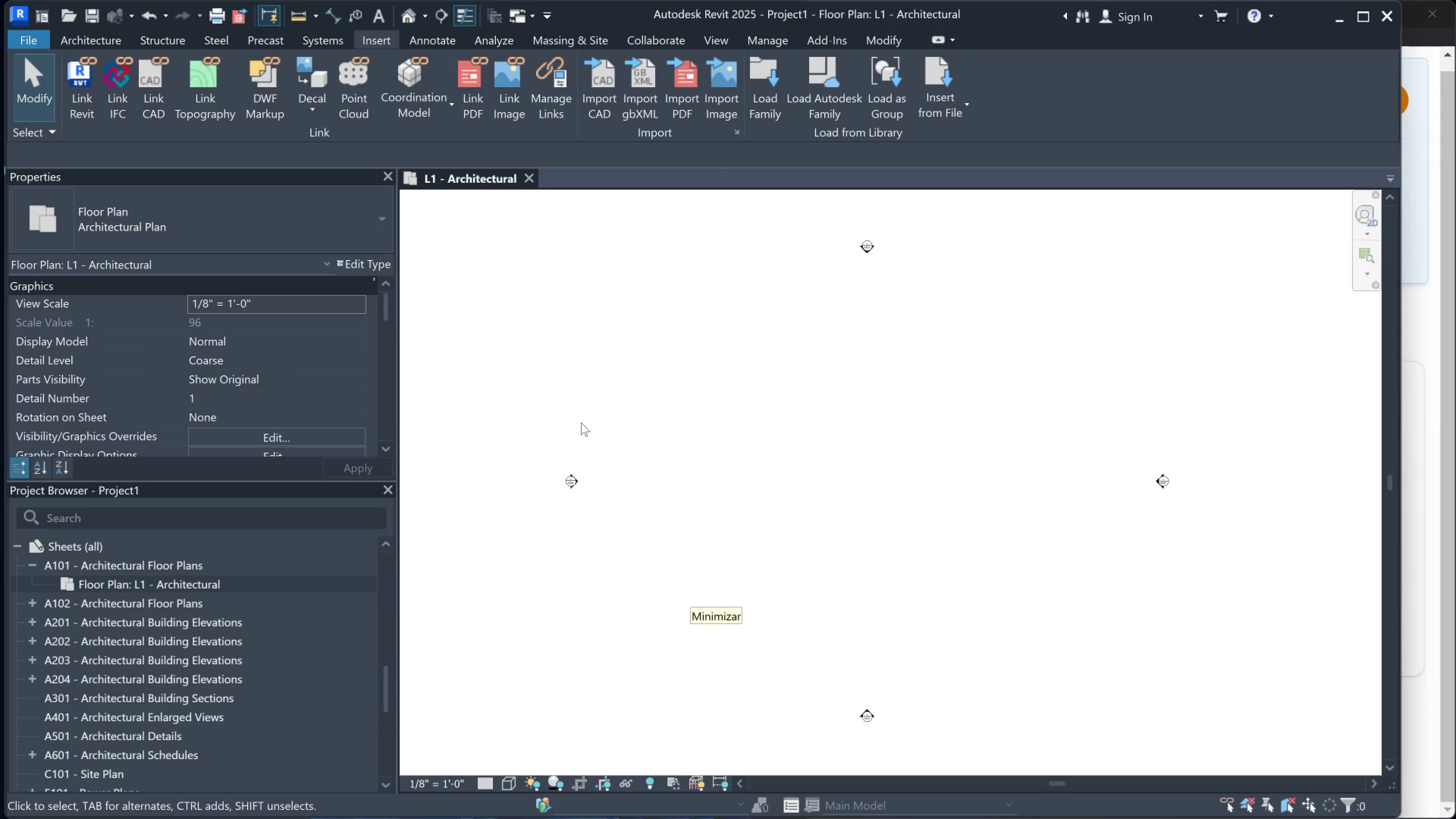 
scroll: coordinate [235, 407], scroll_direction: down, amount: 3.0
 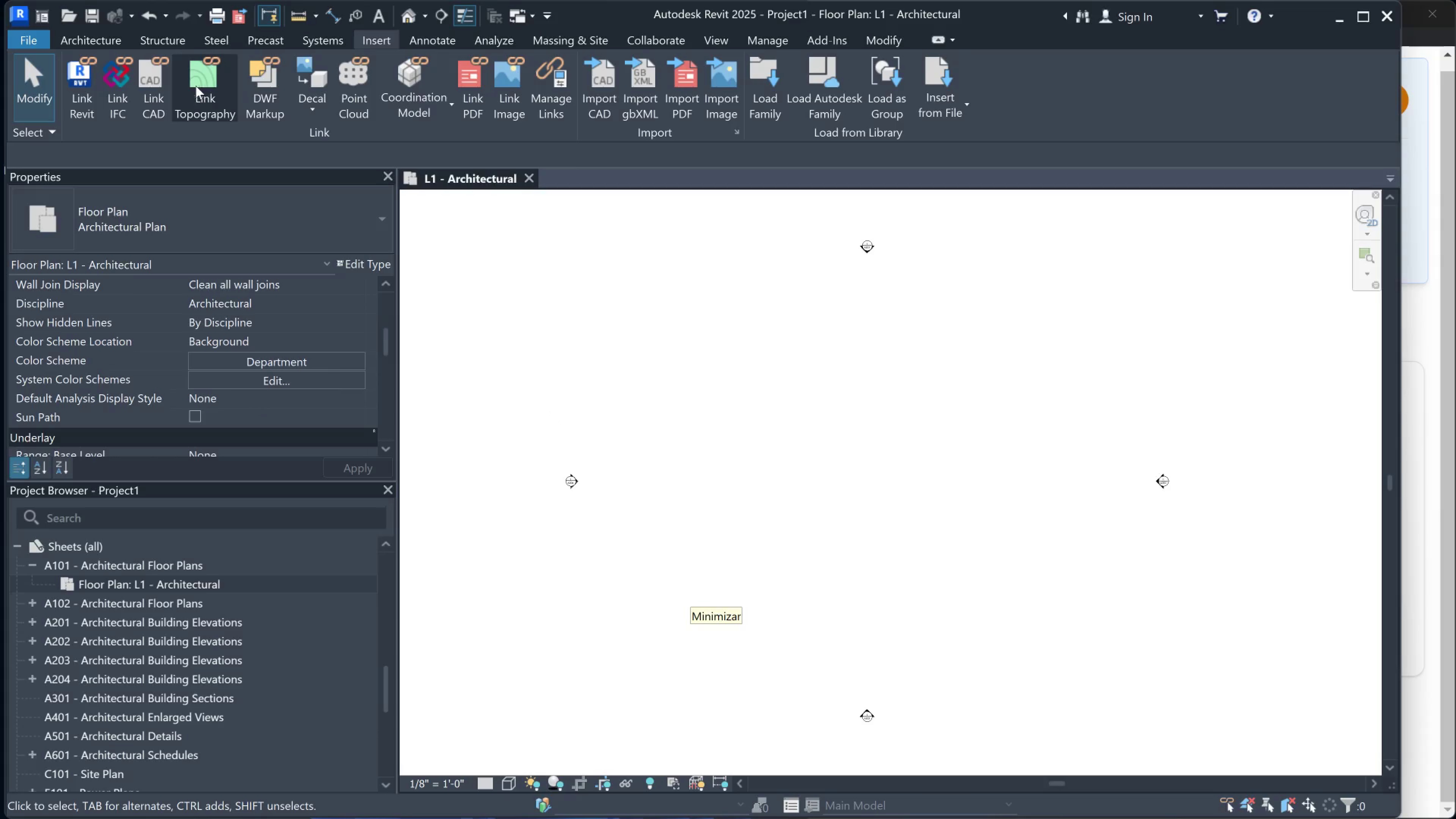 
mouse_move([99, 86])
 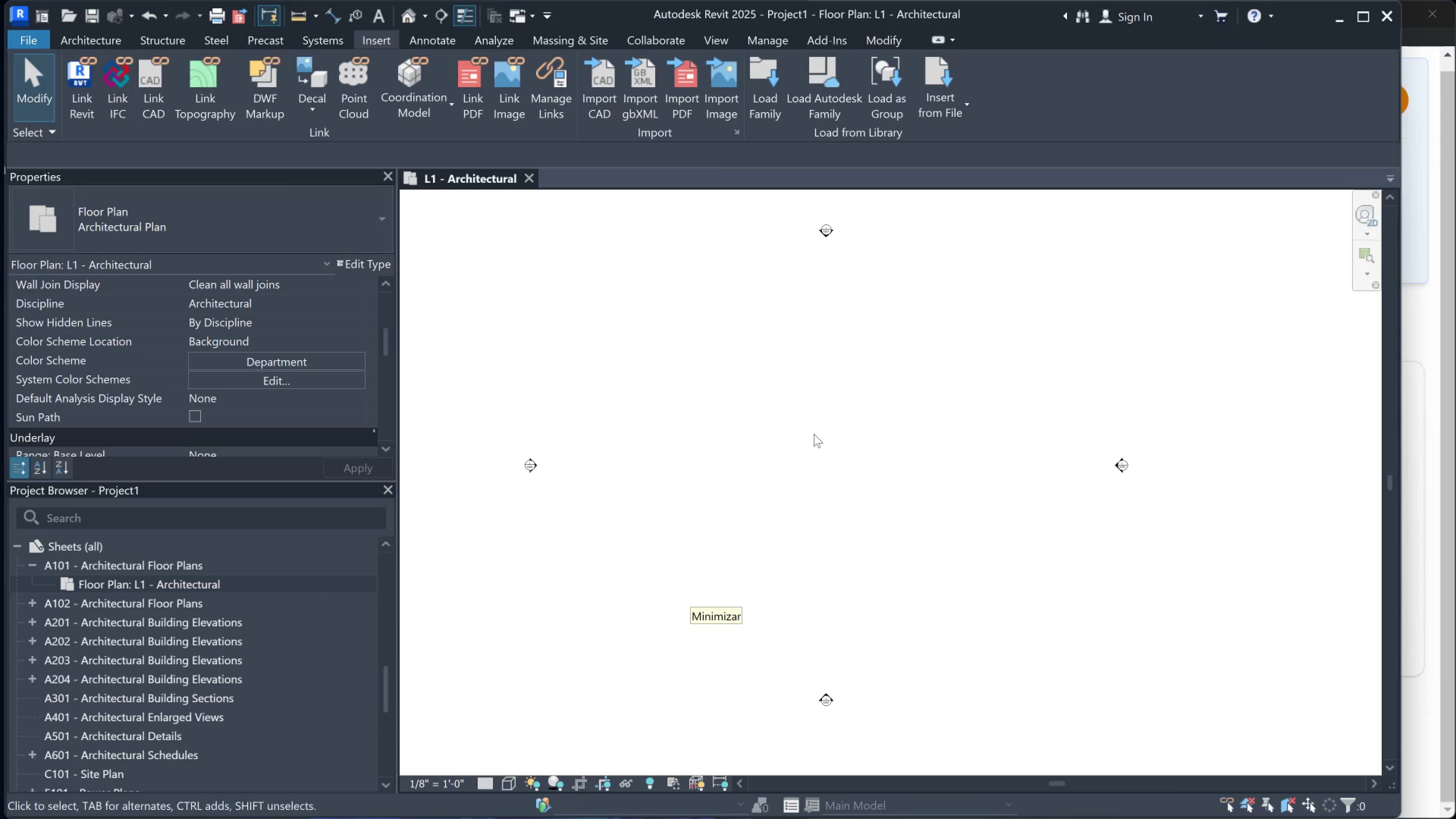 
wait(7.44)
 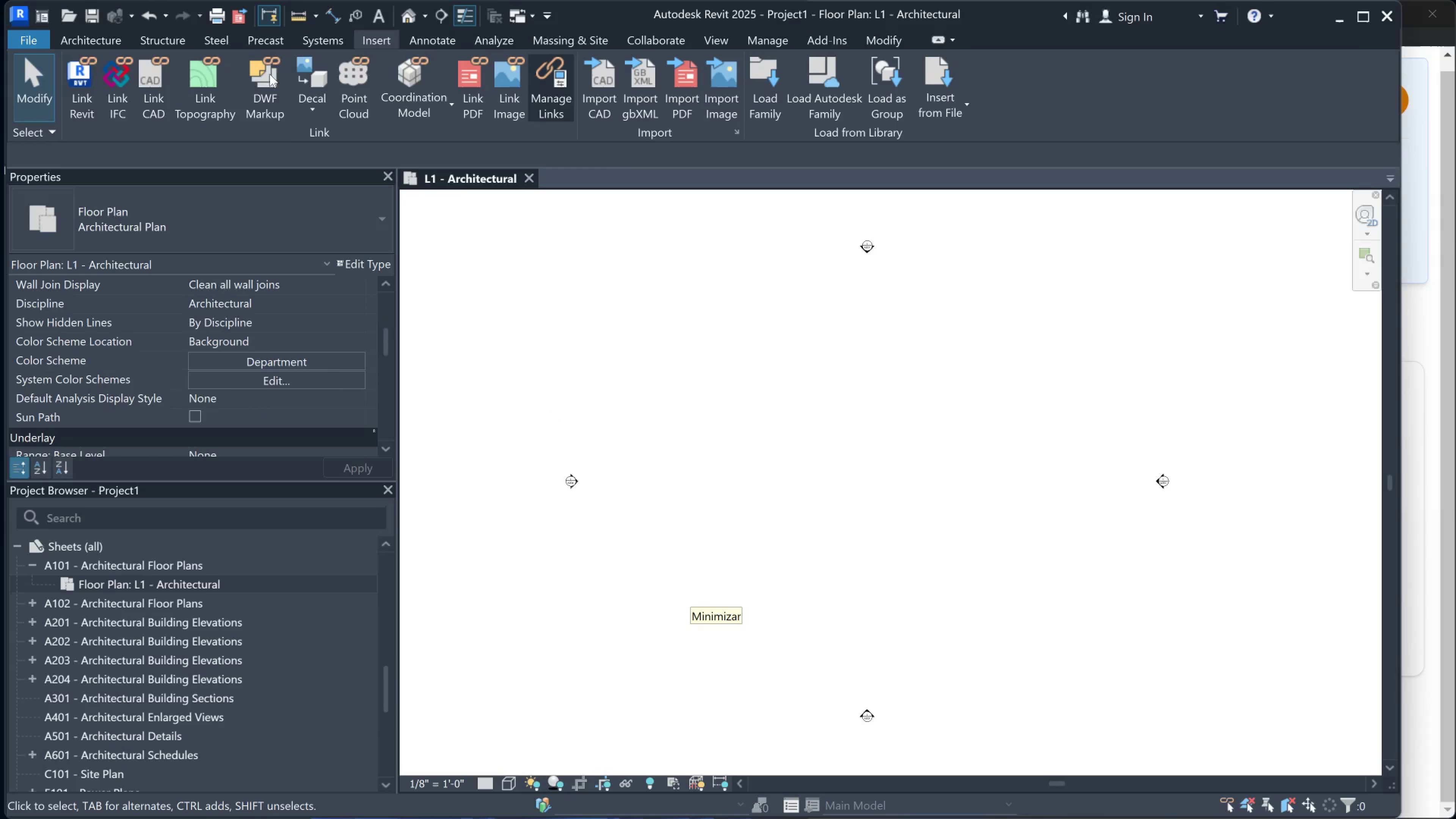 
left_click([145, 74])
 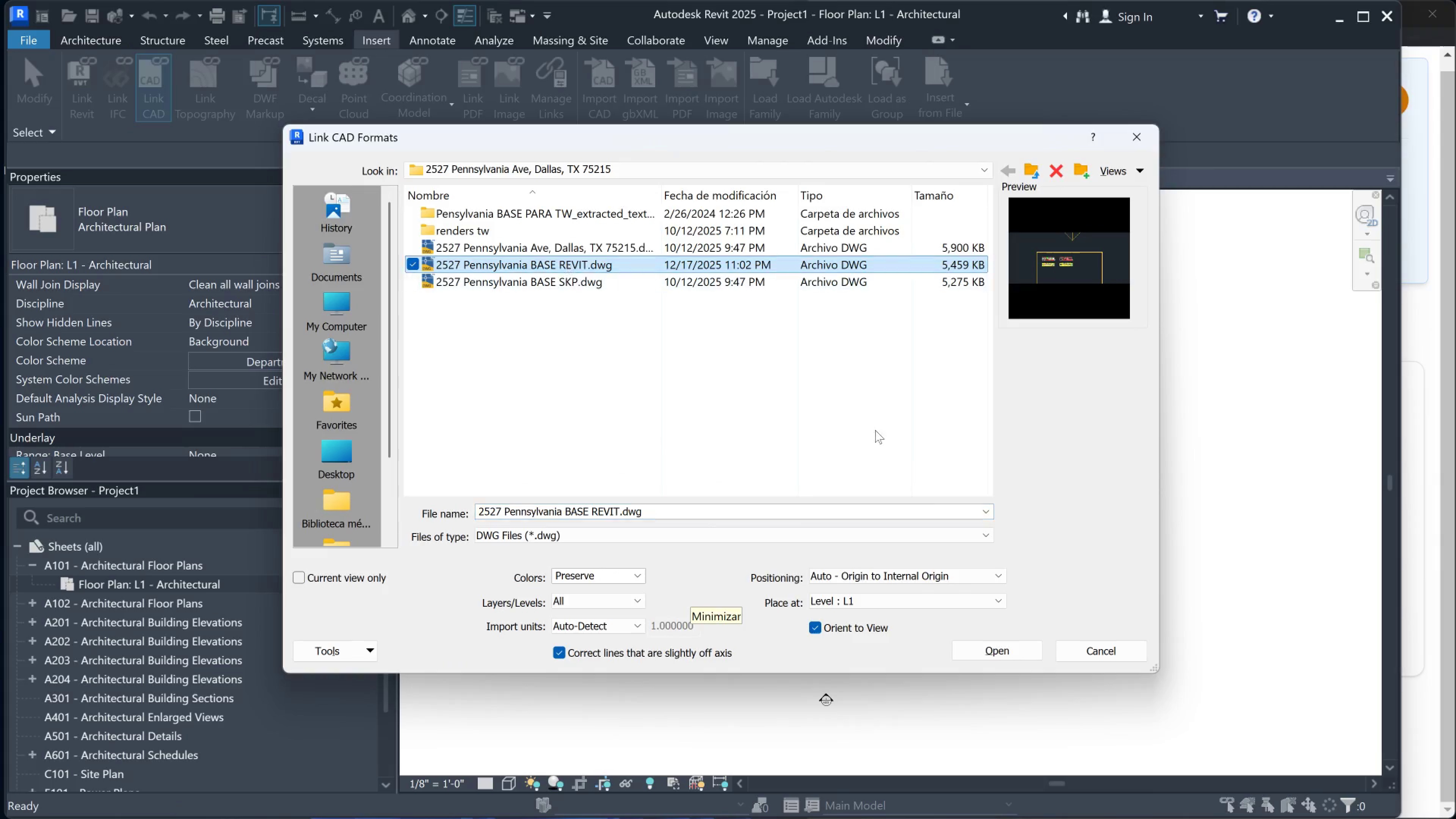 
left_click([1013, 656])
 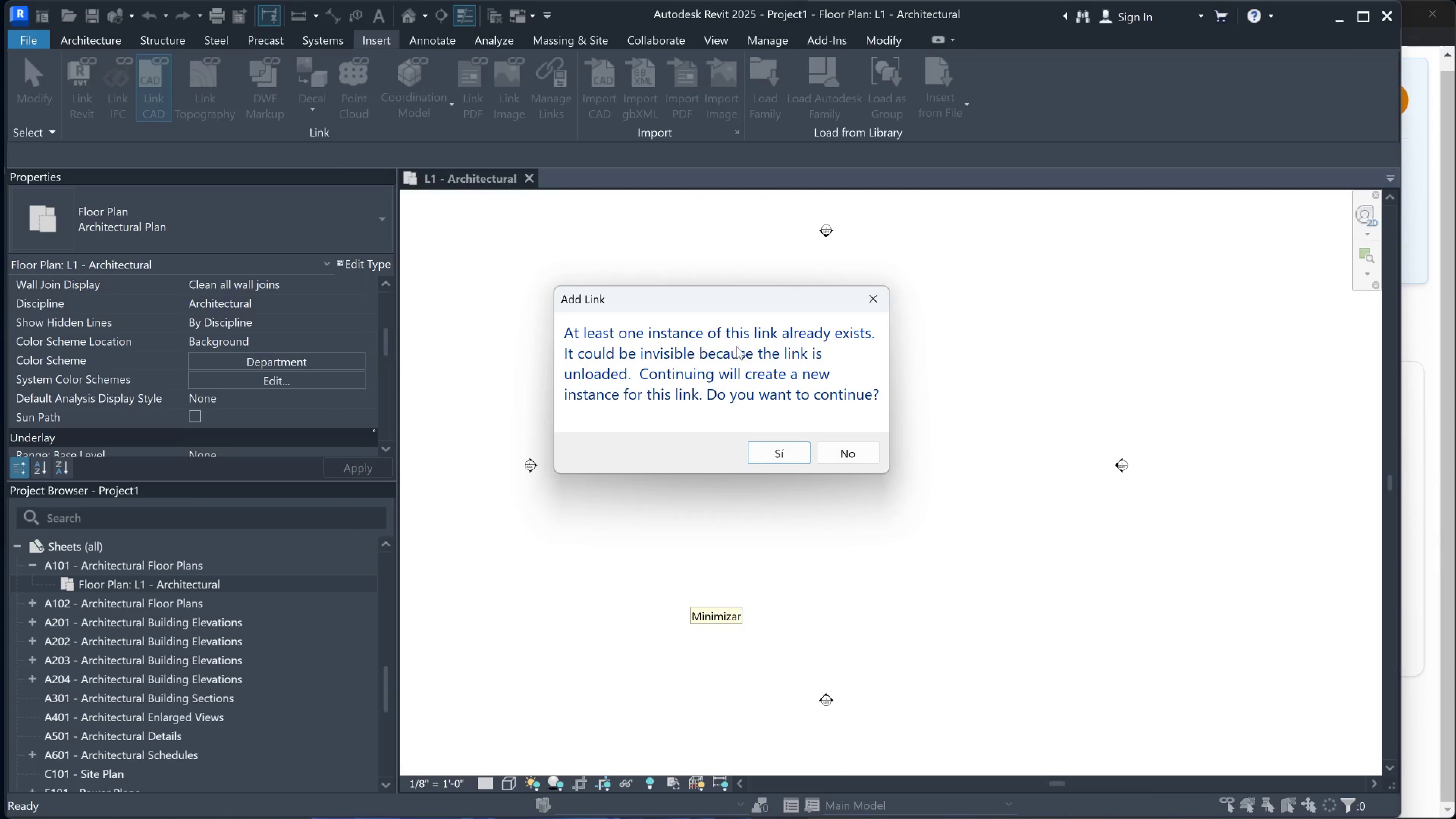 
left_click([757, 451])
 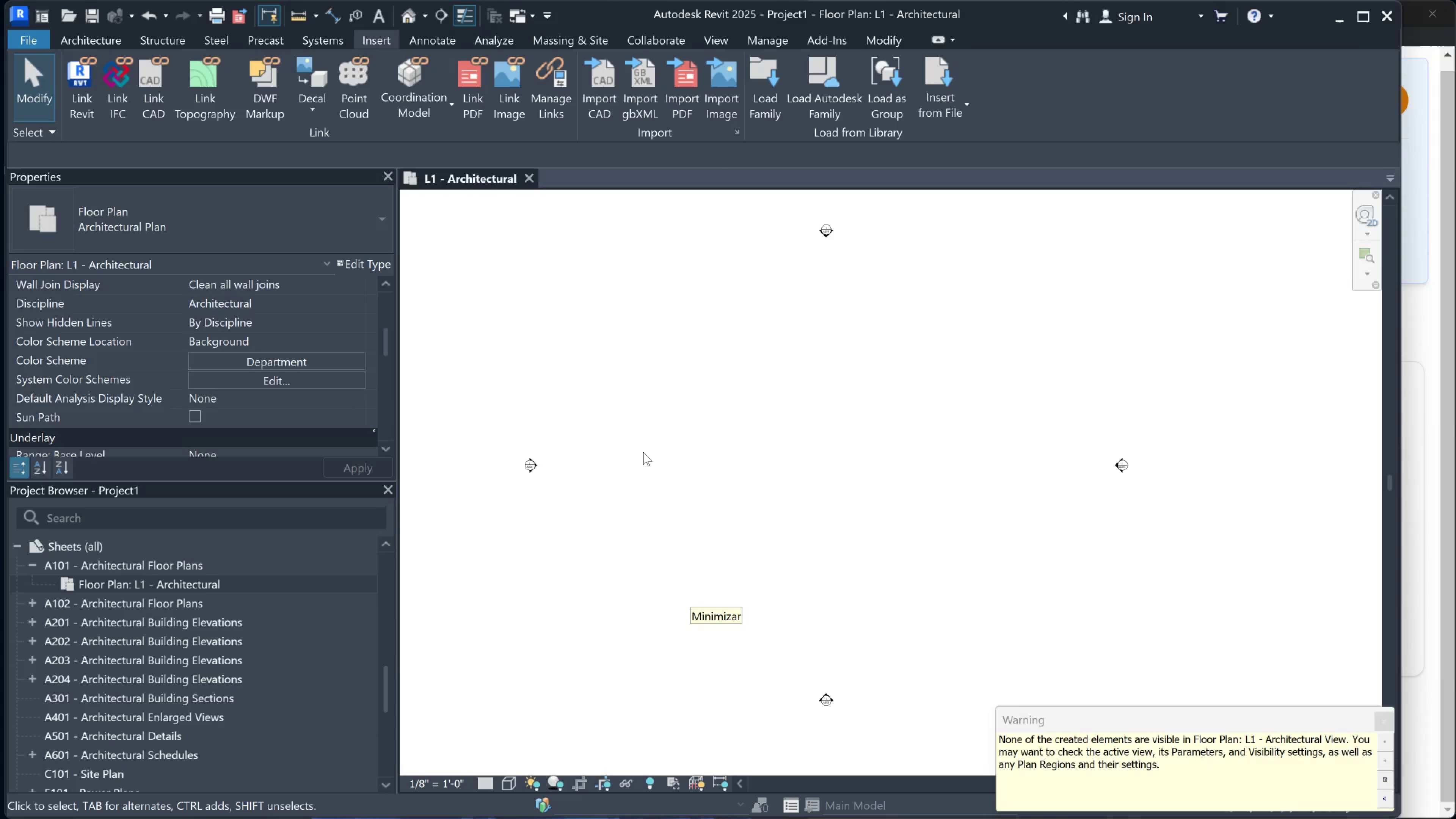 
wait(5.19)
 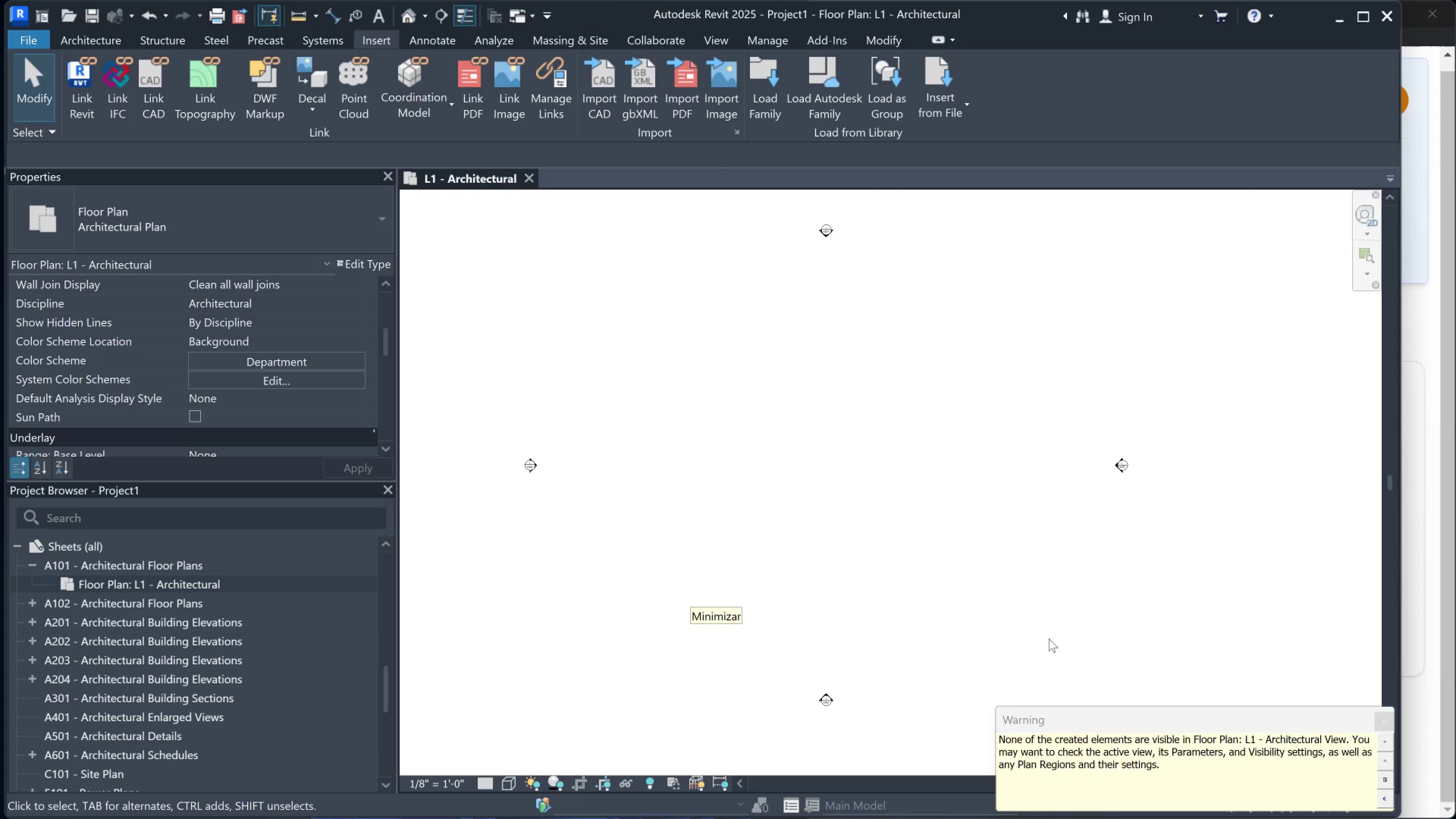 
double_click([787, 468])
 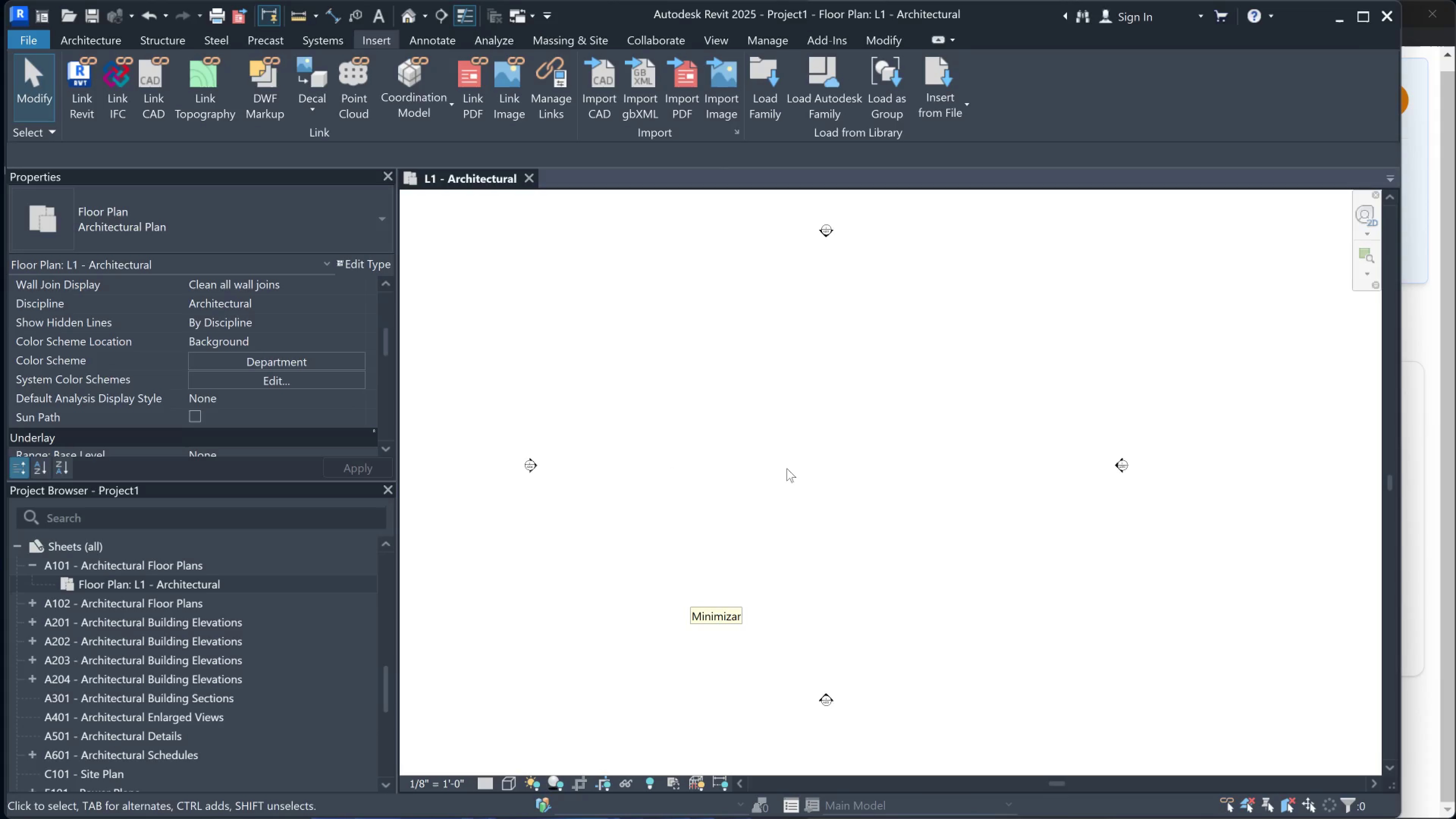 
triple_click([787, 468])
 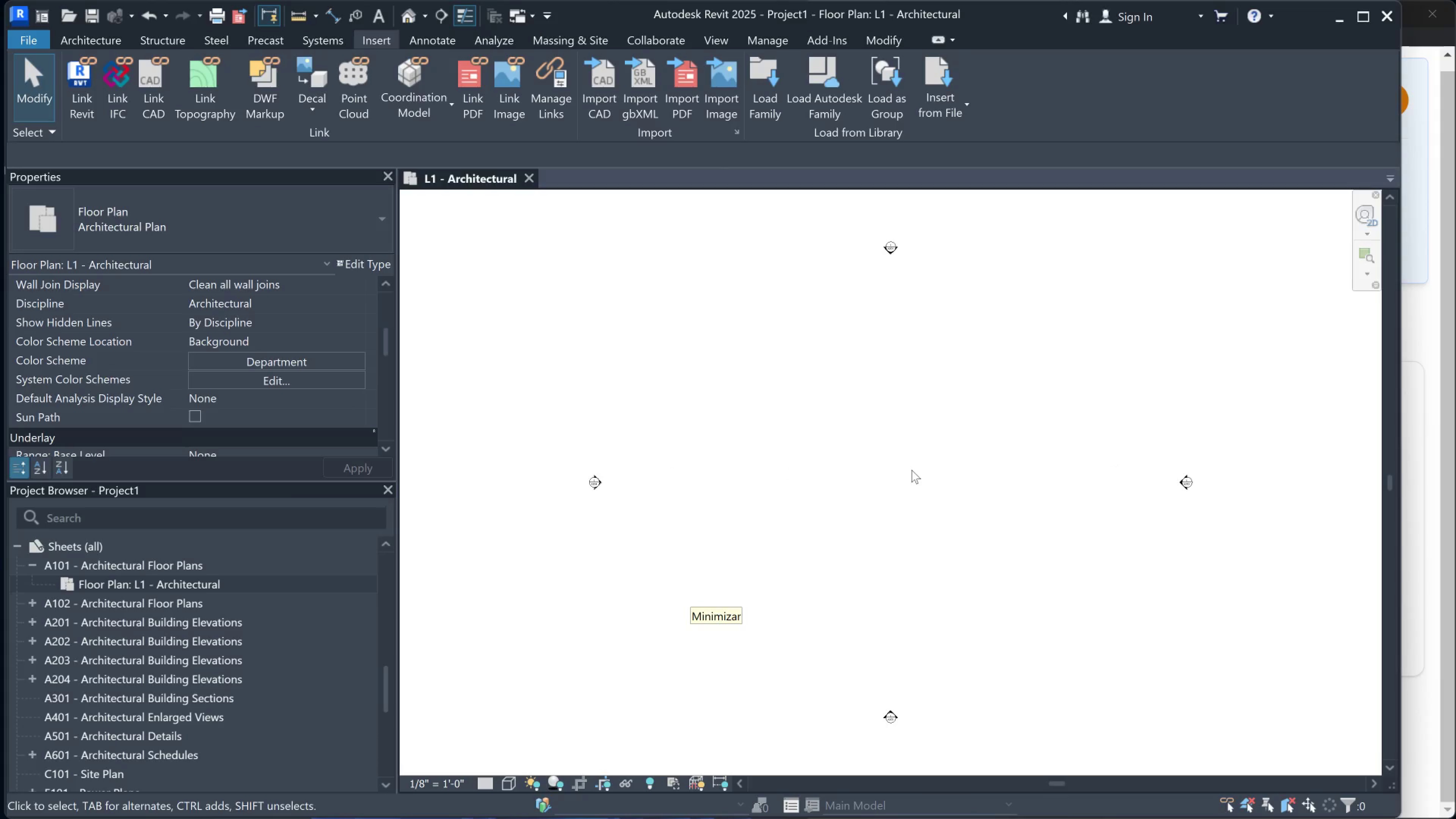 
double_click([912, 470])
 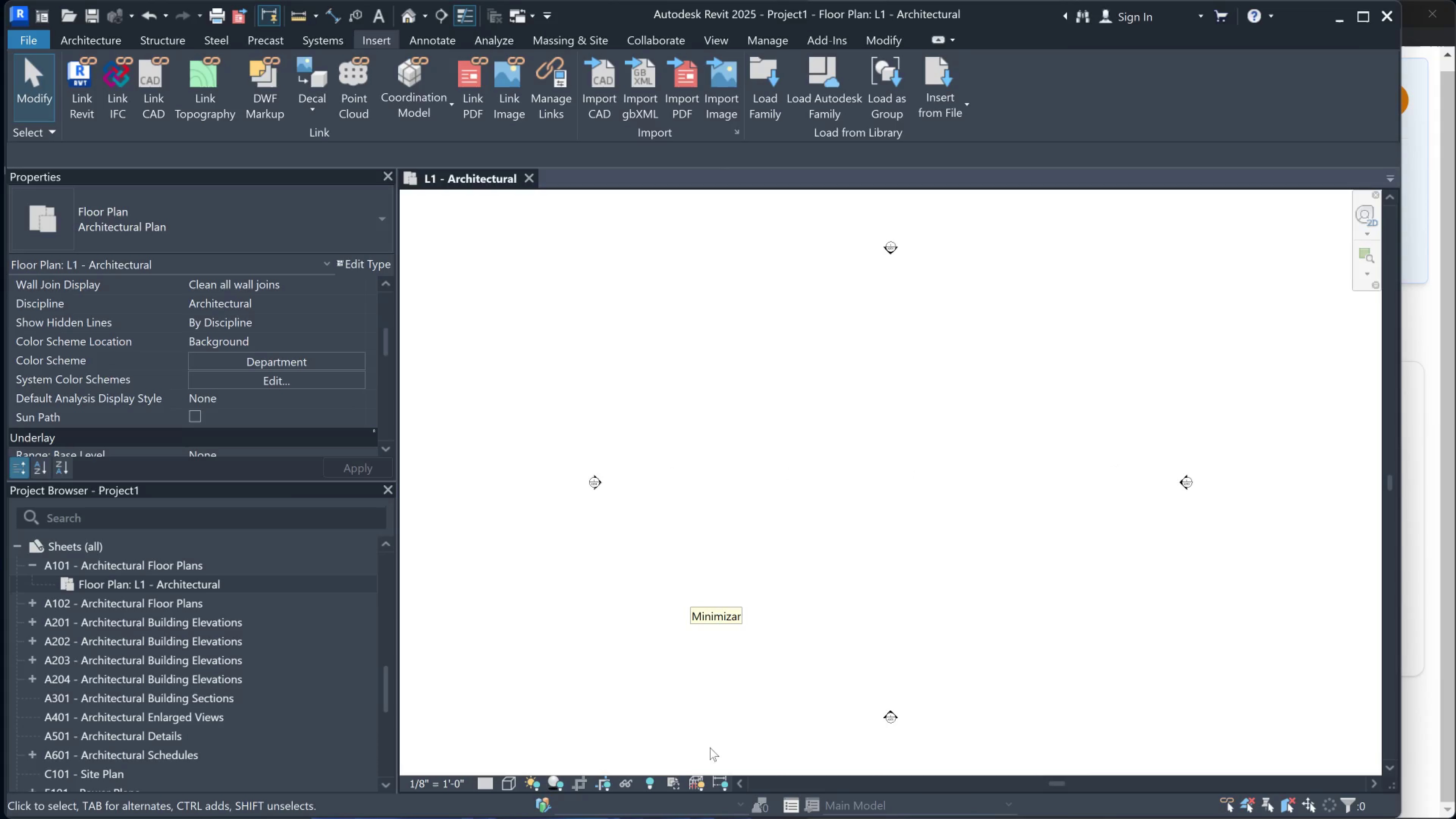 
left_click([651, 783])
 